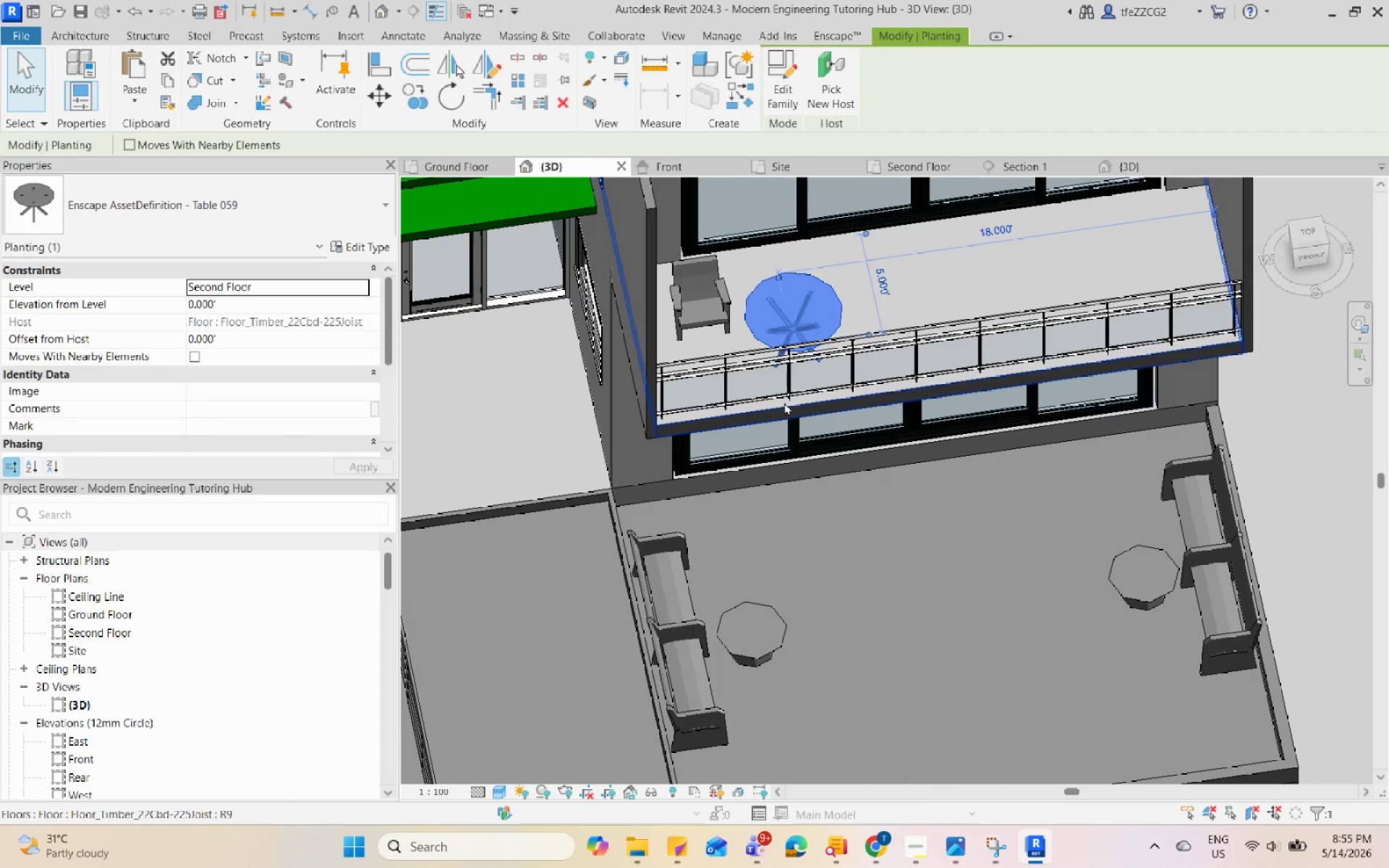 
key(Escape)
 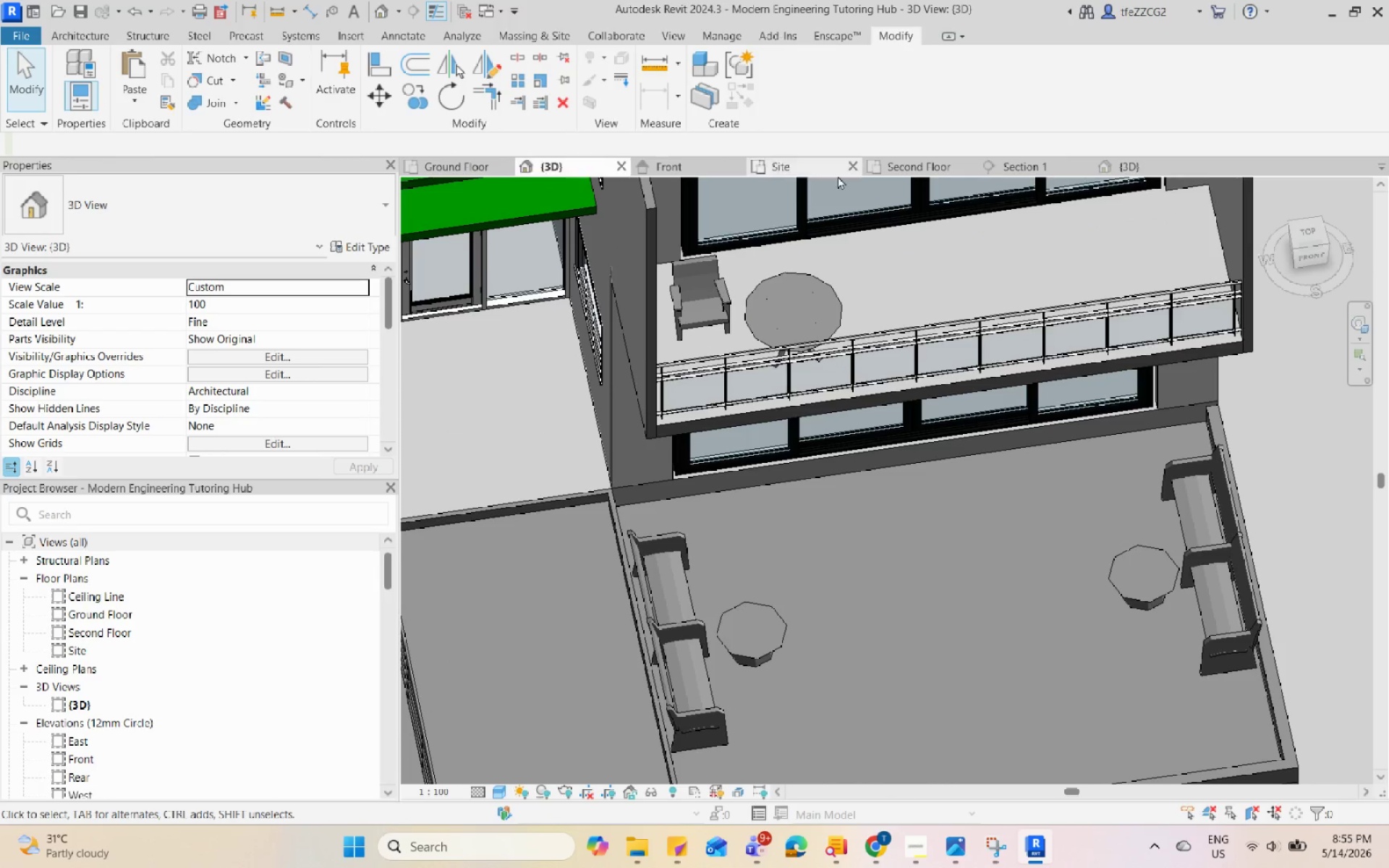 
left_click([962, 168])
 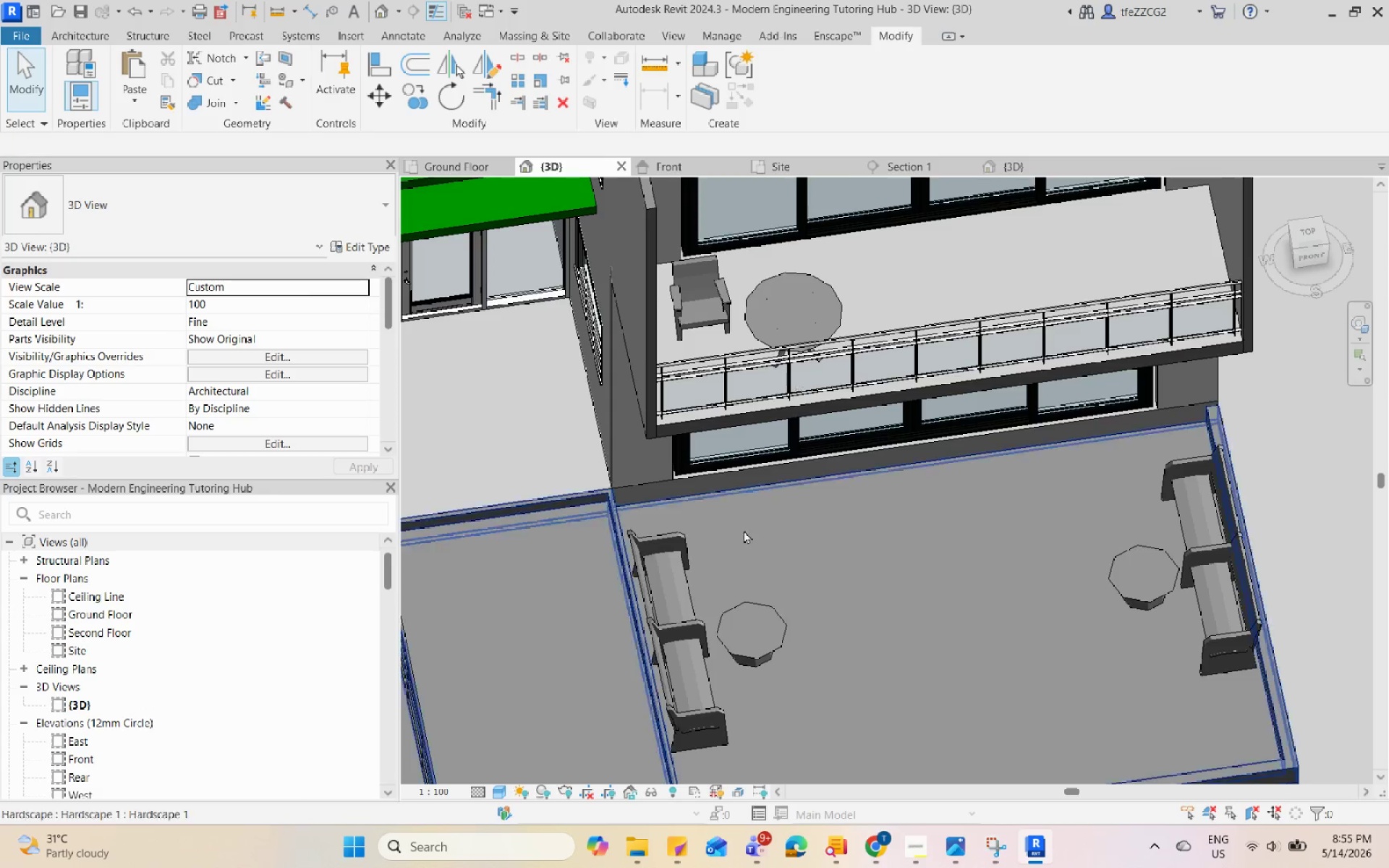 
scroll: coordinate [745, 566], scroll_direction: down, amount: 4.0
 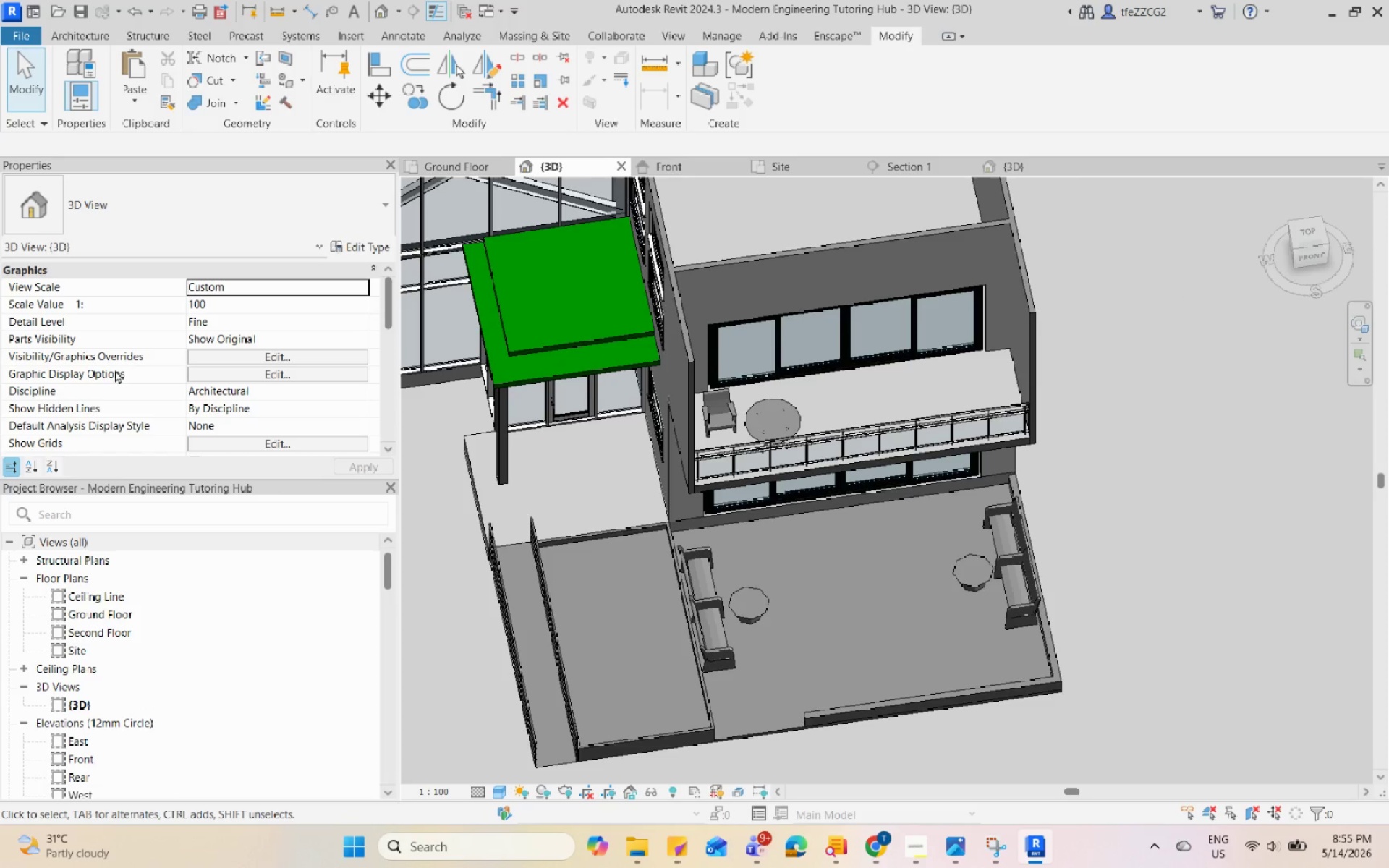 
double_click([109, 629])
 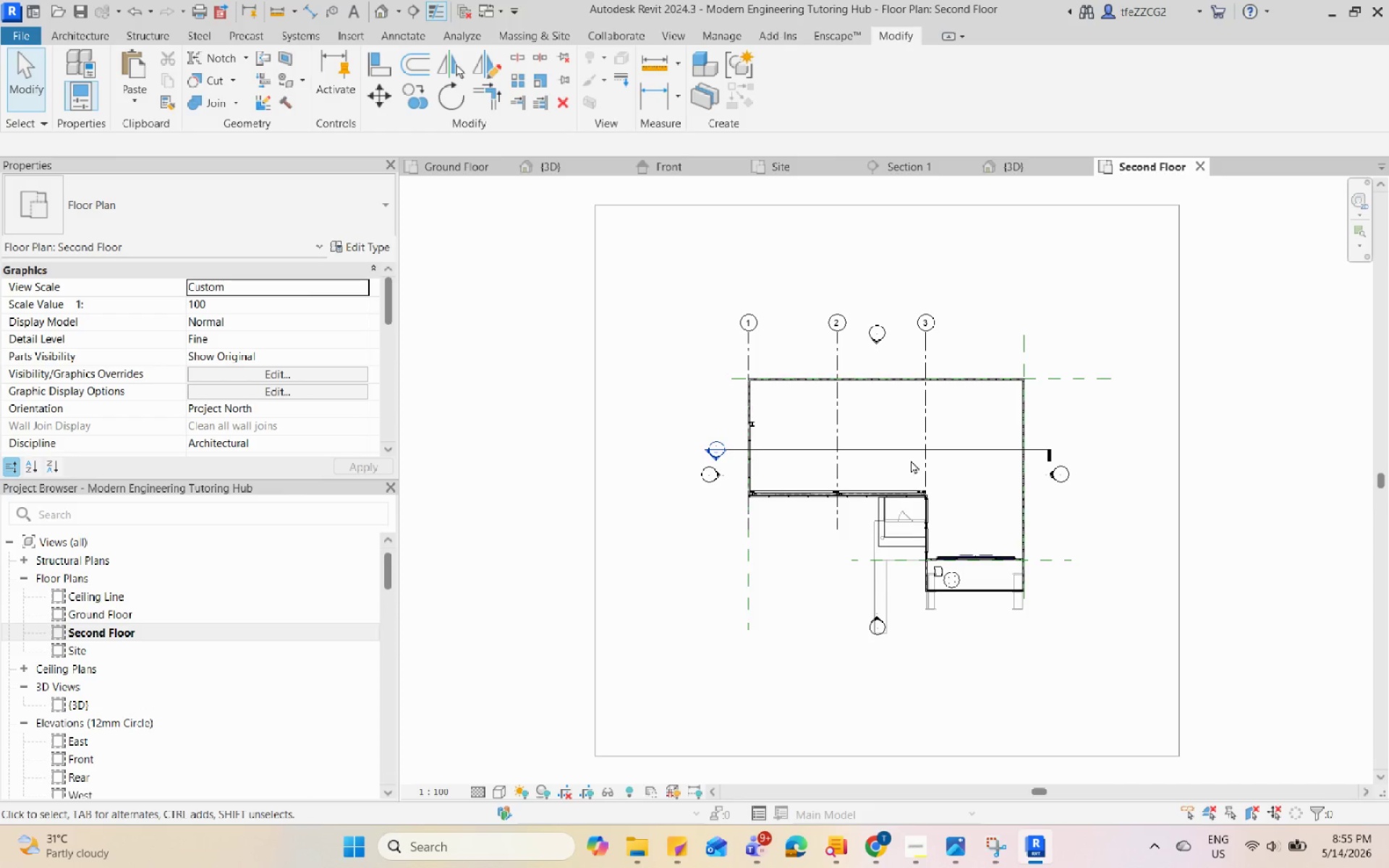 
left_click([981, 521])
 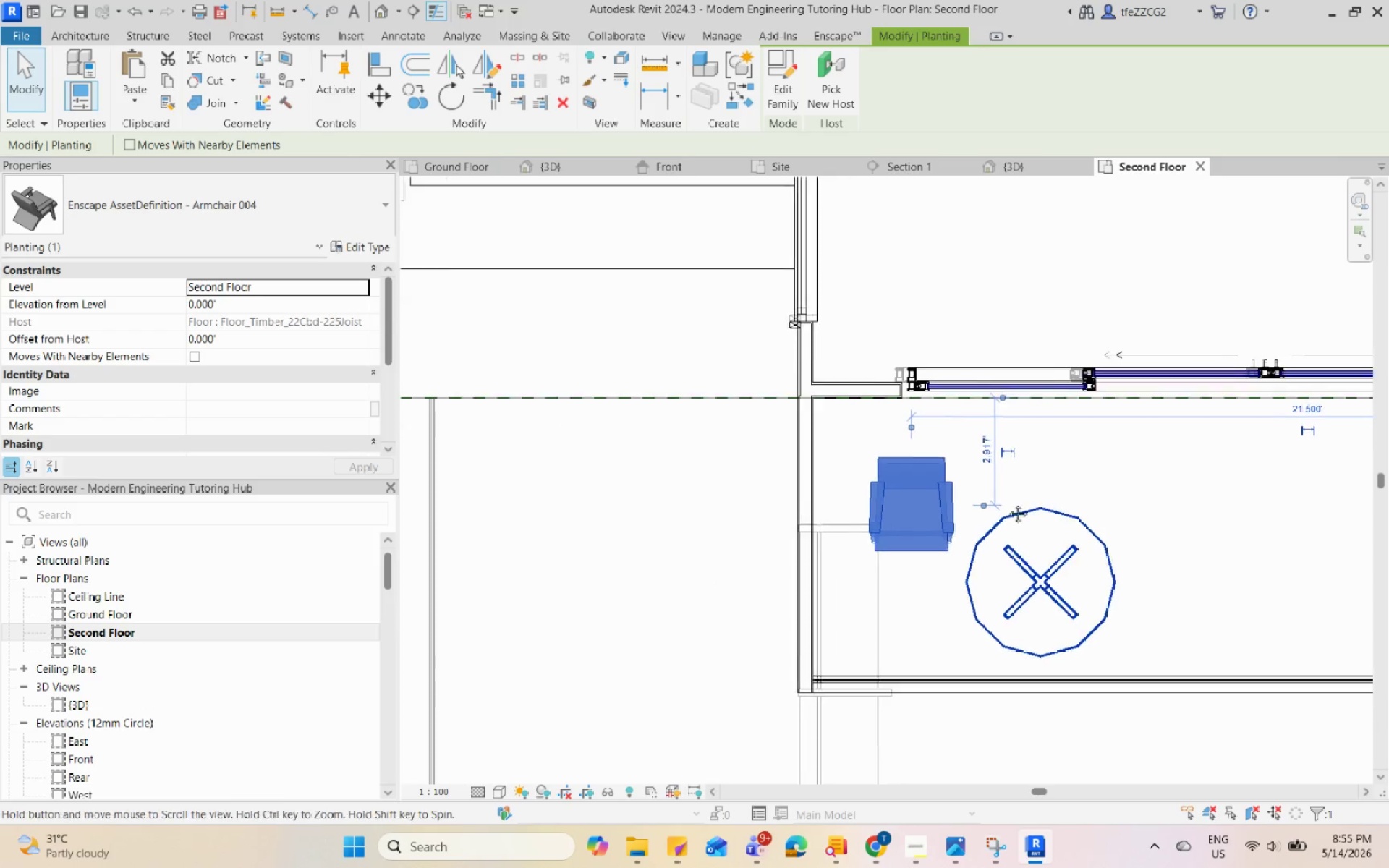 
scroll: coordinate [896, 502], scroll_direction: up, amount: 17.0
 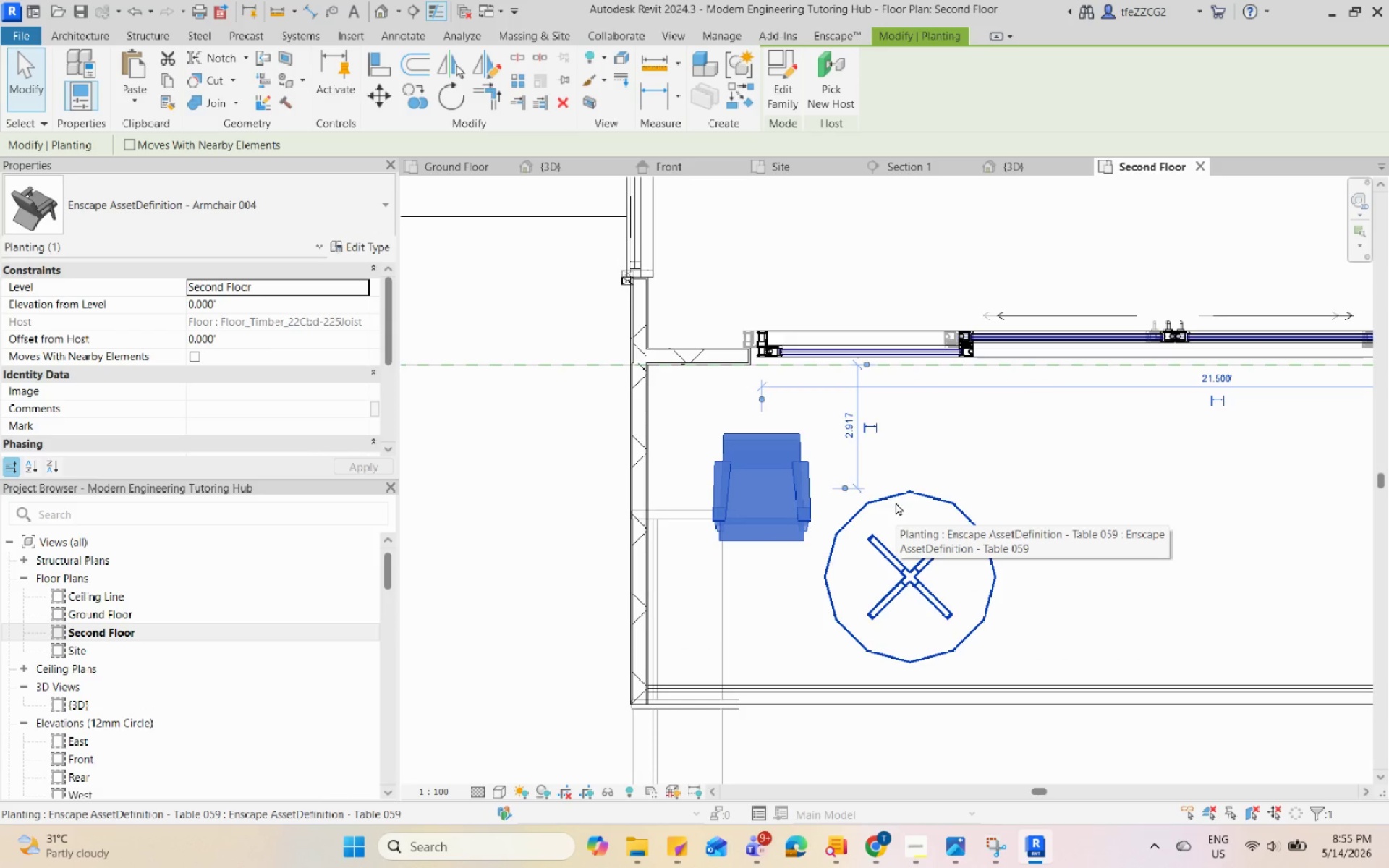 
type(RO)
 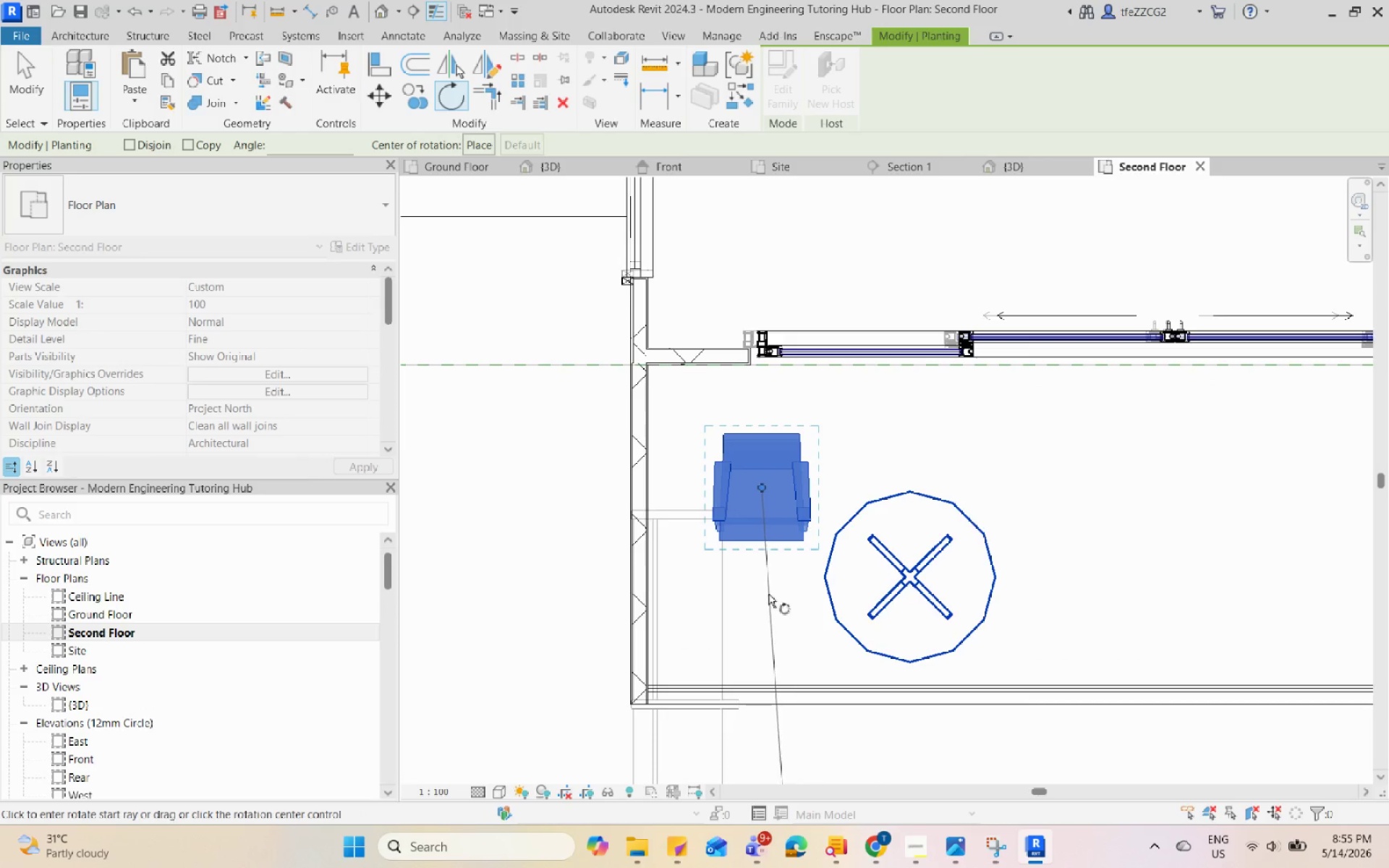 
left_click([763, 592])
 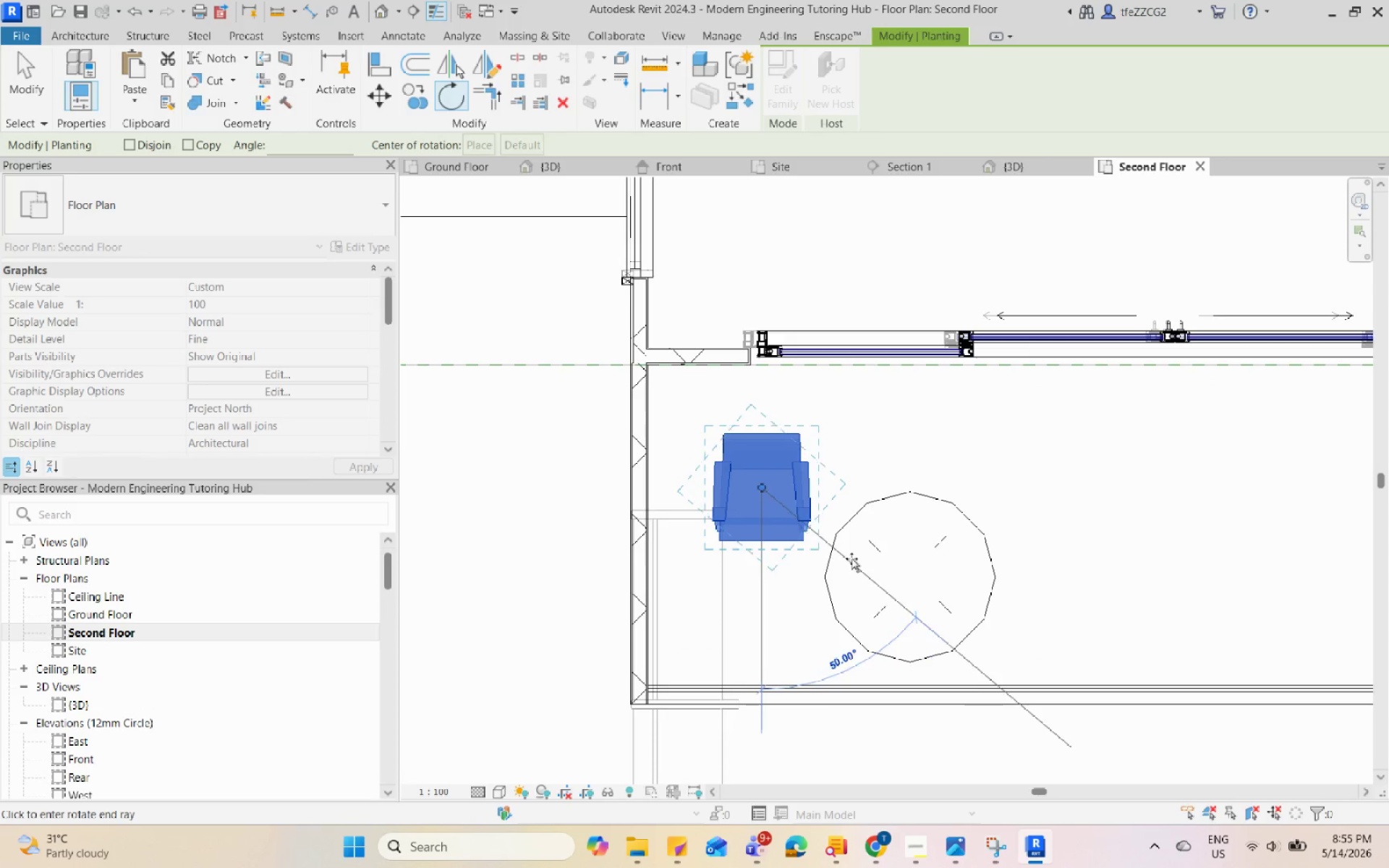 
left_click([858, 553])
 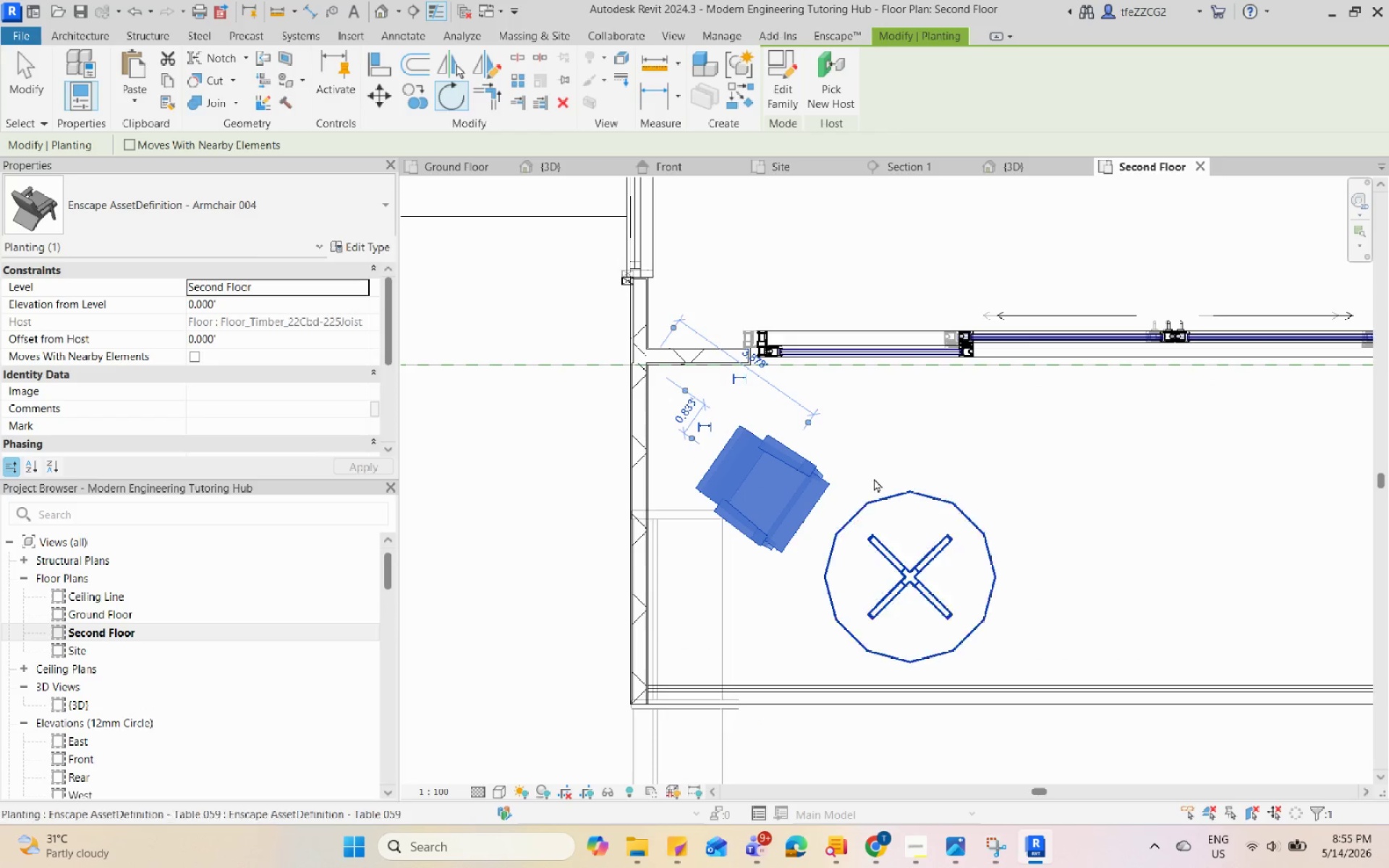 
key(Escape)
 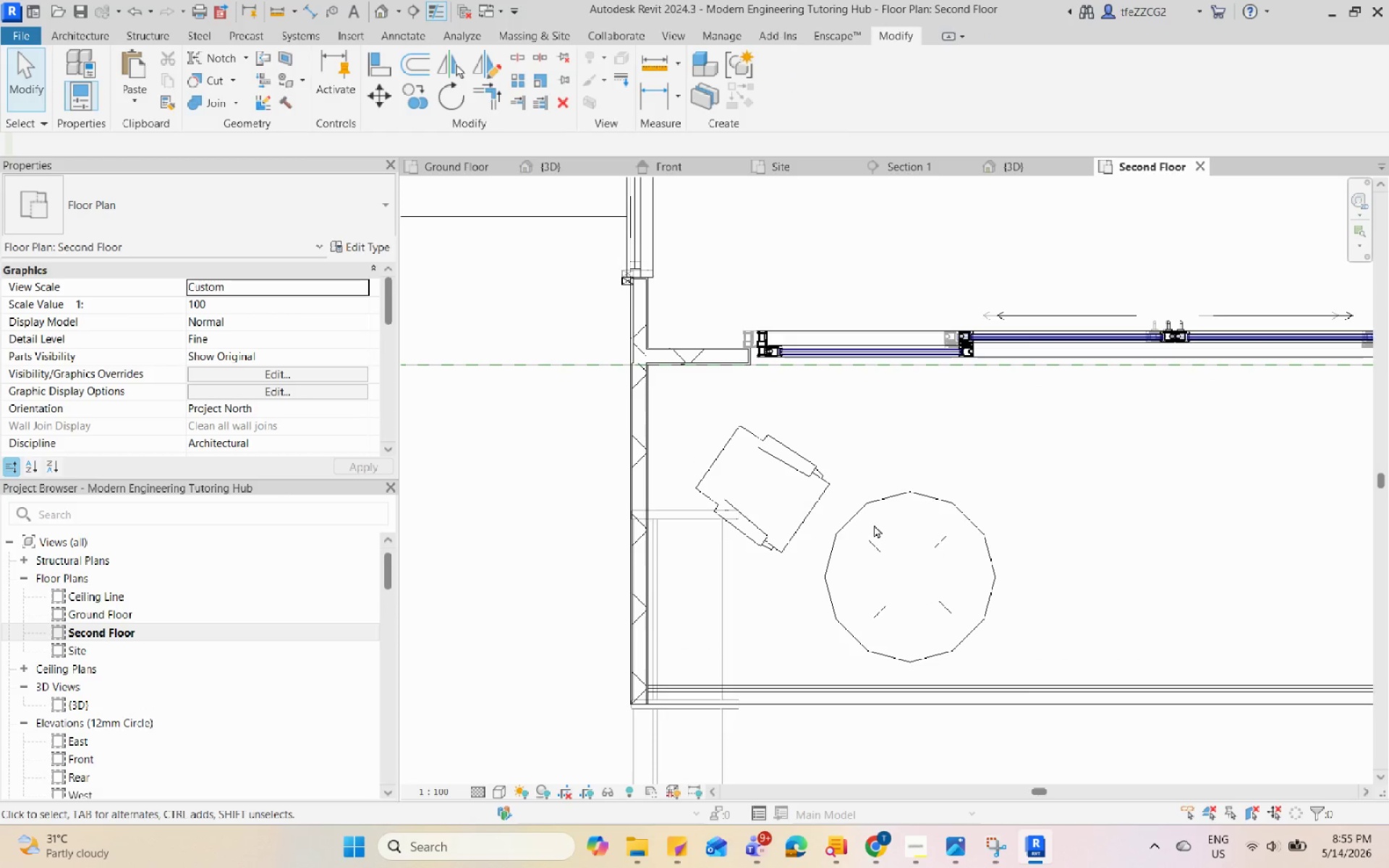 
double_click([857, 522])
 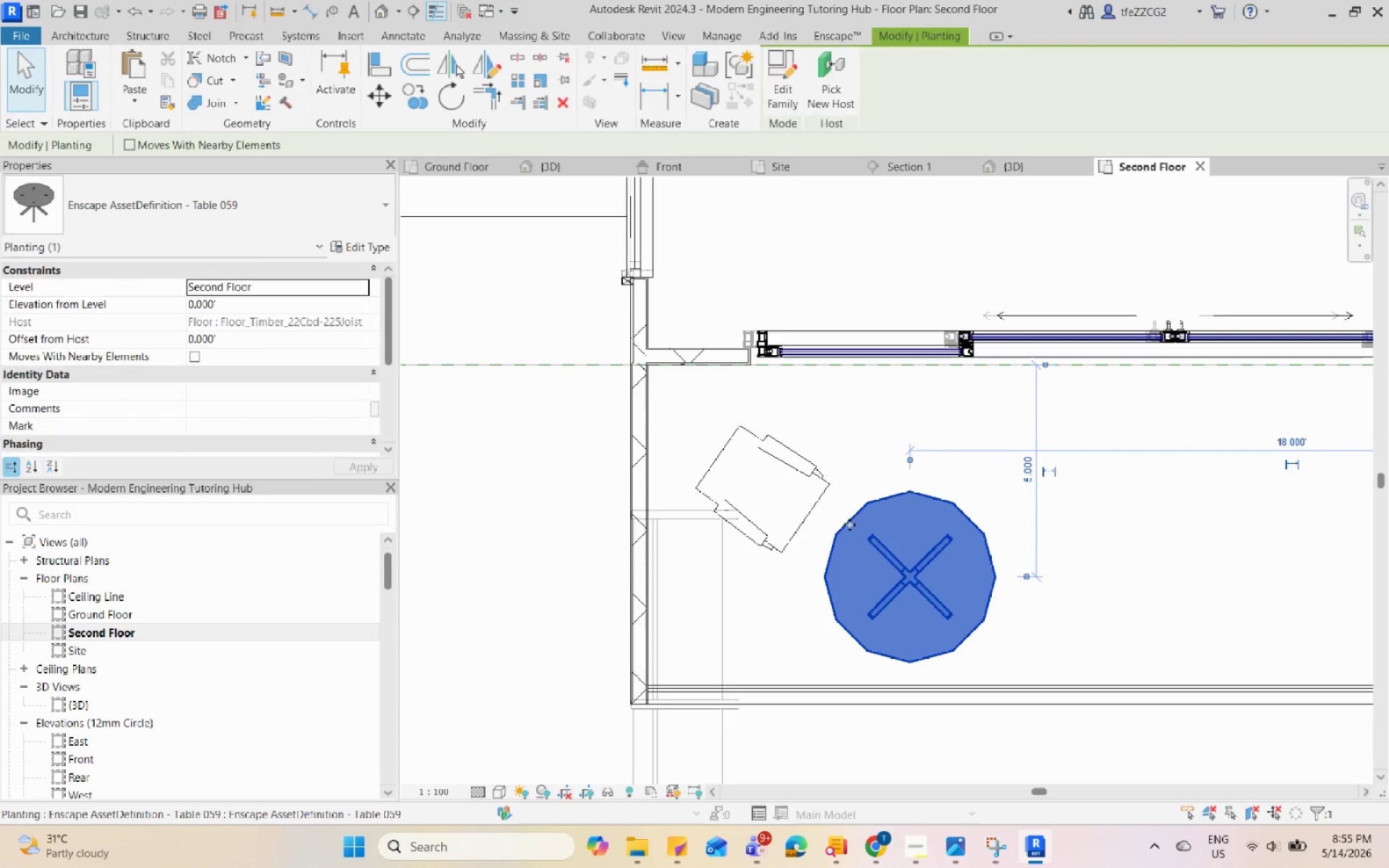 
left_click_drag(start_coordinate=[848, 526], to_coordinate=[822, 514])
 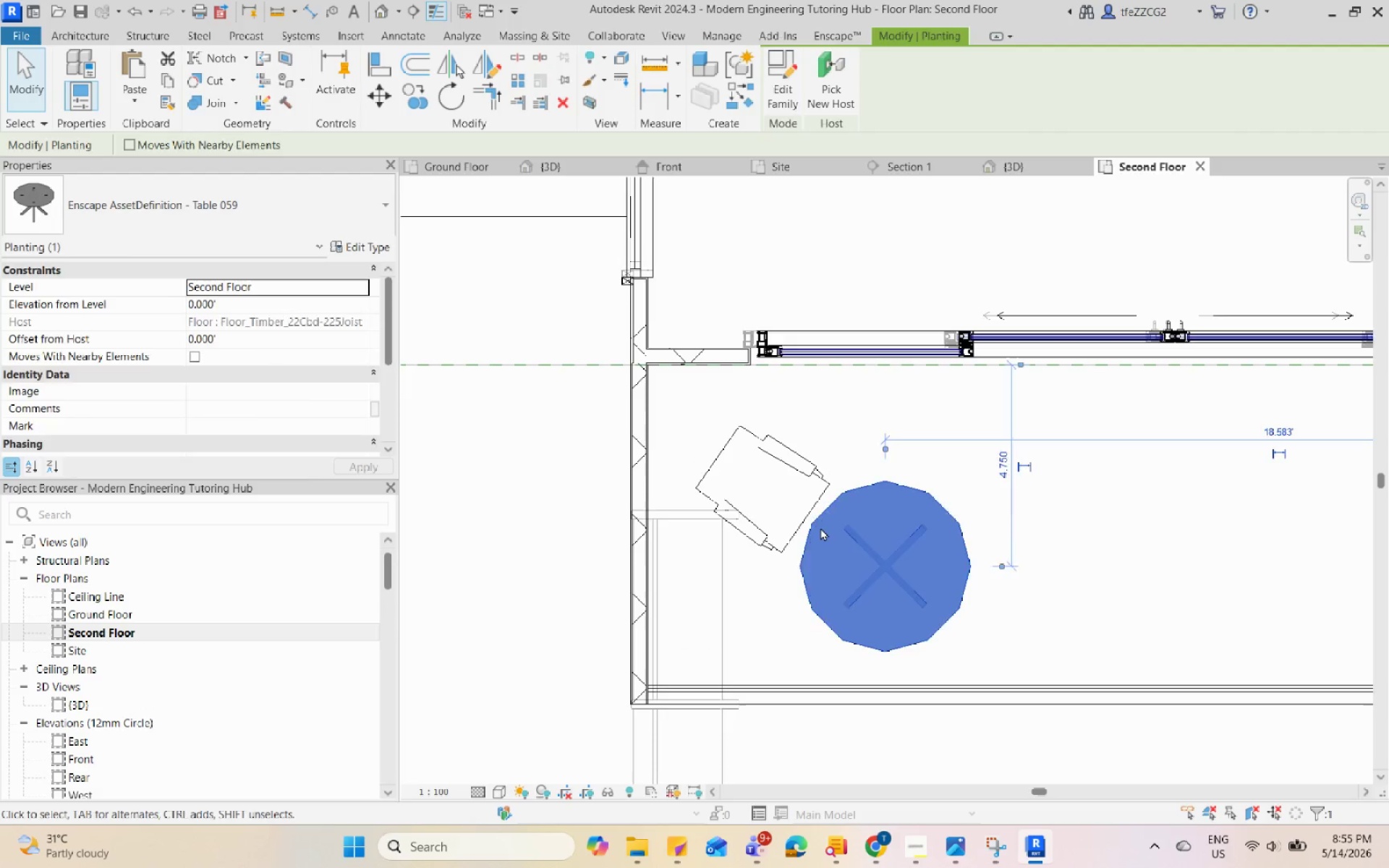 
key(Escape)
 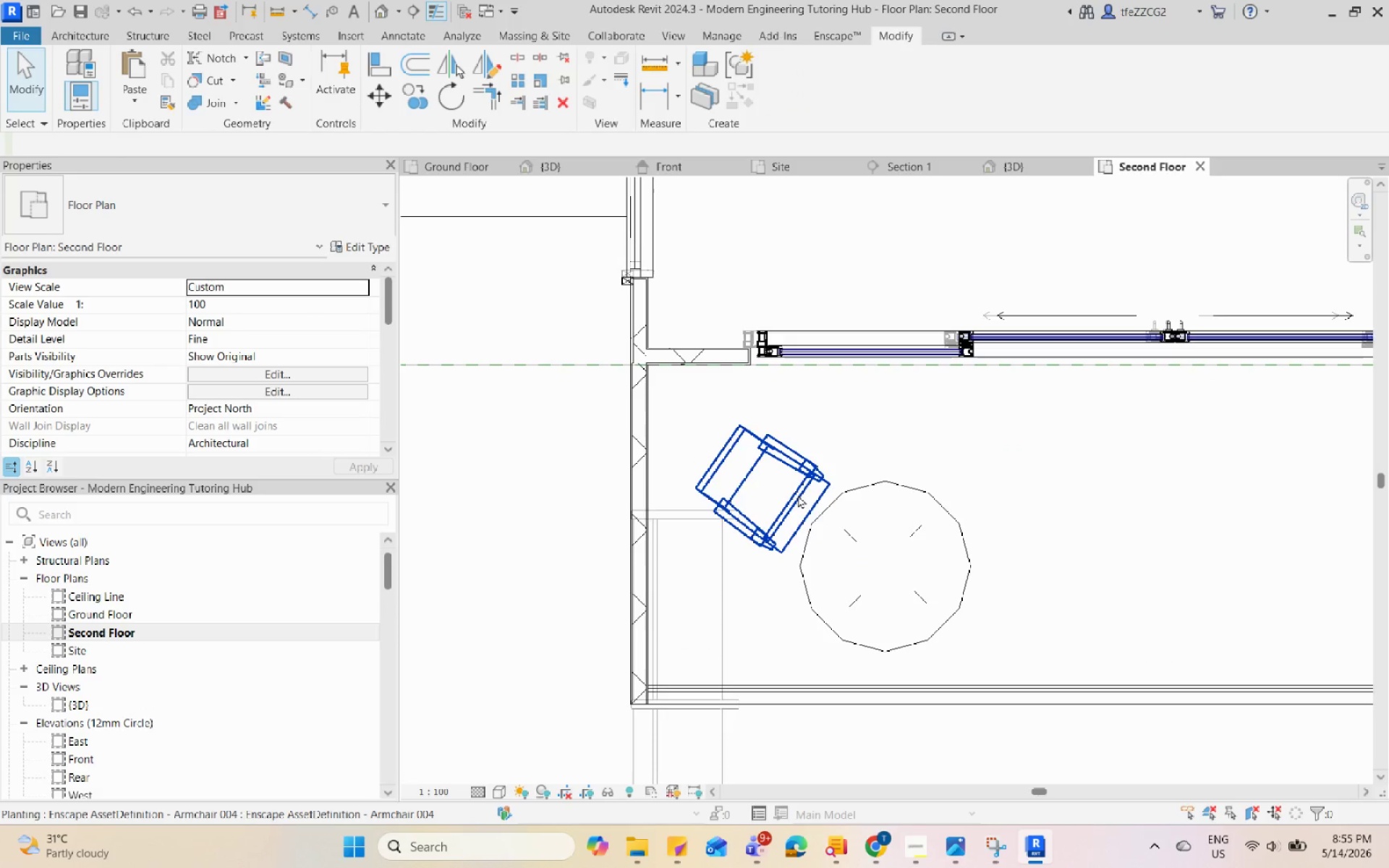 
left_click([798, 495])
 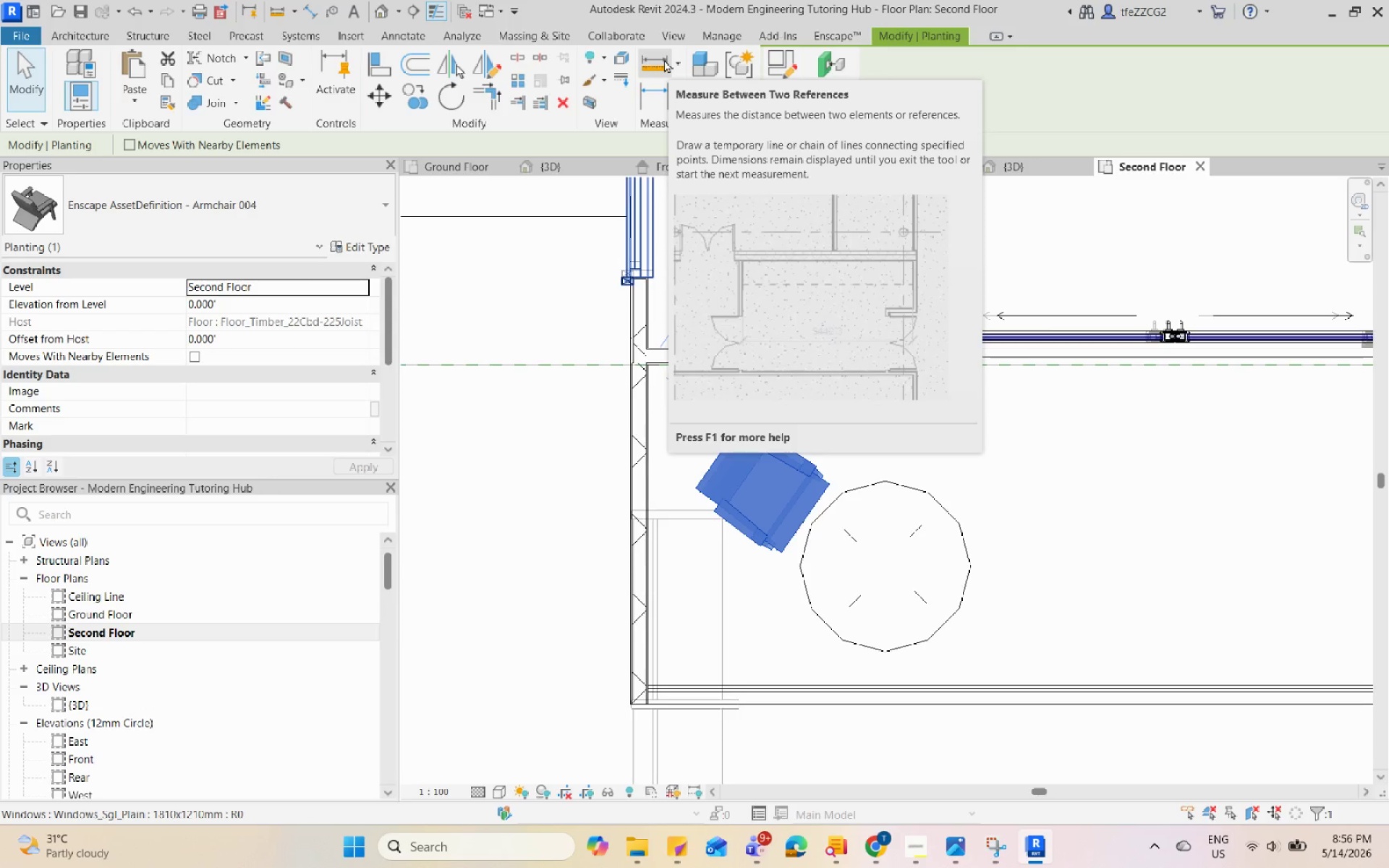 
wait(52.41)
 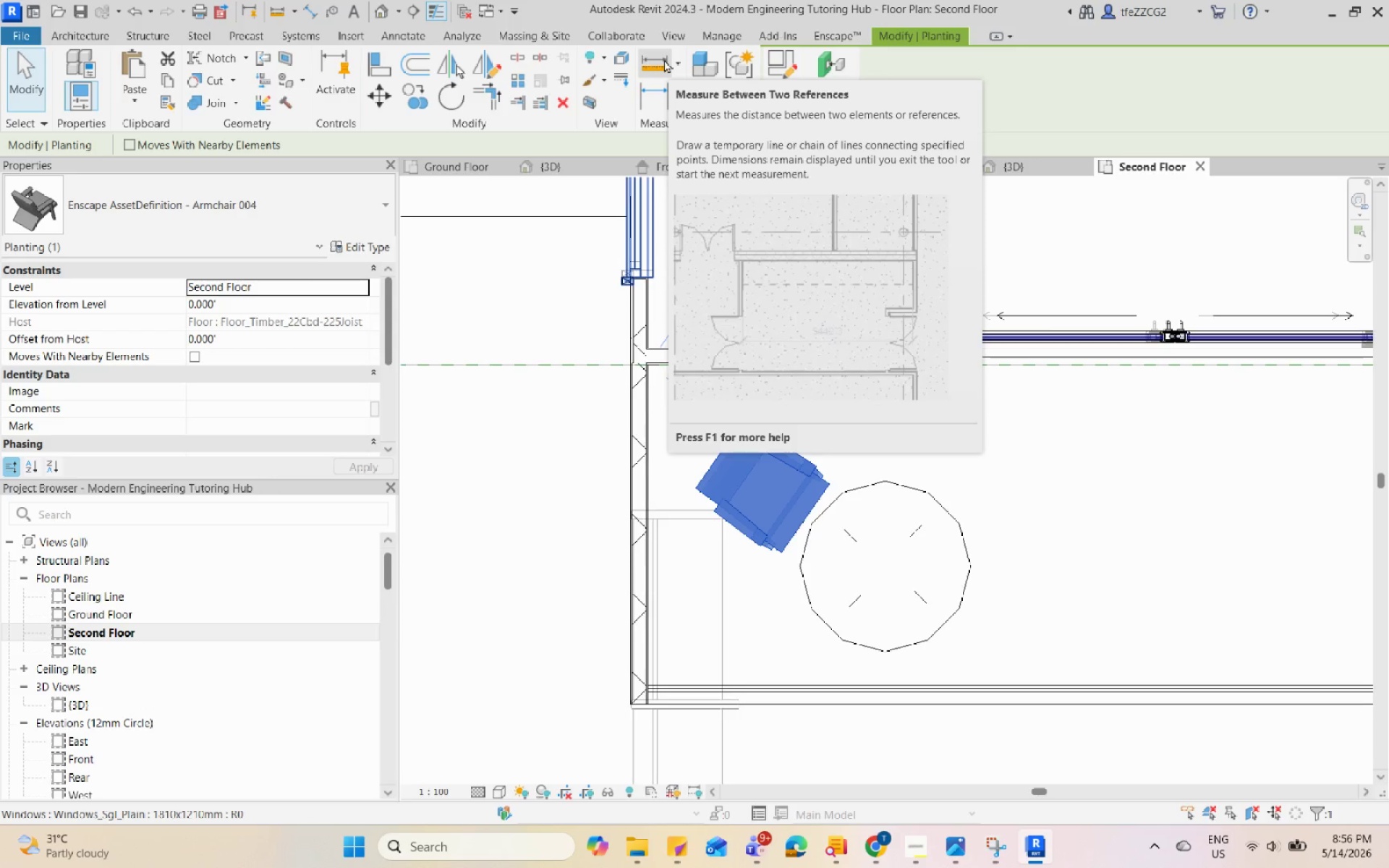 
left_click([491, 64])
 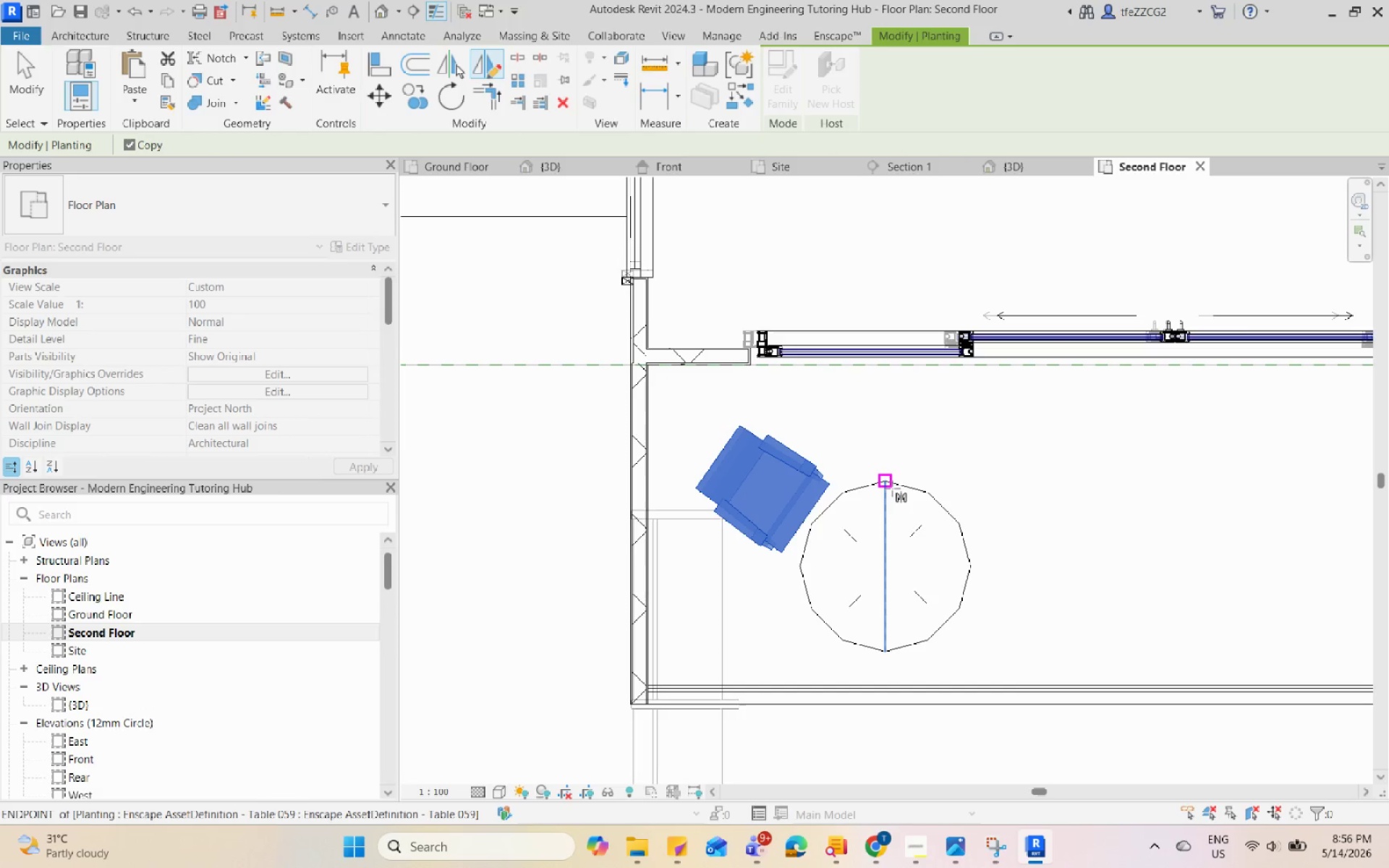 
left_click([890, 486])
 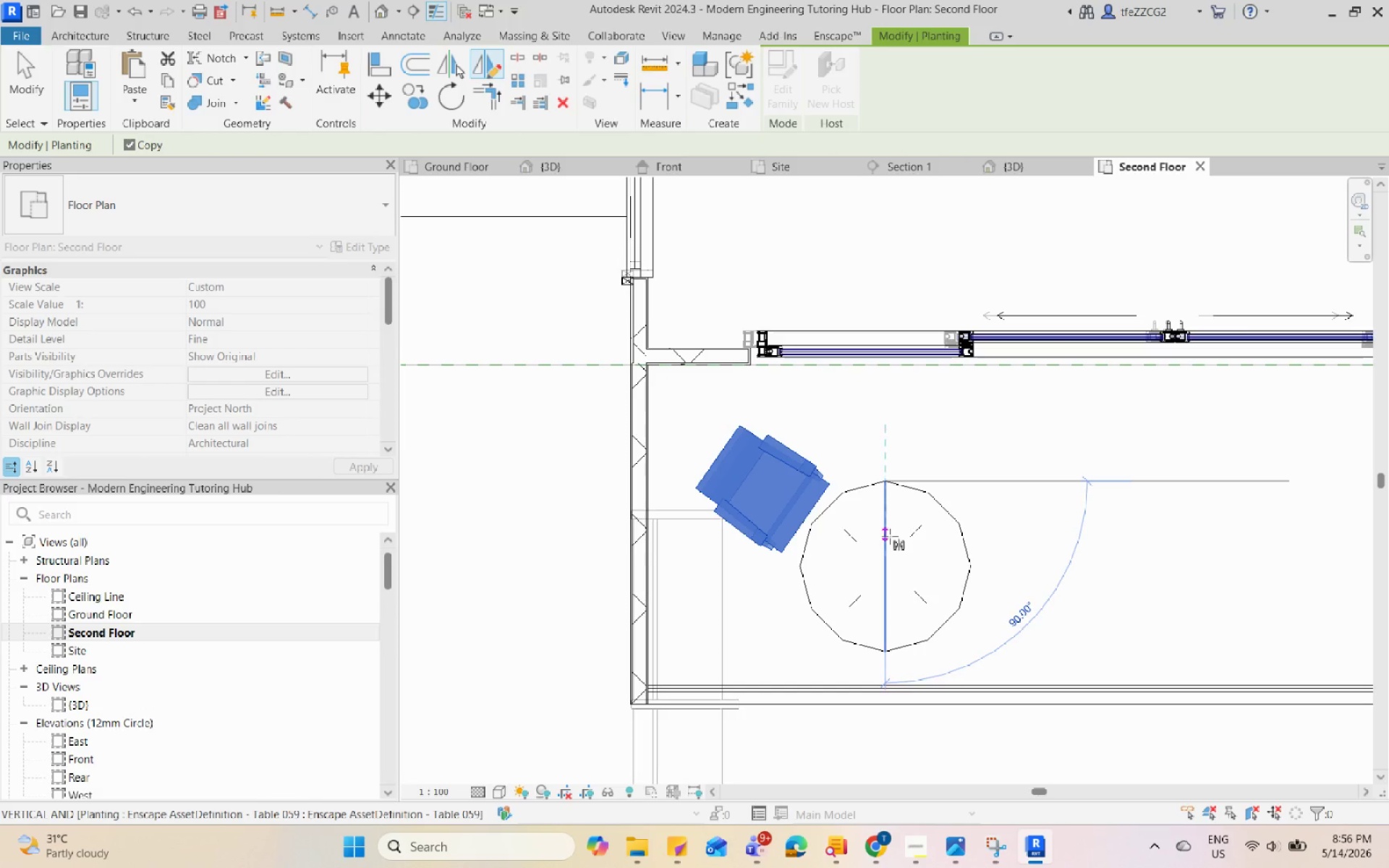 
left_click_drag(start_coordinate=[890, 538], to_coordinate=[936, 470])
 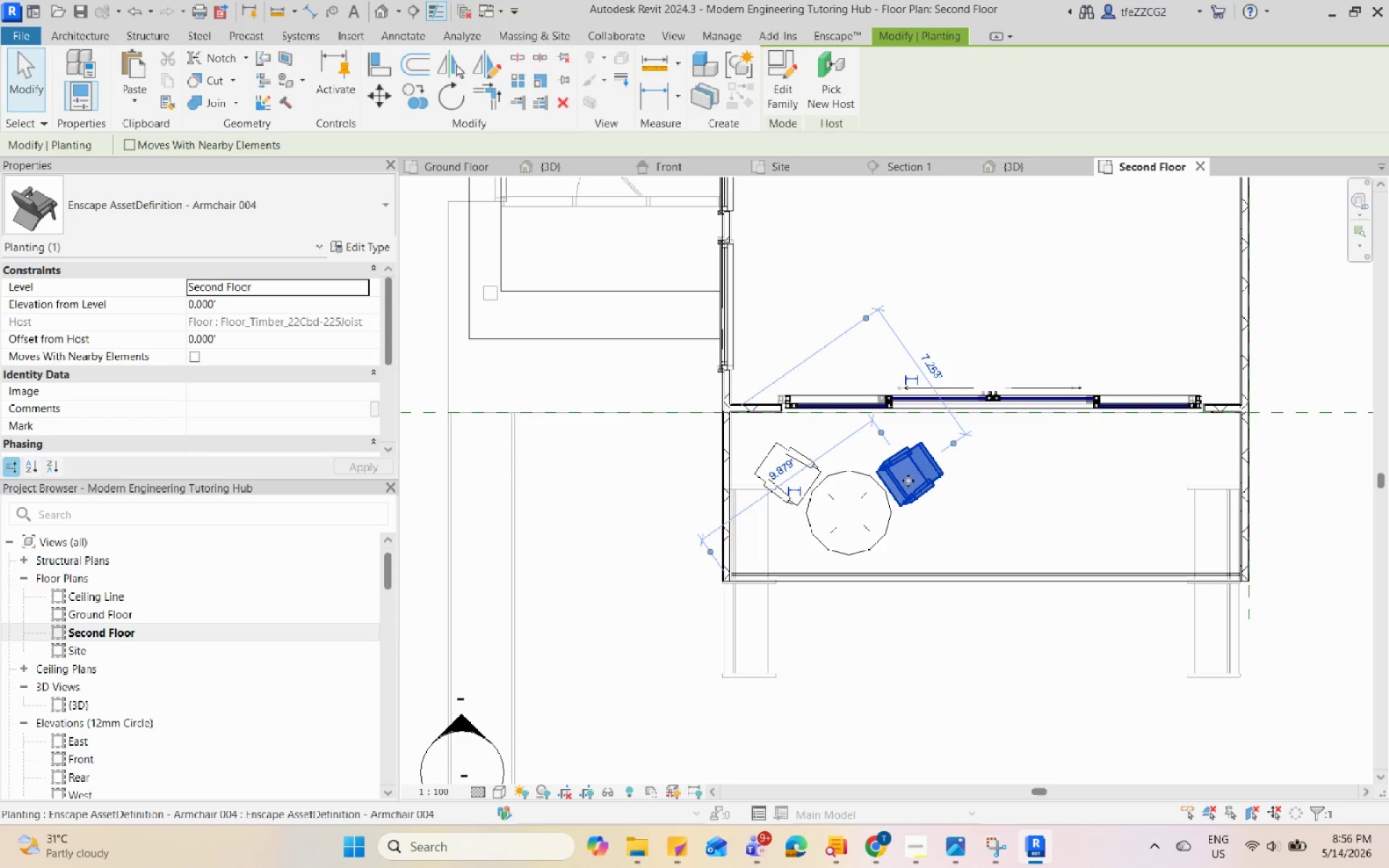 
key(Escape)
 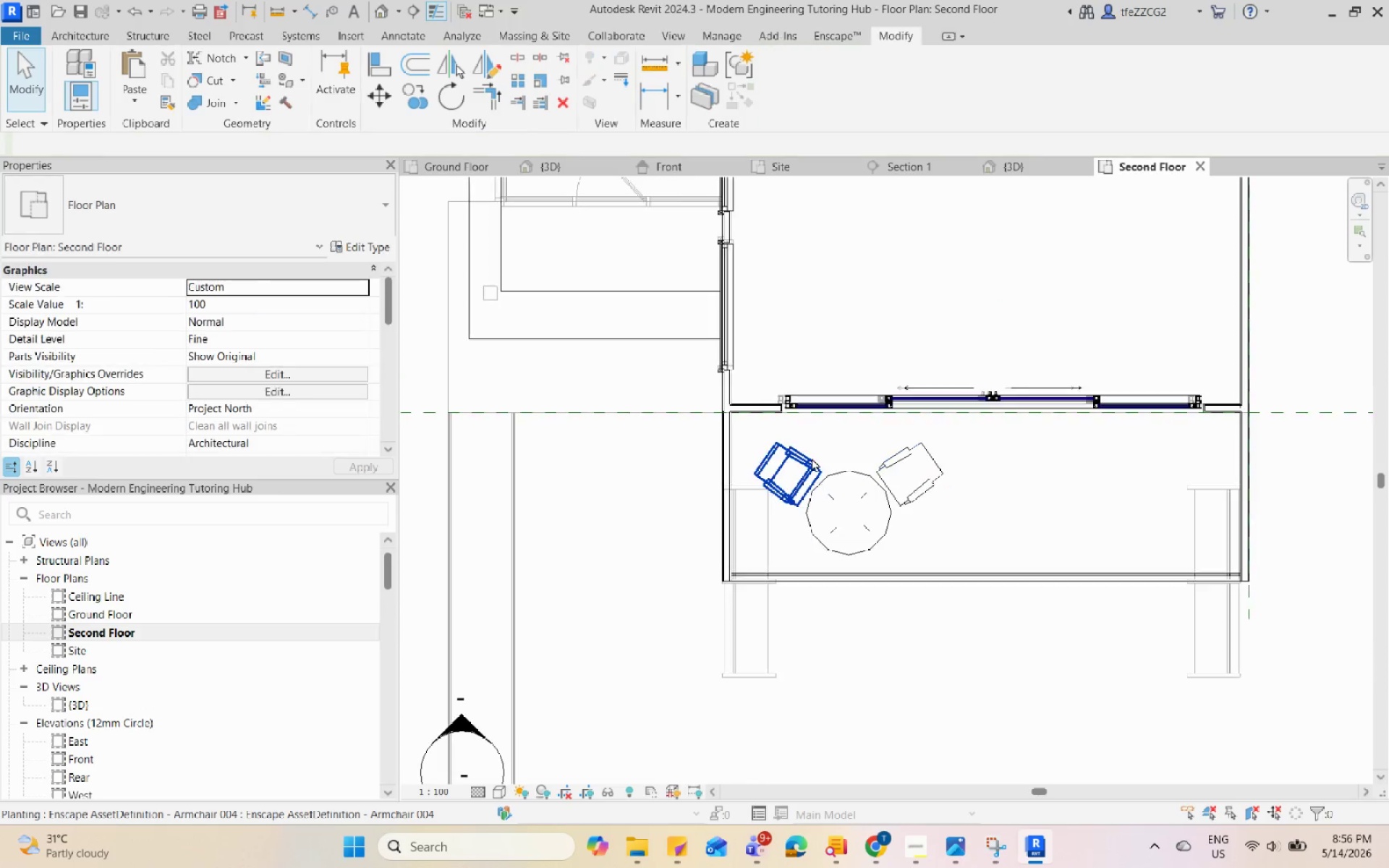 
key(Escape)
 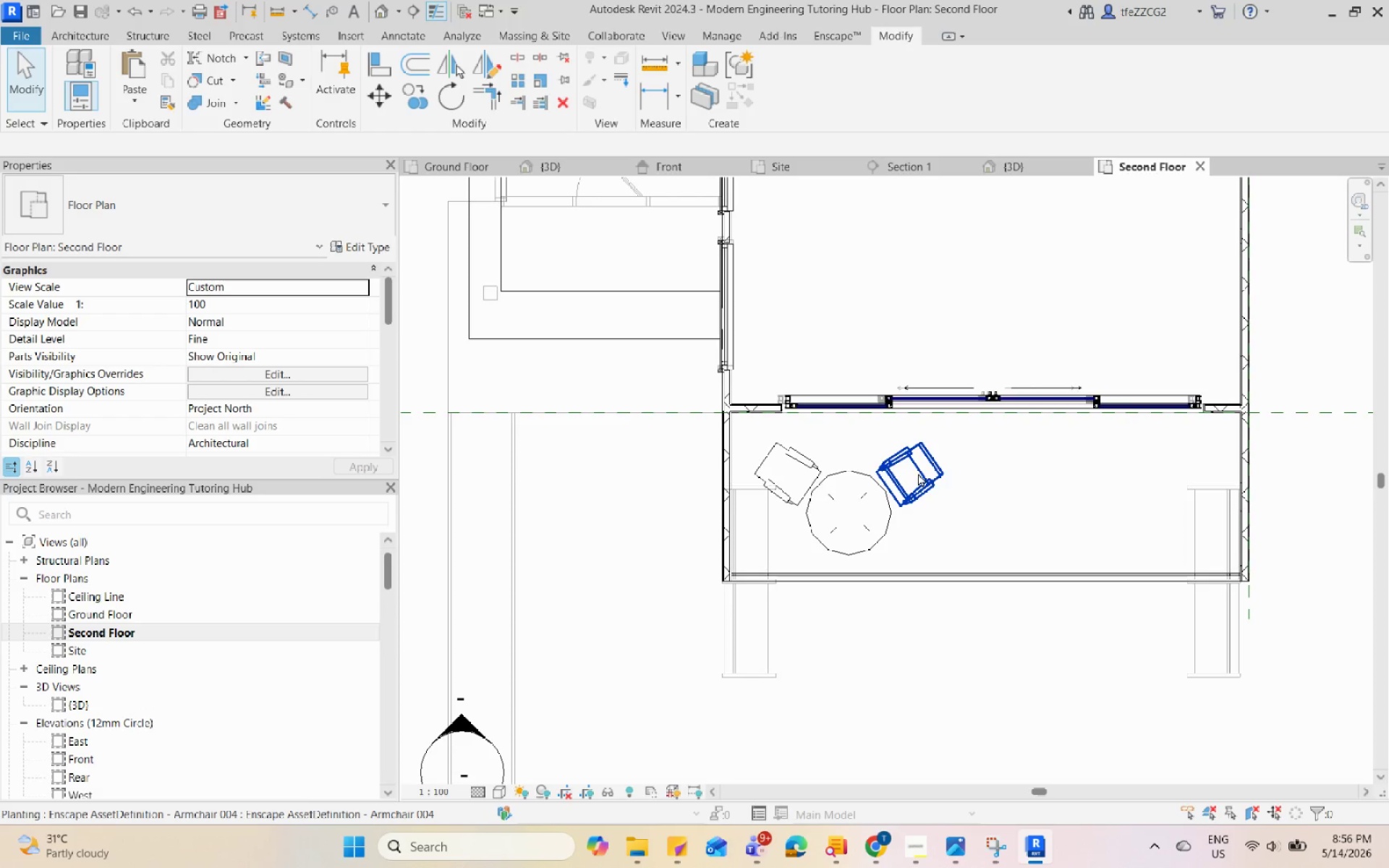 
scroll: coordinate [812, 459], scroll_direction: down, amount: 5.0
 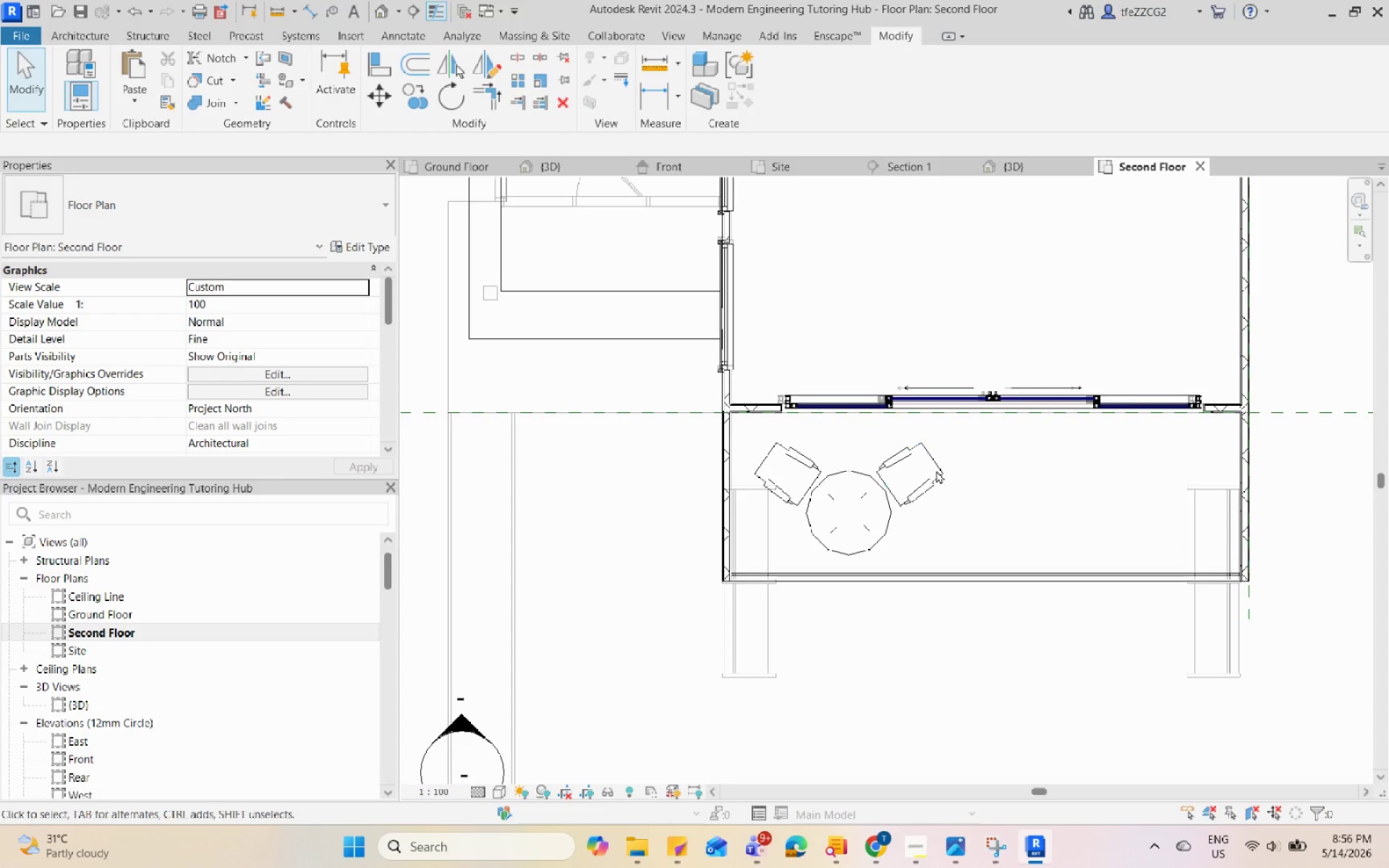 
double_click([914, 478])
 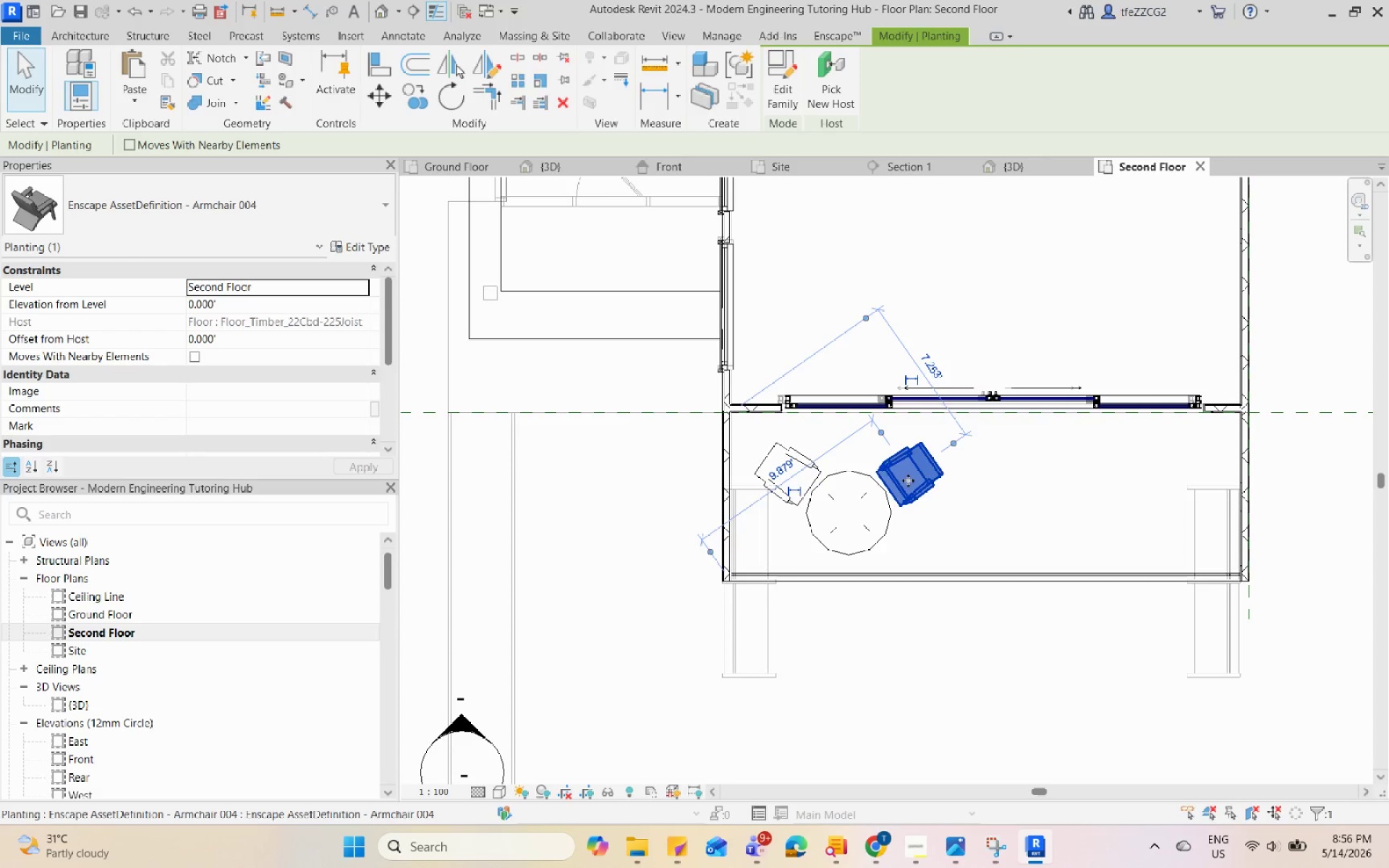 
hold_key(key=ControlLeft, duration=1.08)
double_click([836, 496])
 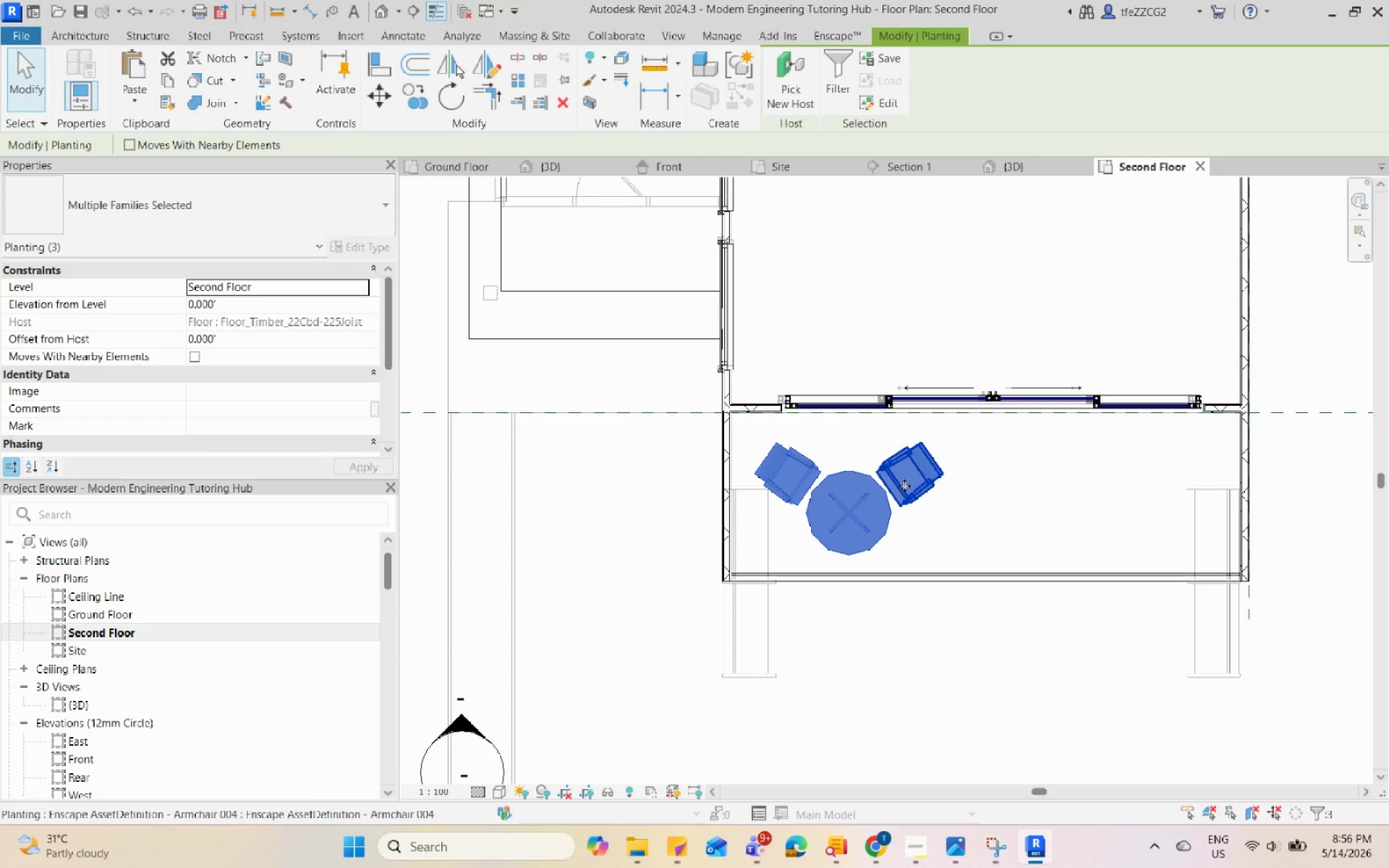 
type(CO)
 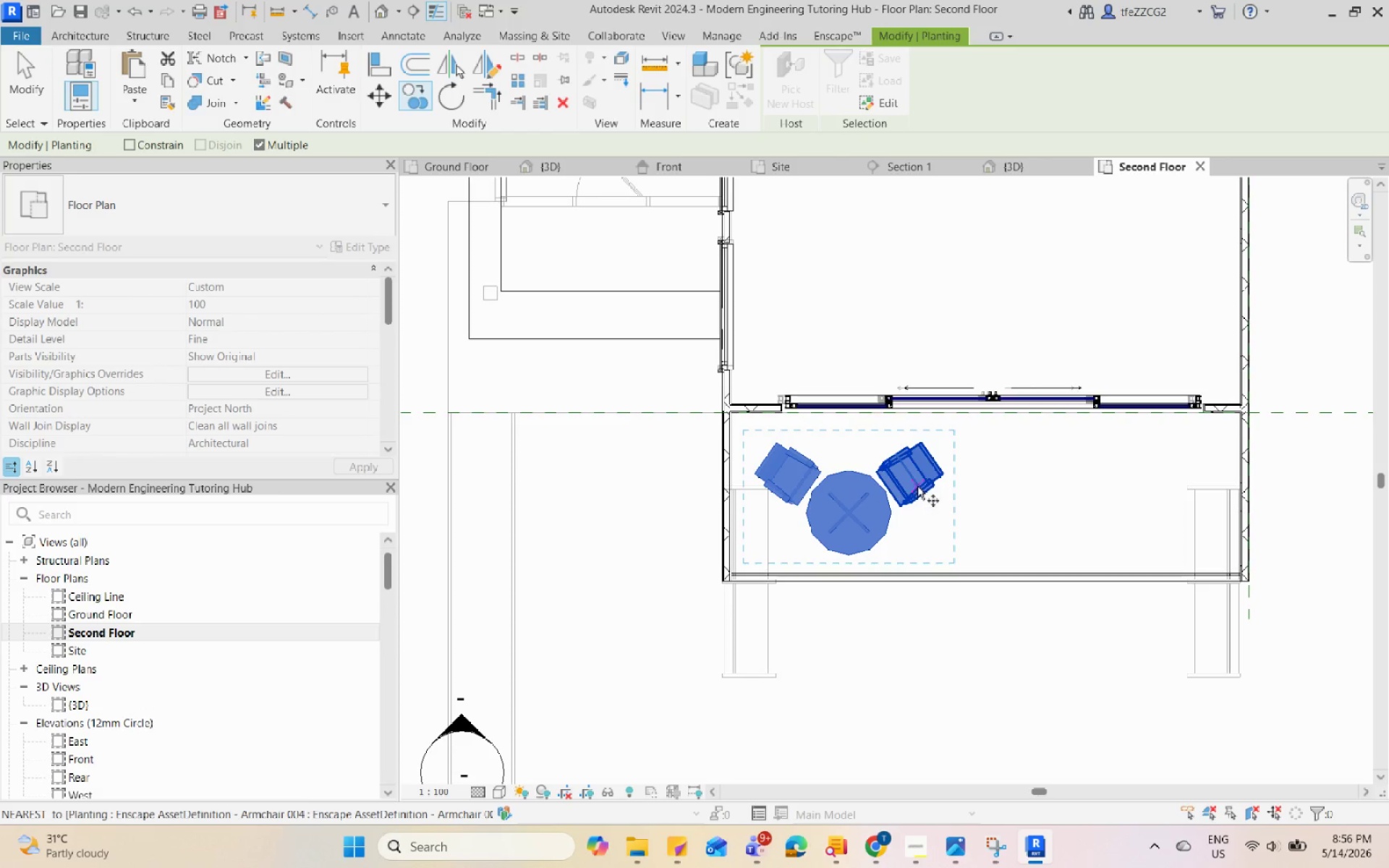 
left_click([912, 489])
 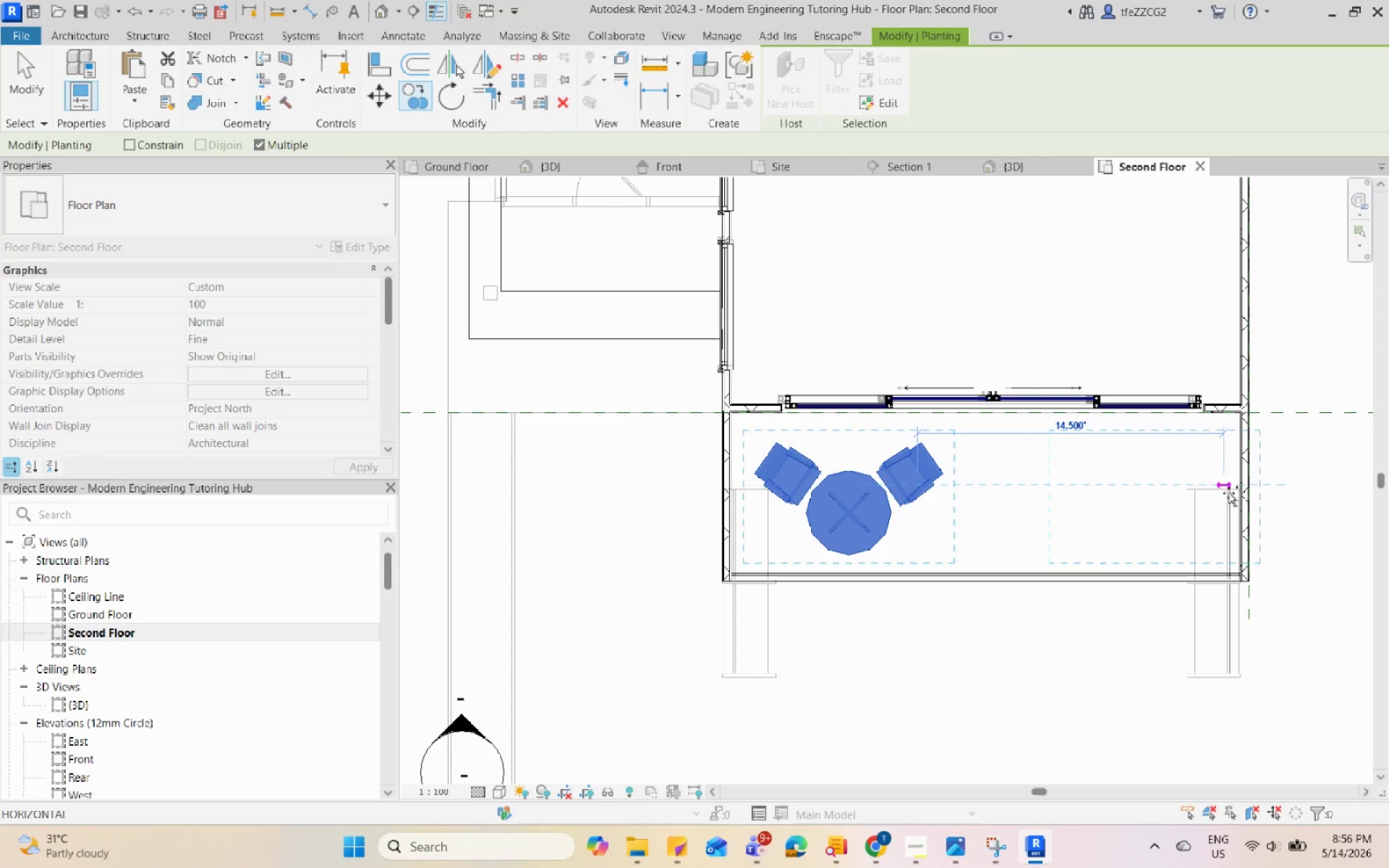 
left_click([1228, 493])
 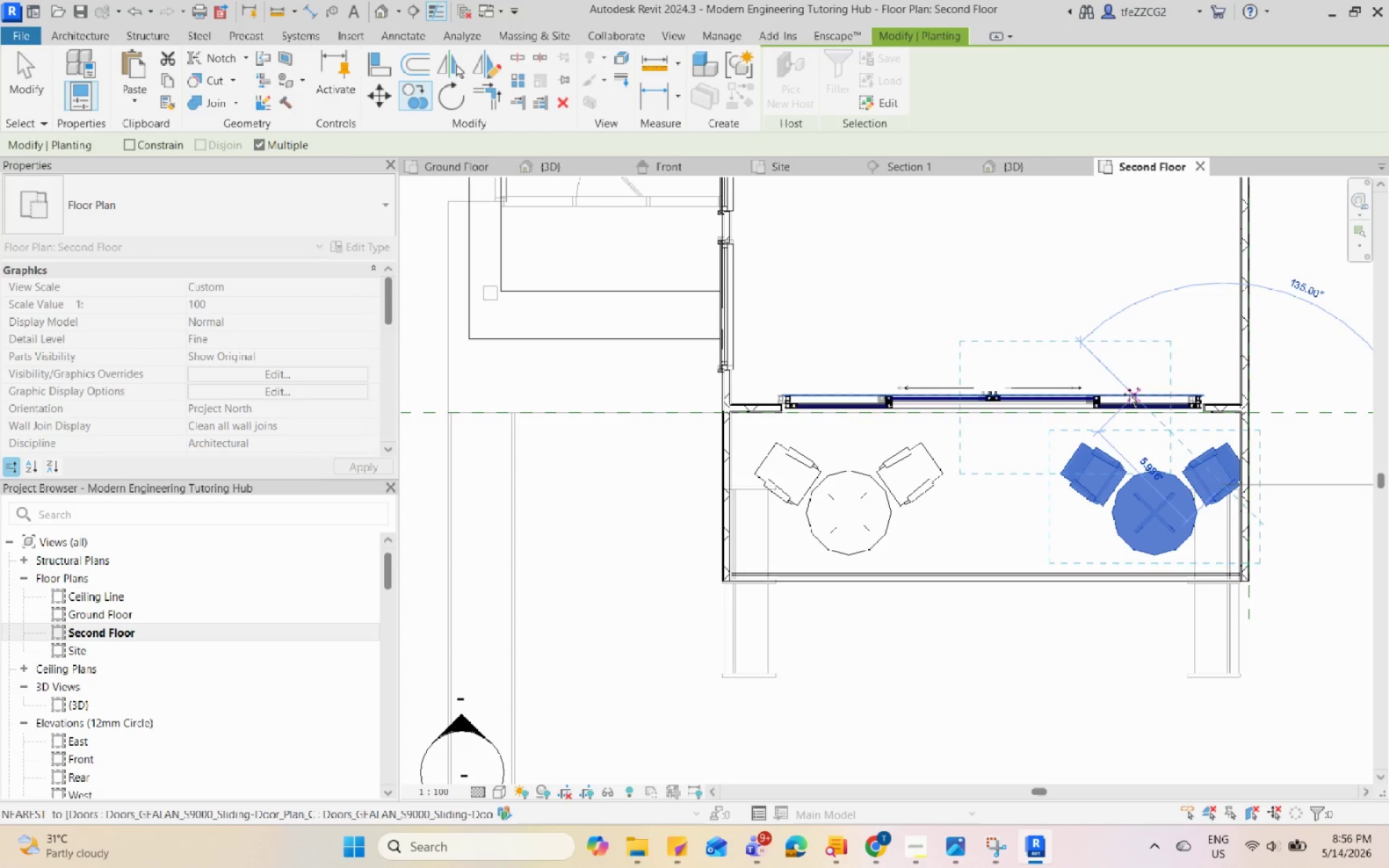 
key(Escape)
 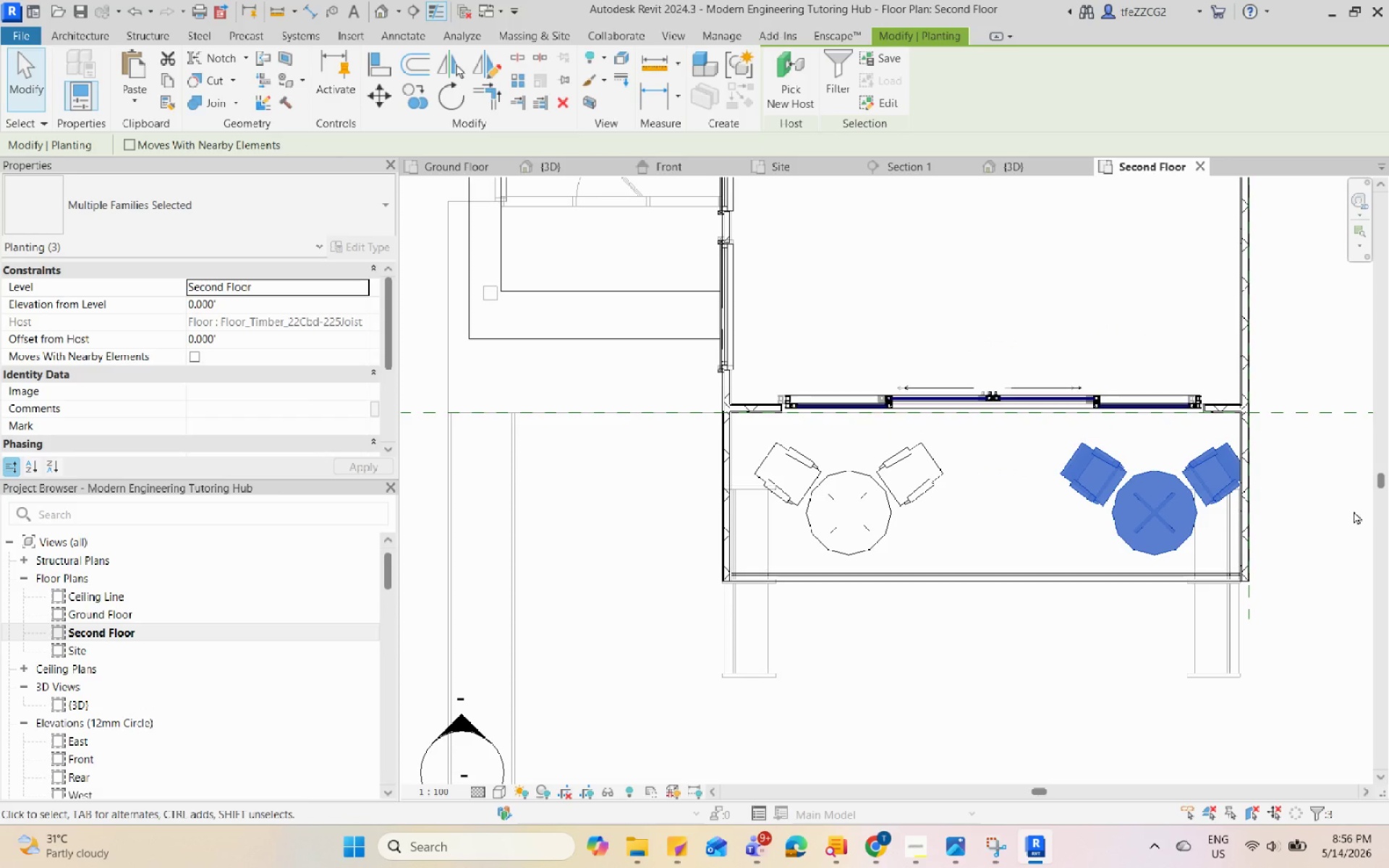 
key(ArrowLeft)
 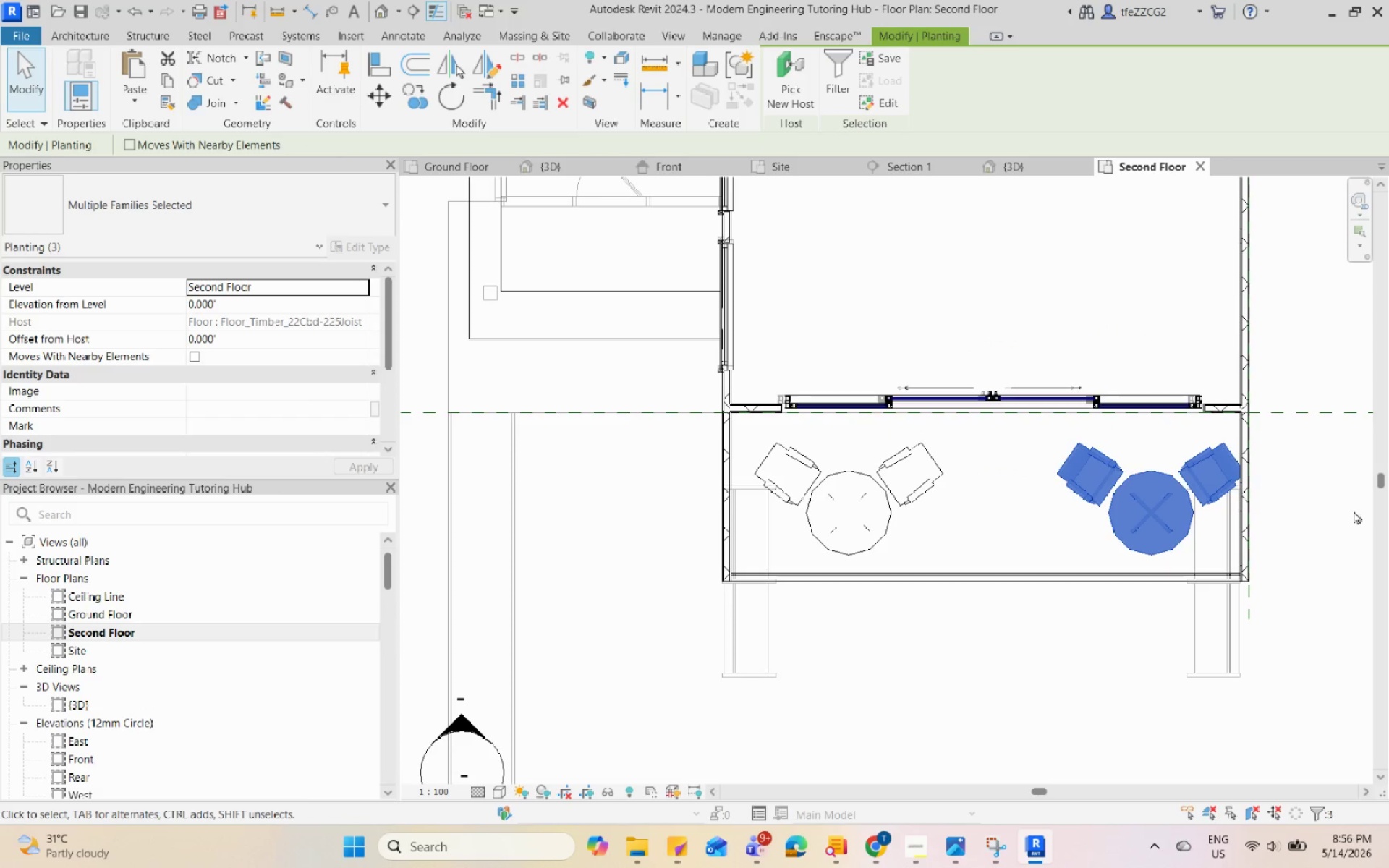 
key(ArrowLeft)
 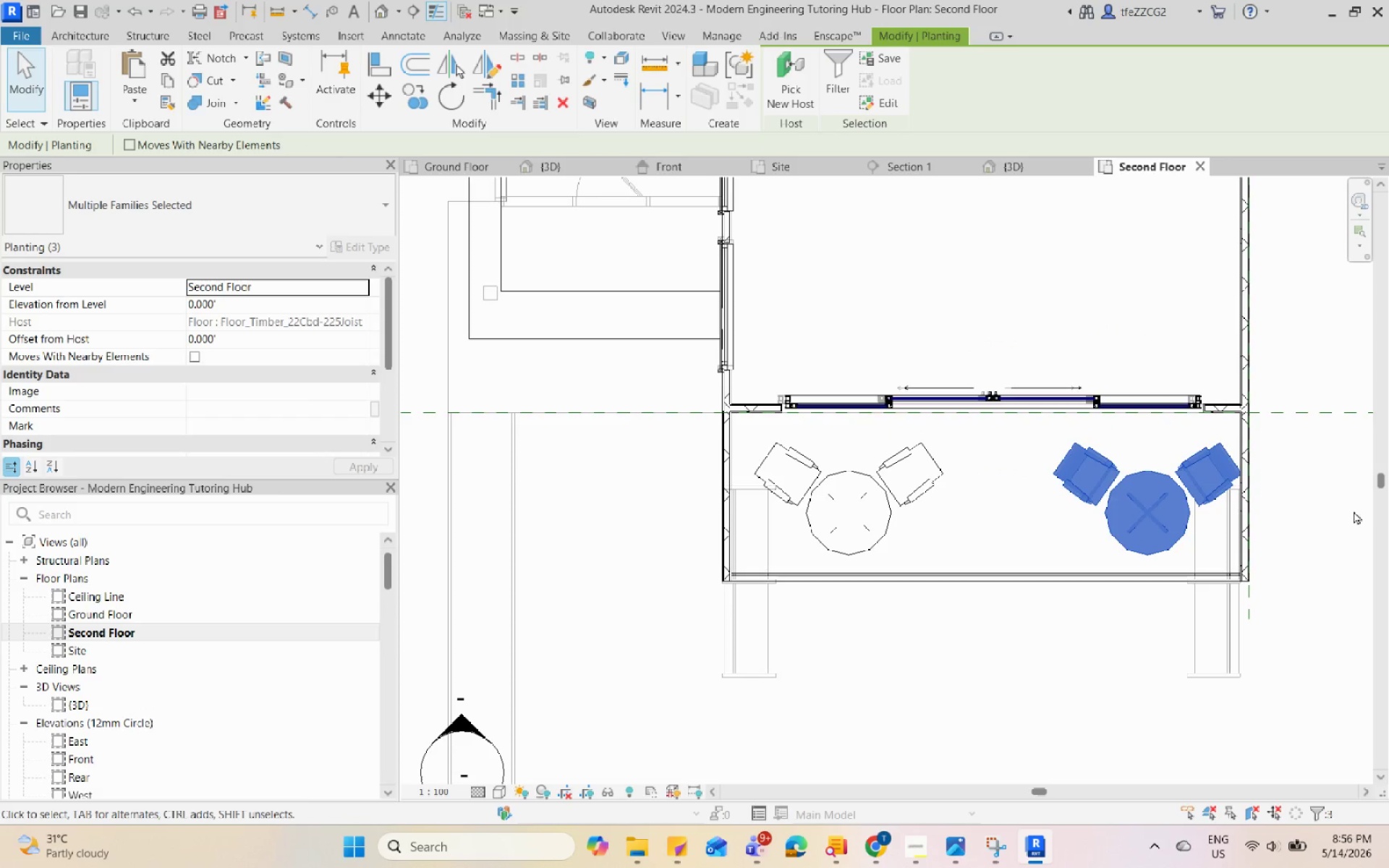 
key(ArrowLeft)
 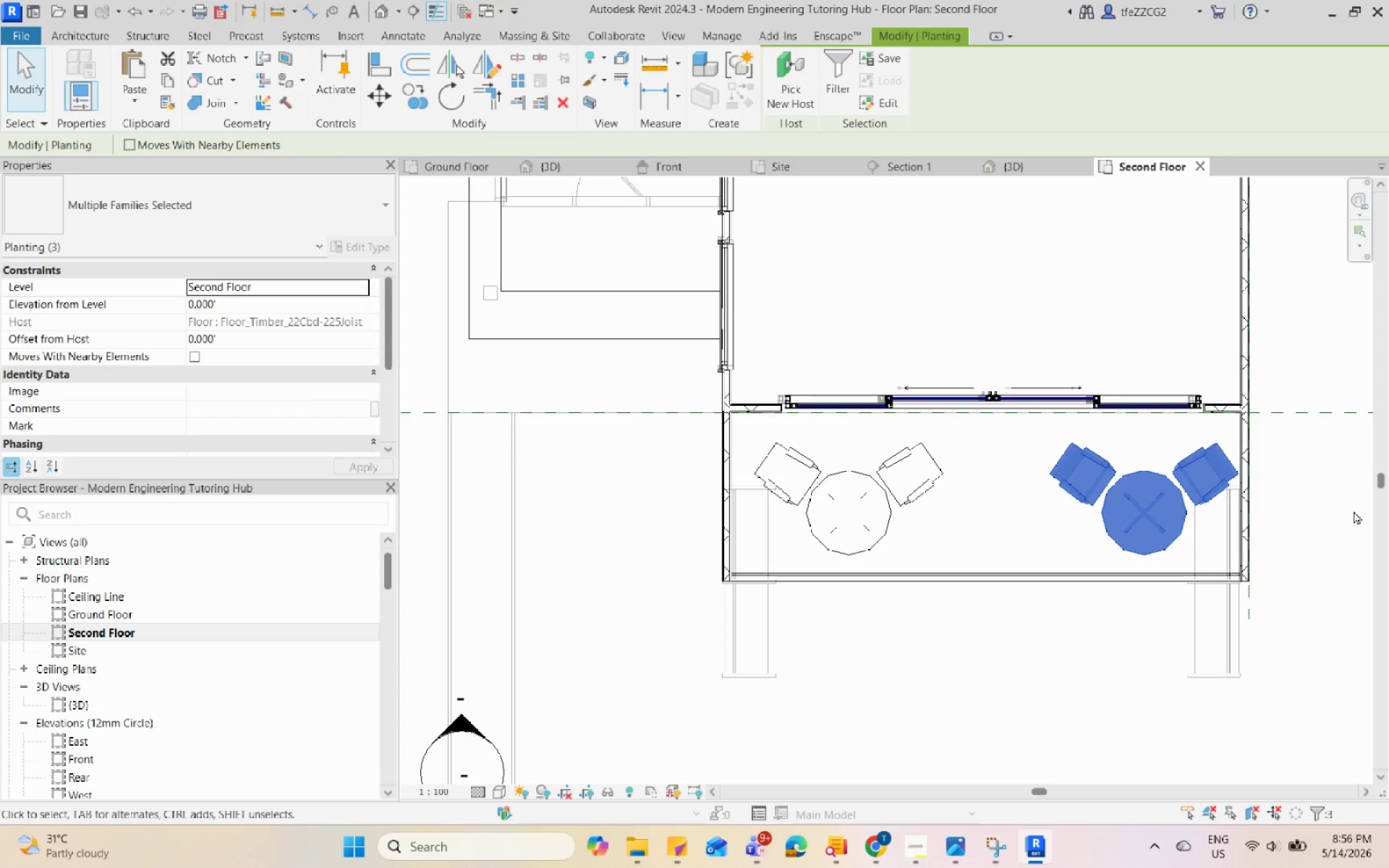 
key(ArrowLeft)
 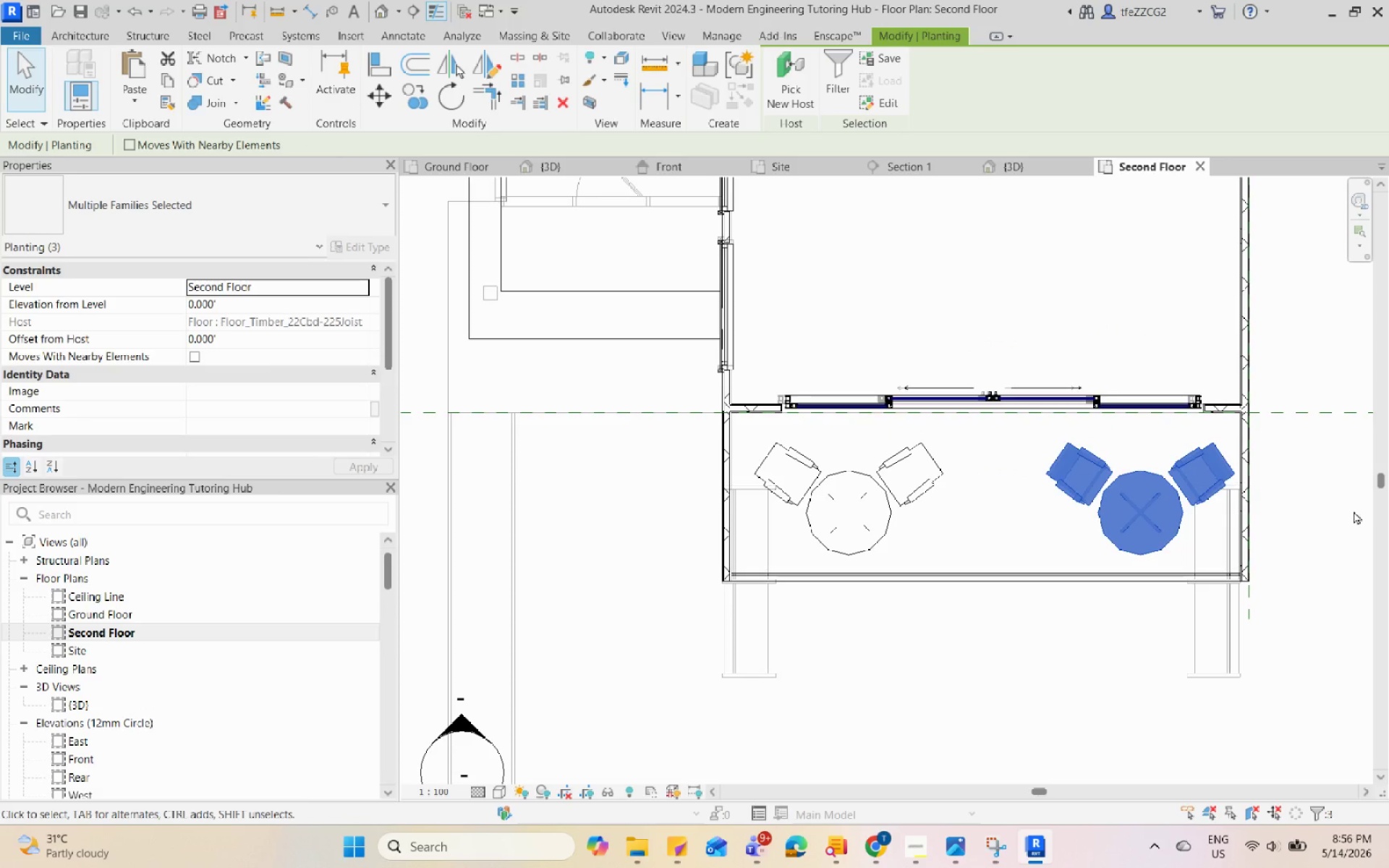 
key(Escape)
 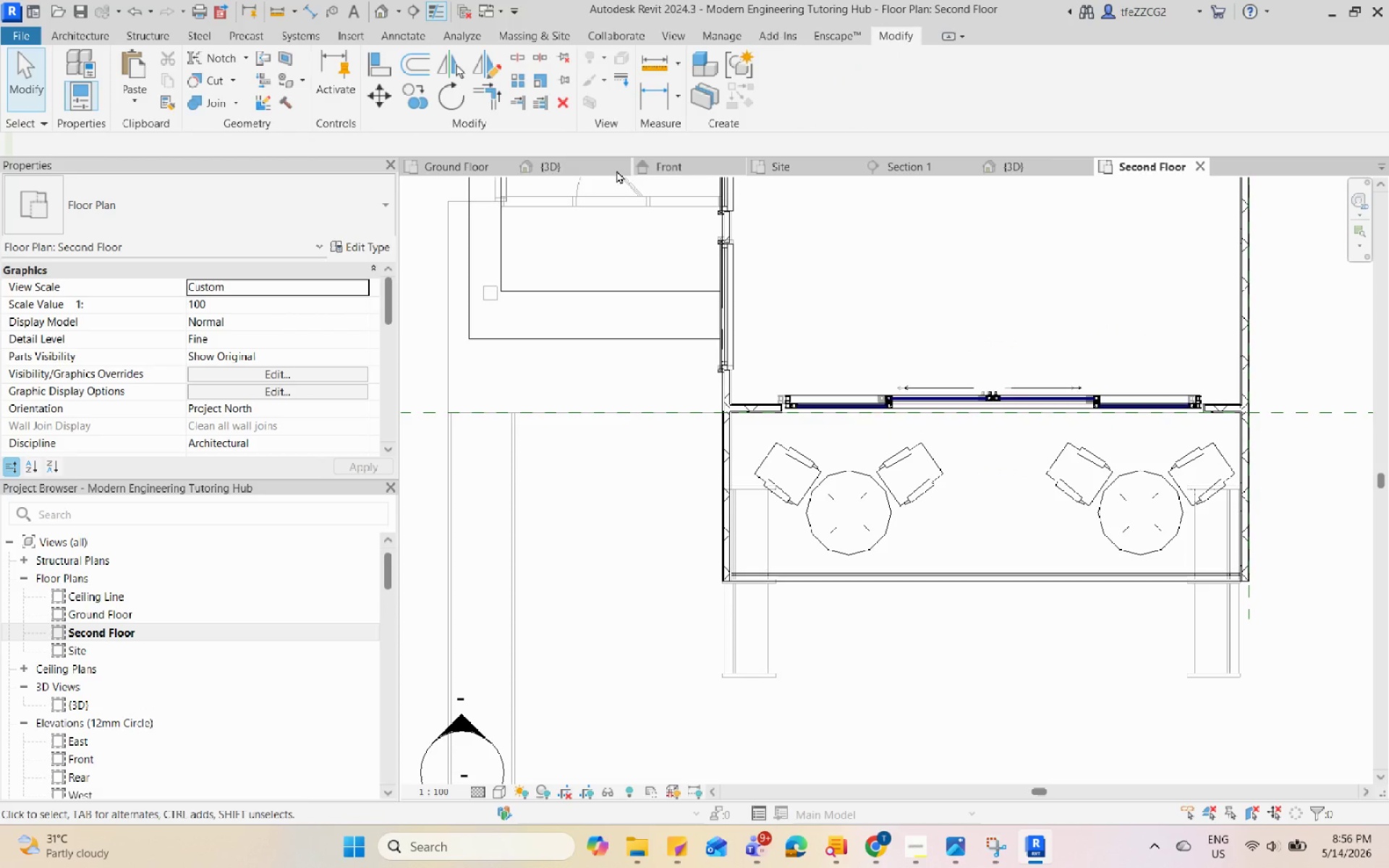 
left_click([577, 166])
 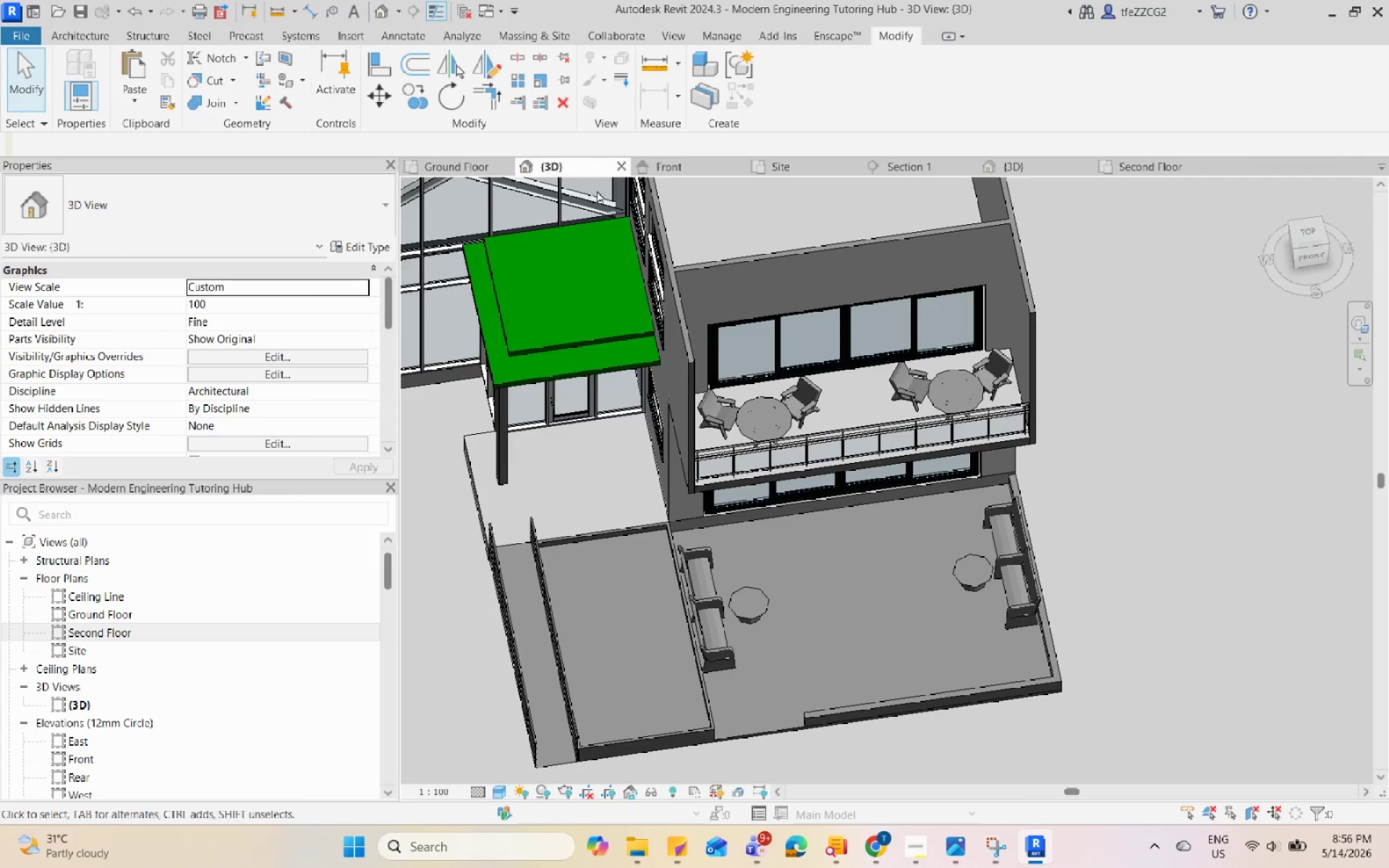 
hold_key(key=ShiftLeft, duration=0.81)
 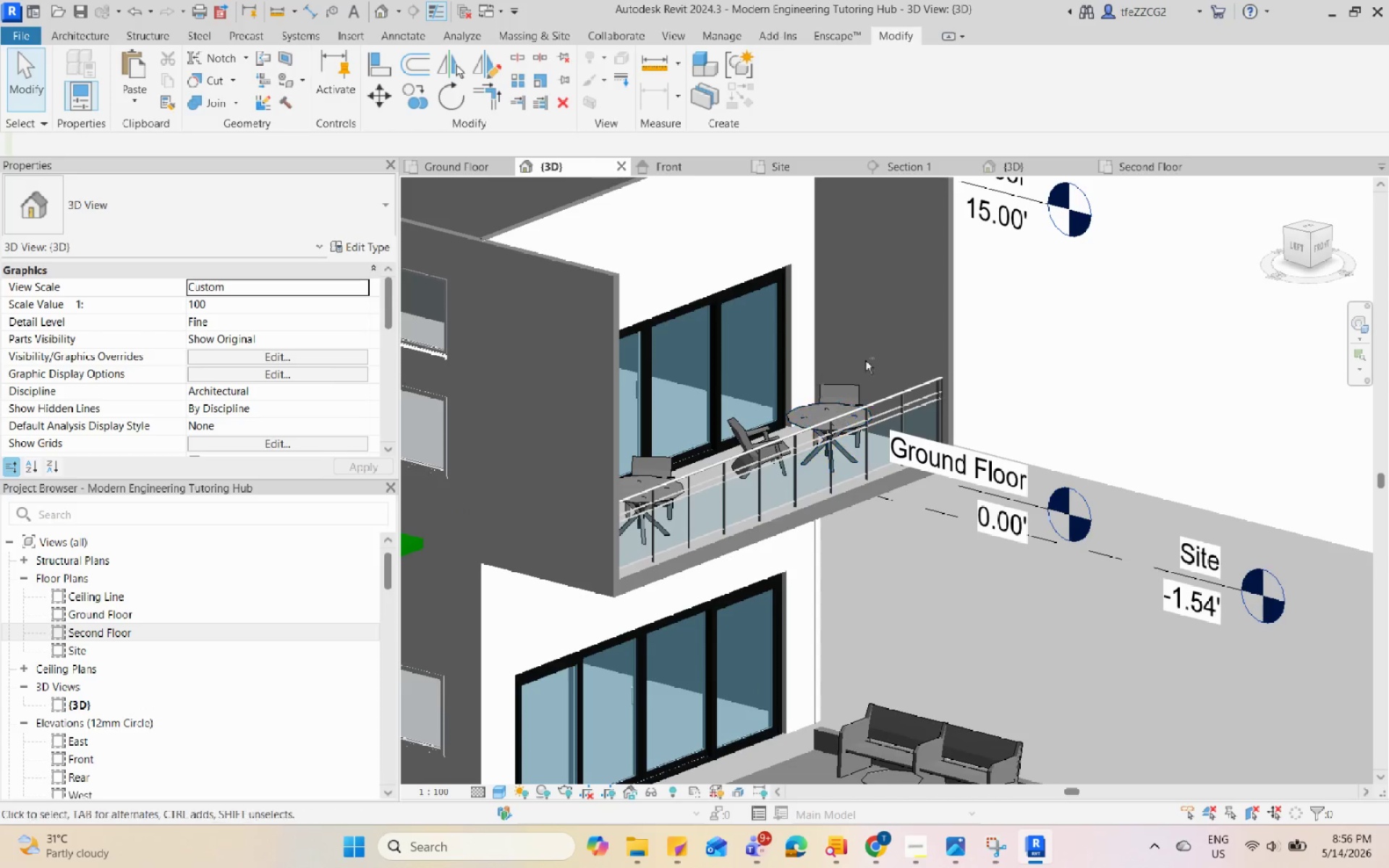 
scroll: coordinate [763, 505], scroll_direction: down, amount: 4.0
 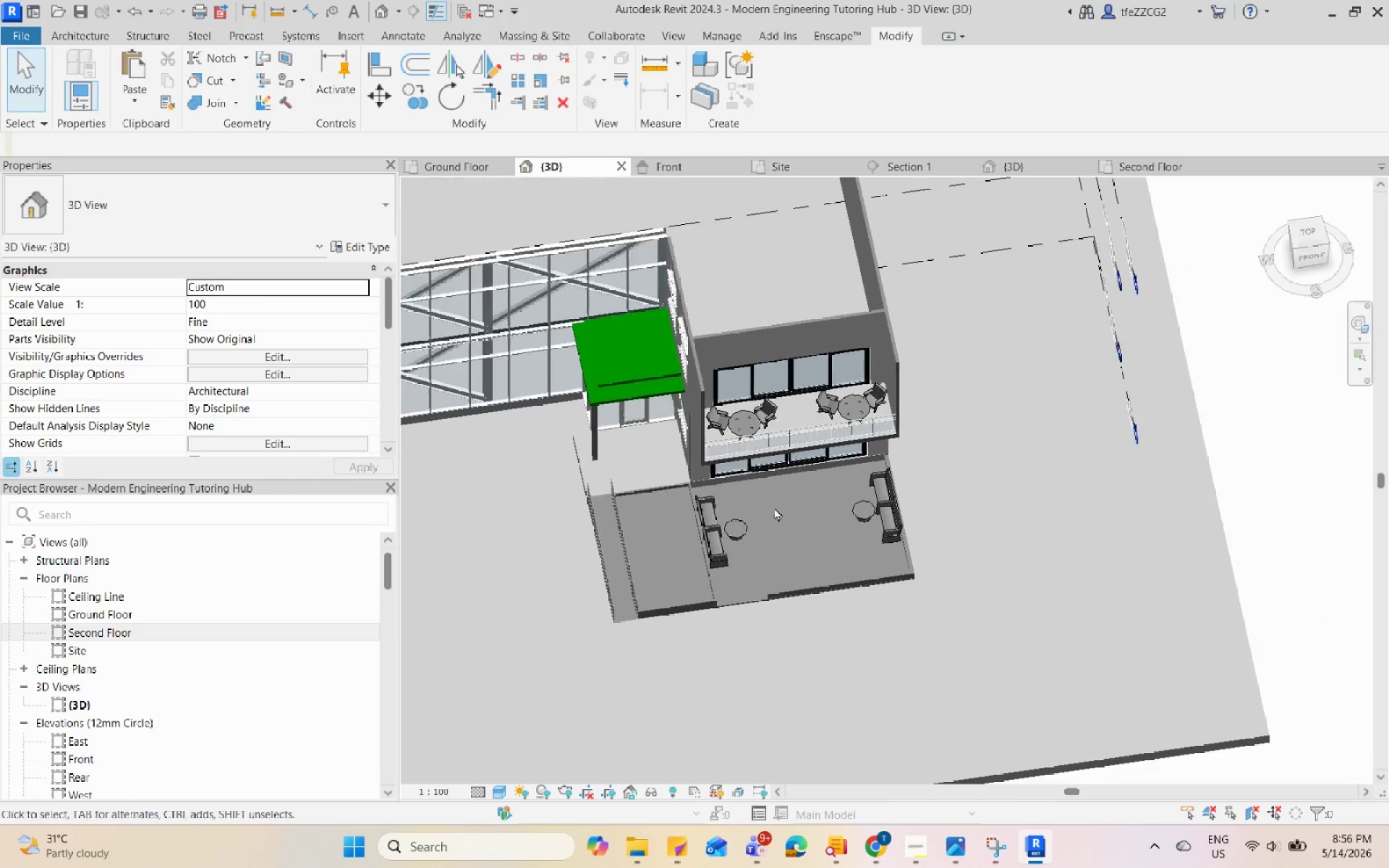 
hold_key(key=ShiftLeft, duration=0.75)
scroll: coordinate [828, 404], scroll_direction: up, amount: 9.0
 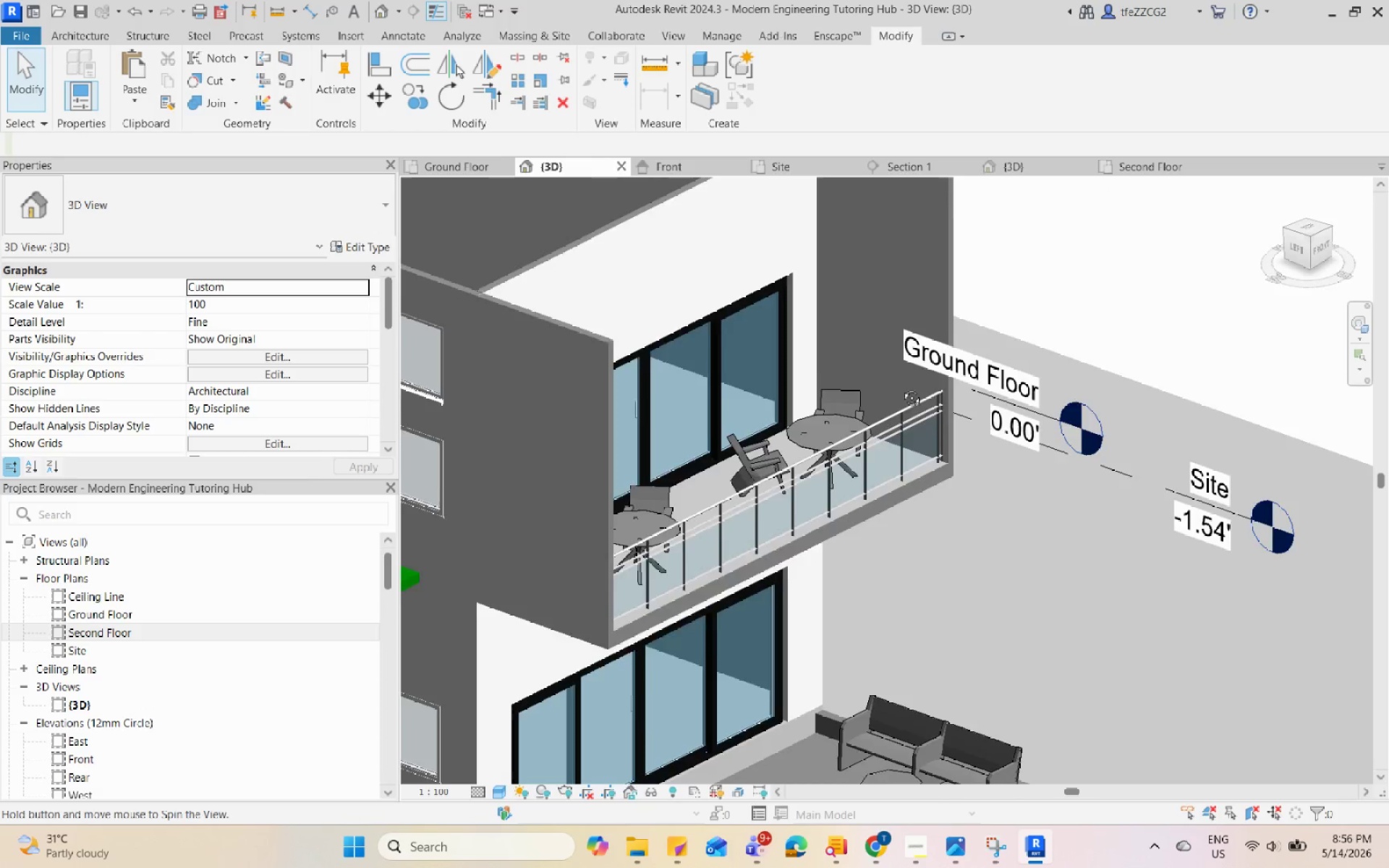 
double_click([910, 418])
 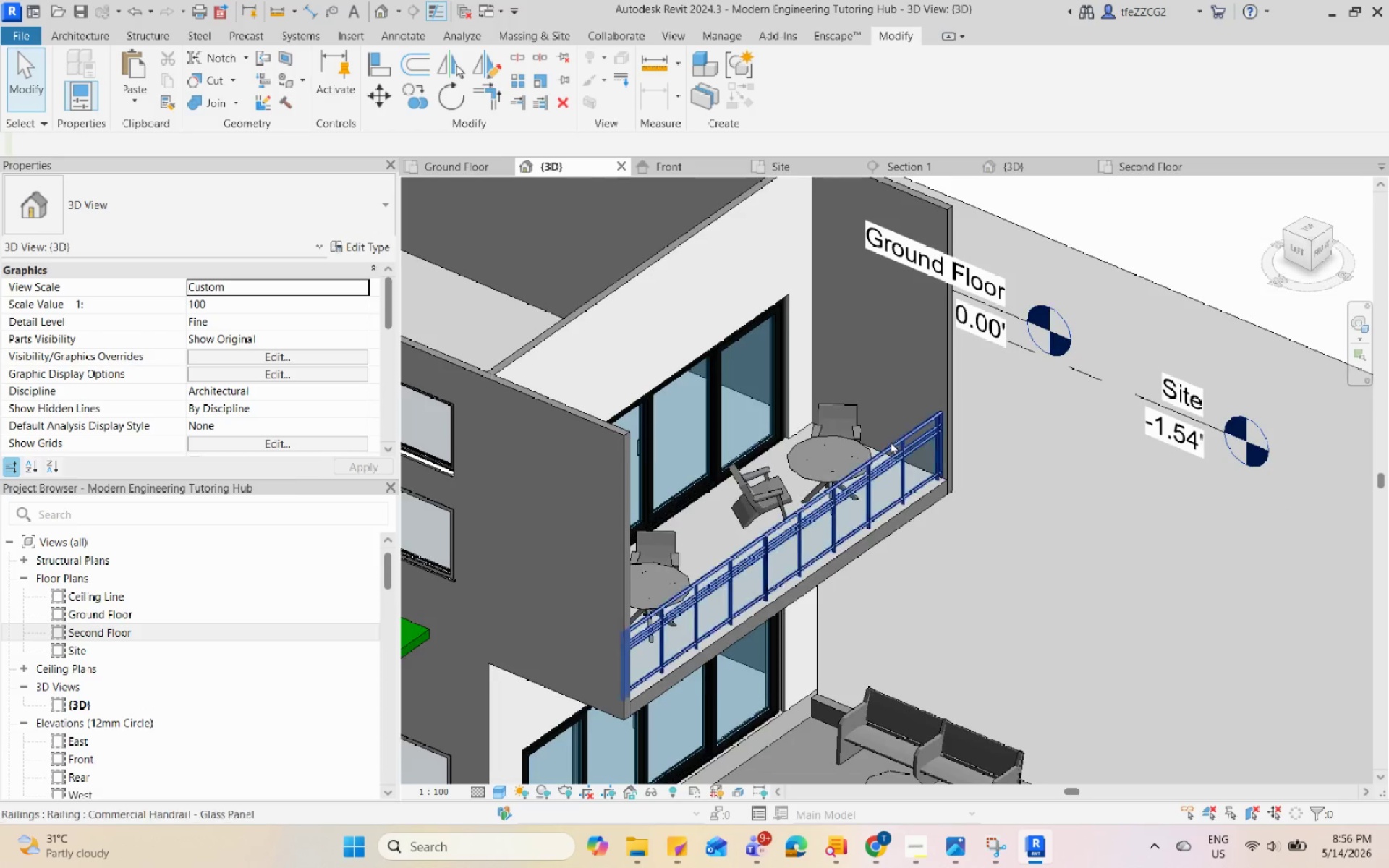 
hold_key(key=ShiftLeft, duration=0.62)
scroll: coordinate [851, 465], scroll_direction: up, amount: 10.0
 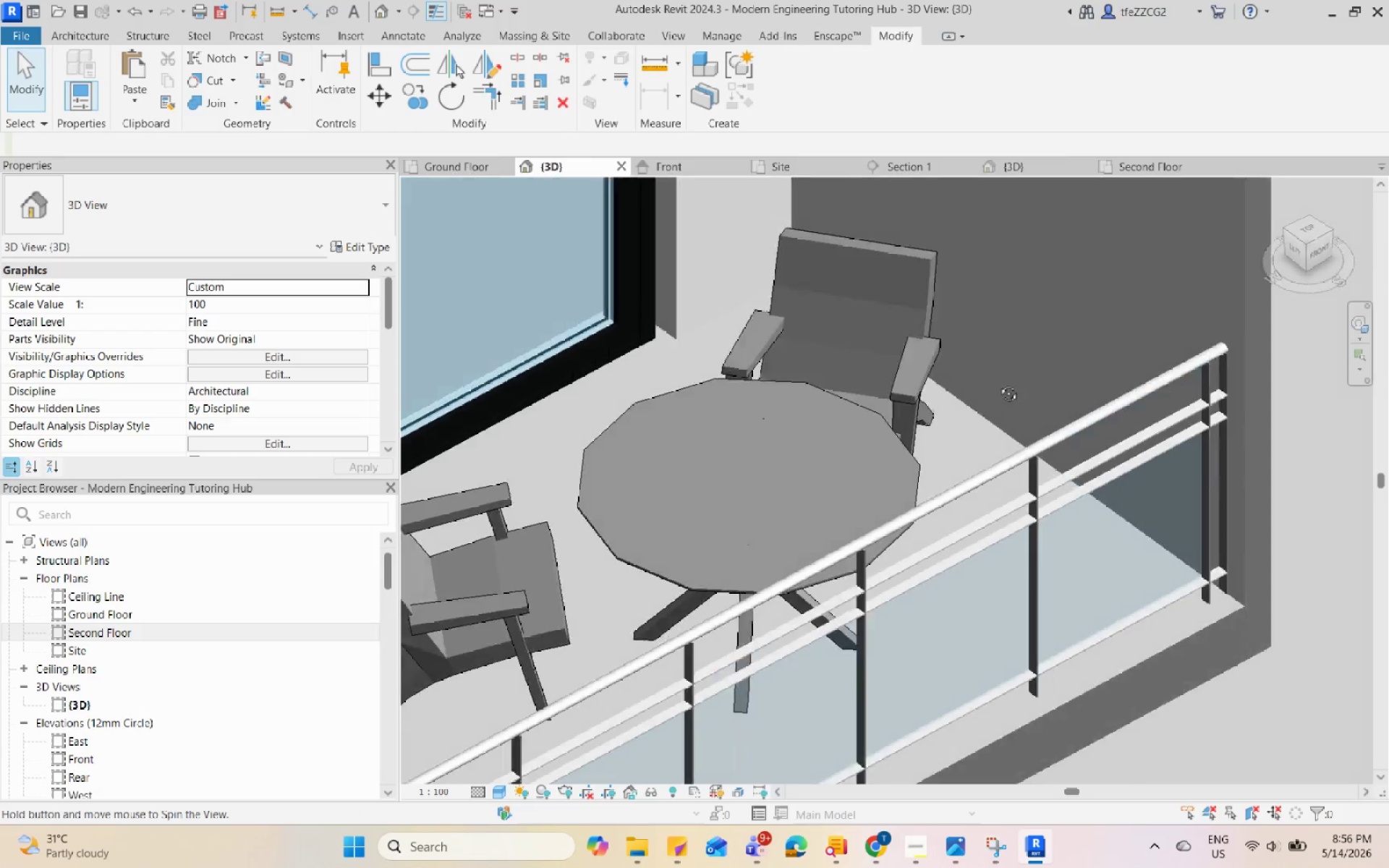 
key(Escape)
 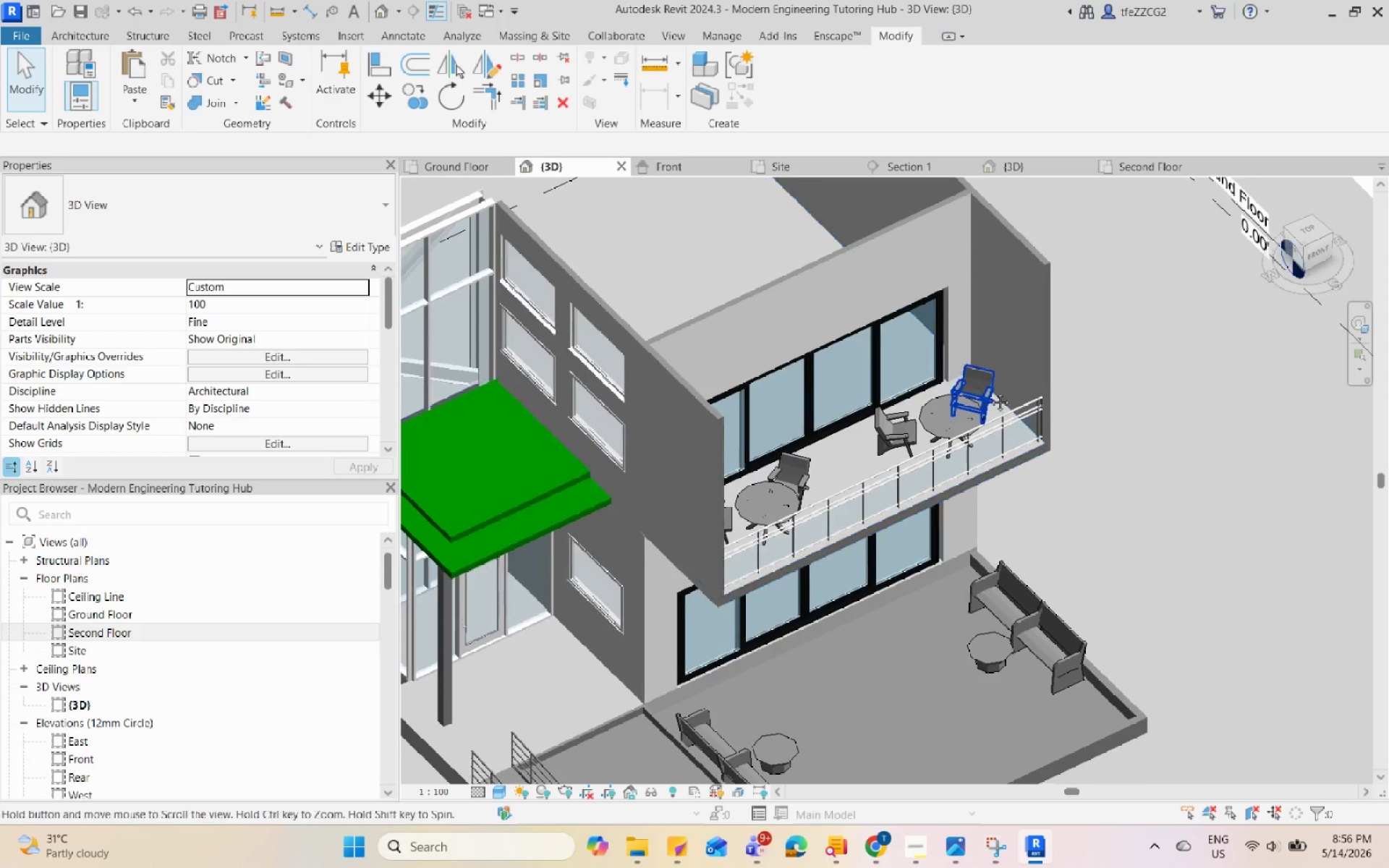 
scroll: coordinate [1001, 396], scroll_direction: down, amount: 22.0
 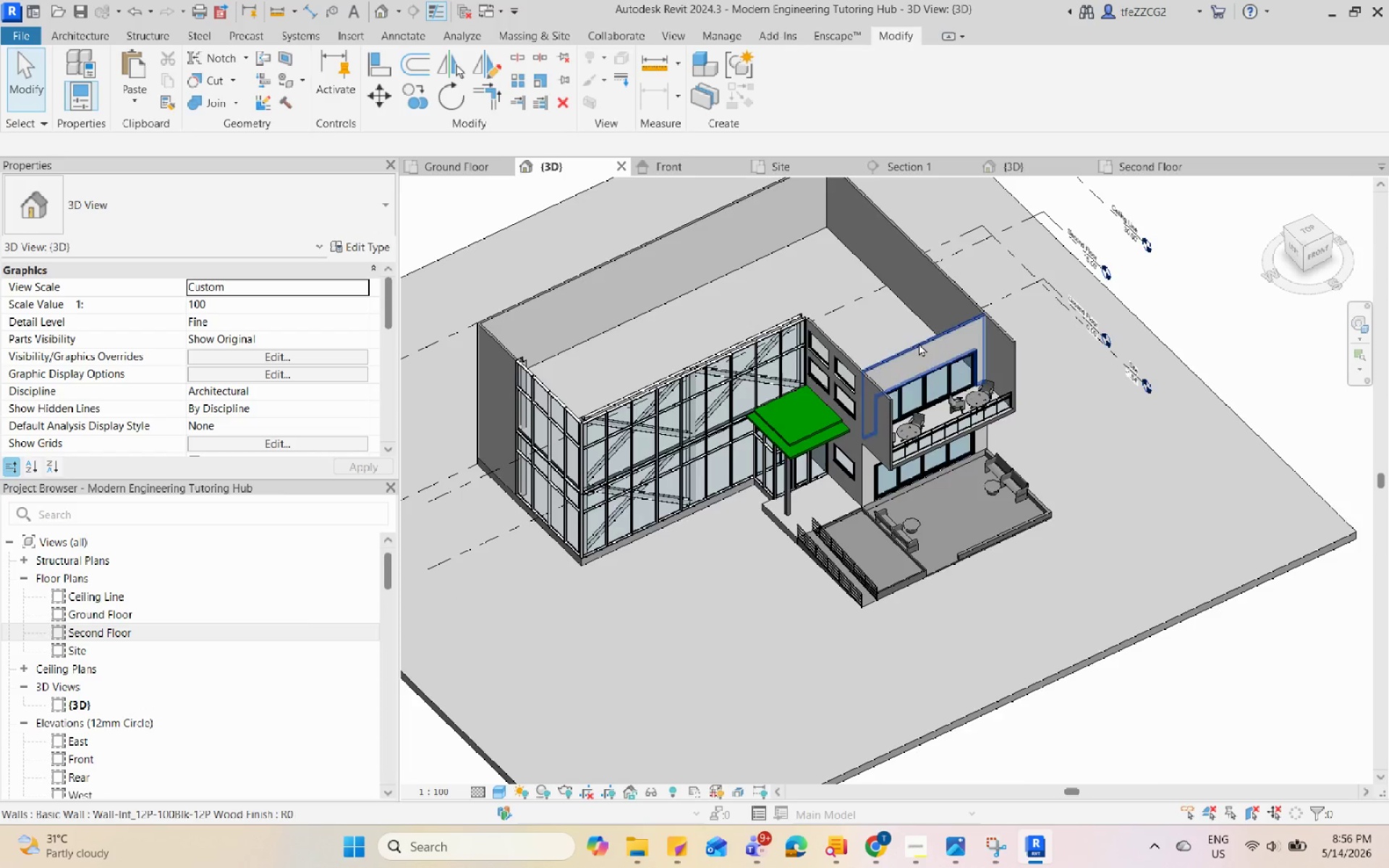 
scroll: coordinate [883, 341], scroll_direction: none, amount: 0.0
 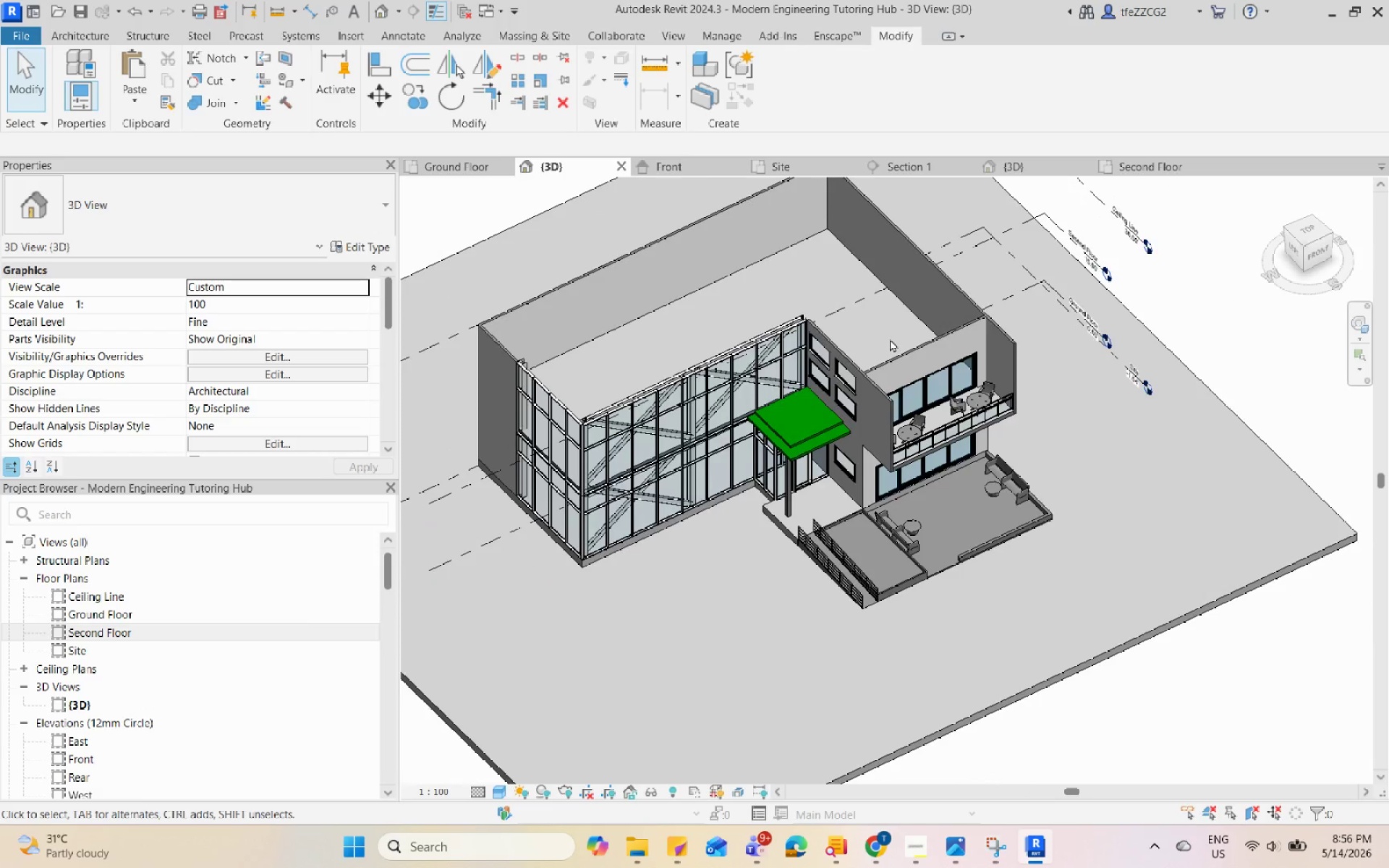 
scroll: coordinate [983, 493], scroll_direction: up, amount: 34.0
 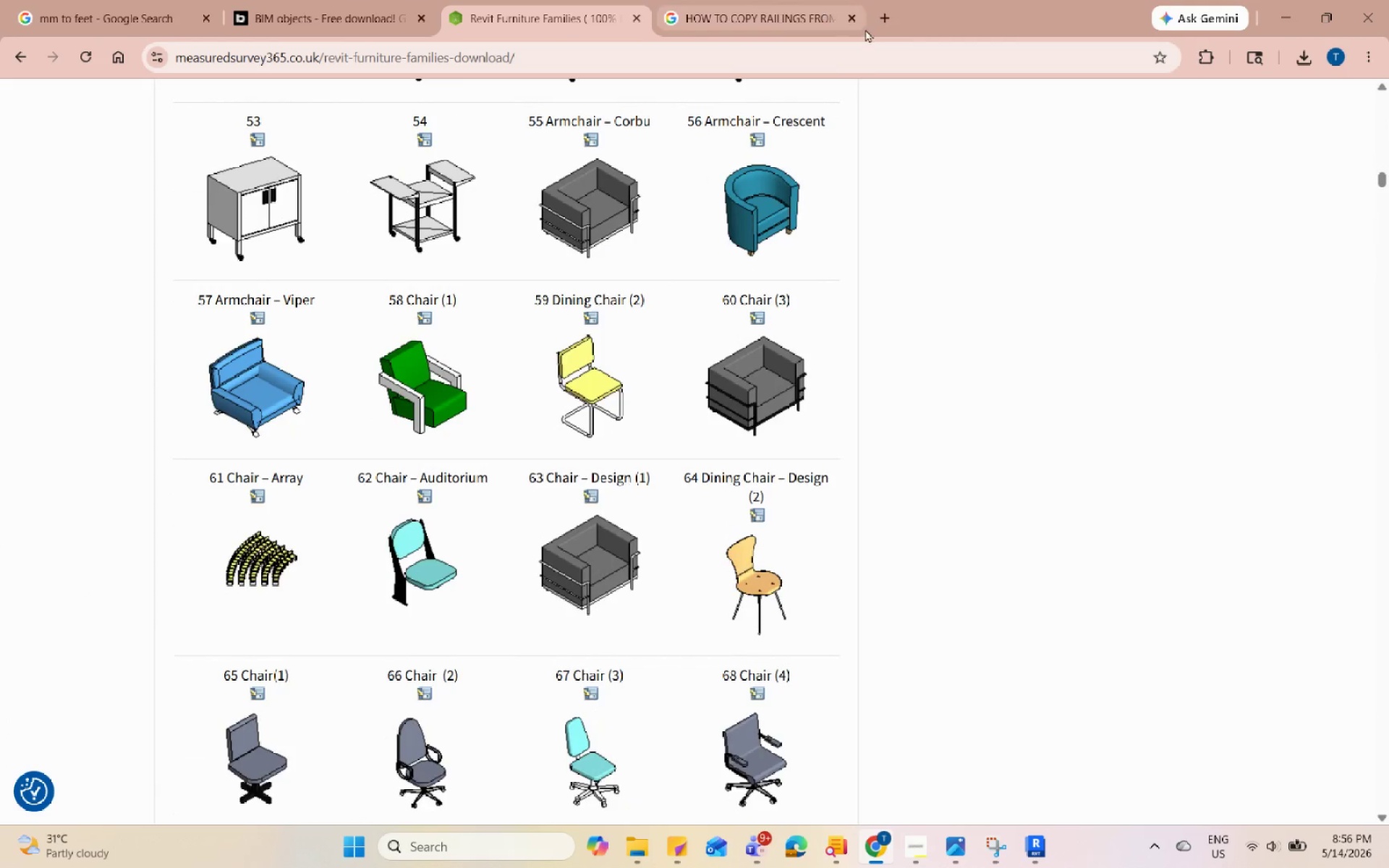 
left_click([891, 18])
 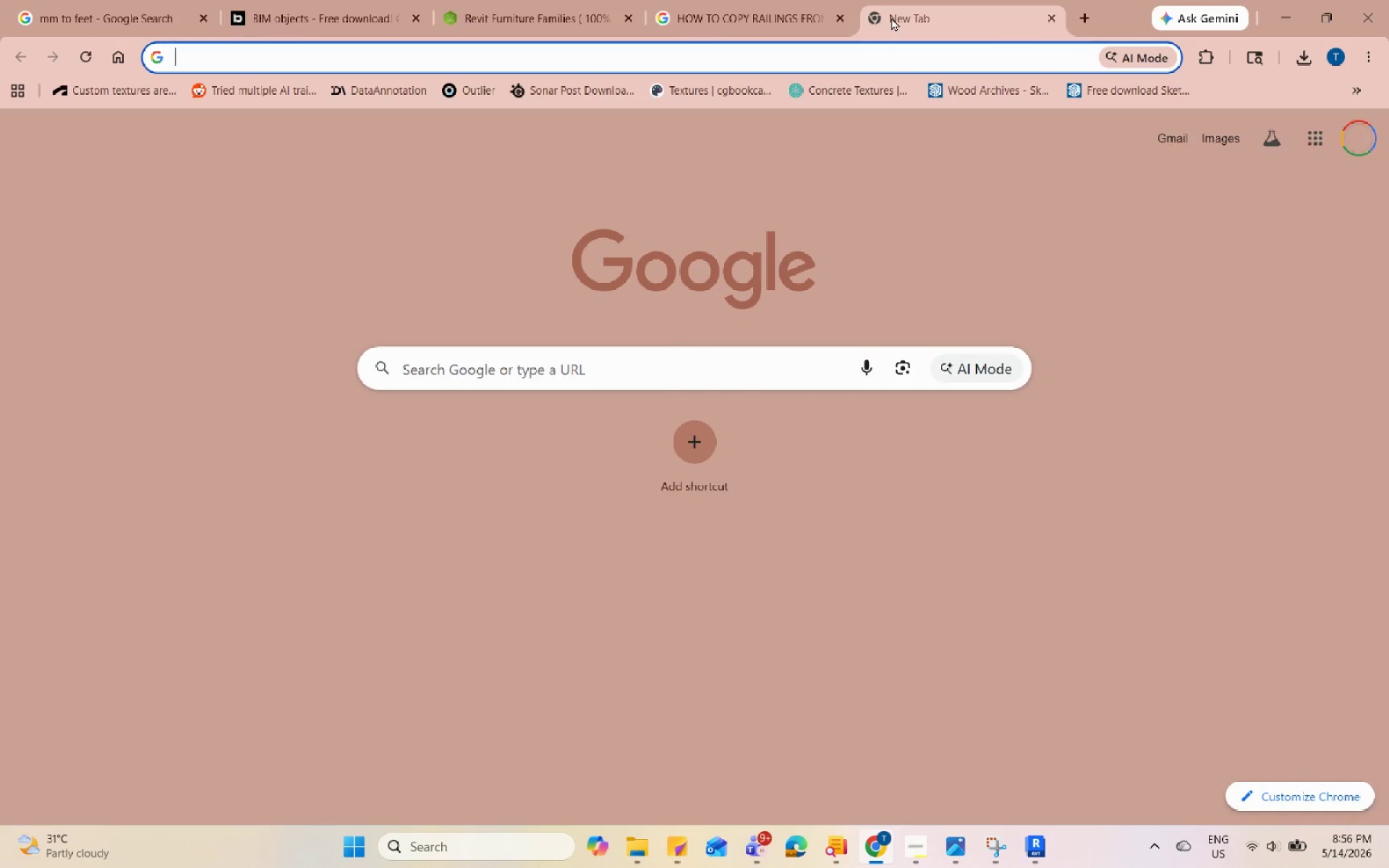 
type(PERFORATED PANELREVI)
 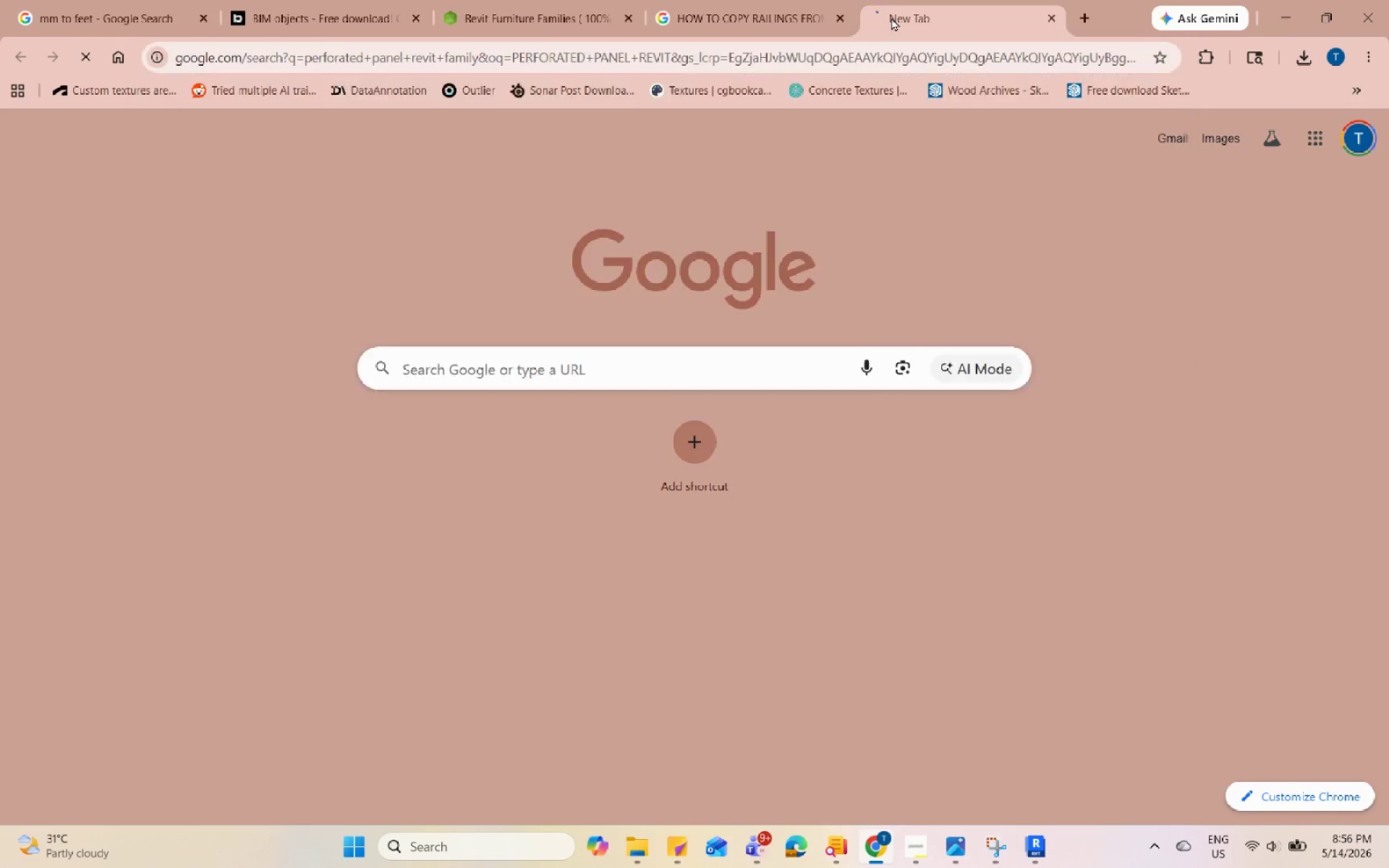 
key(Enter)
 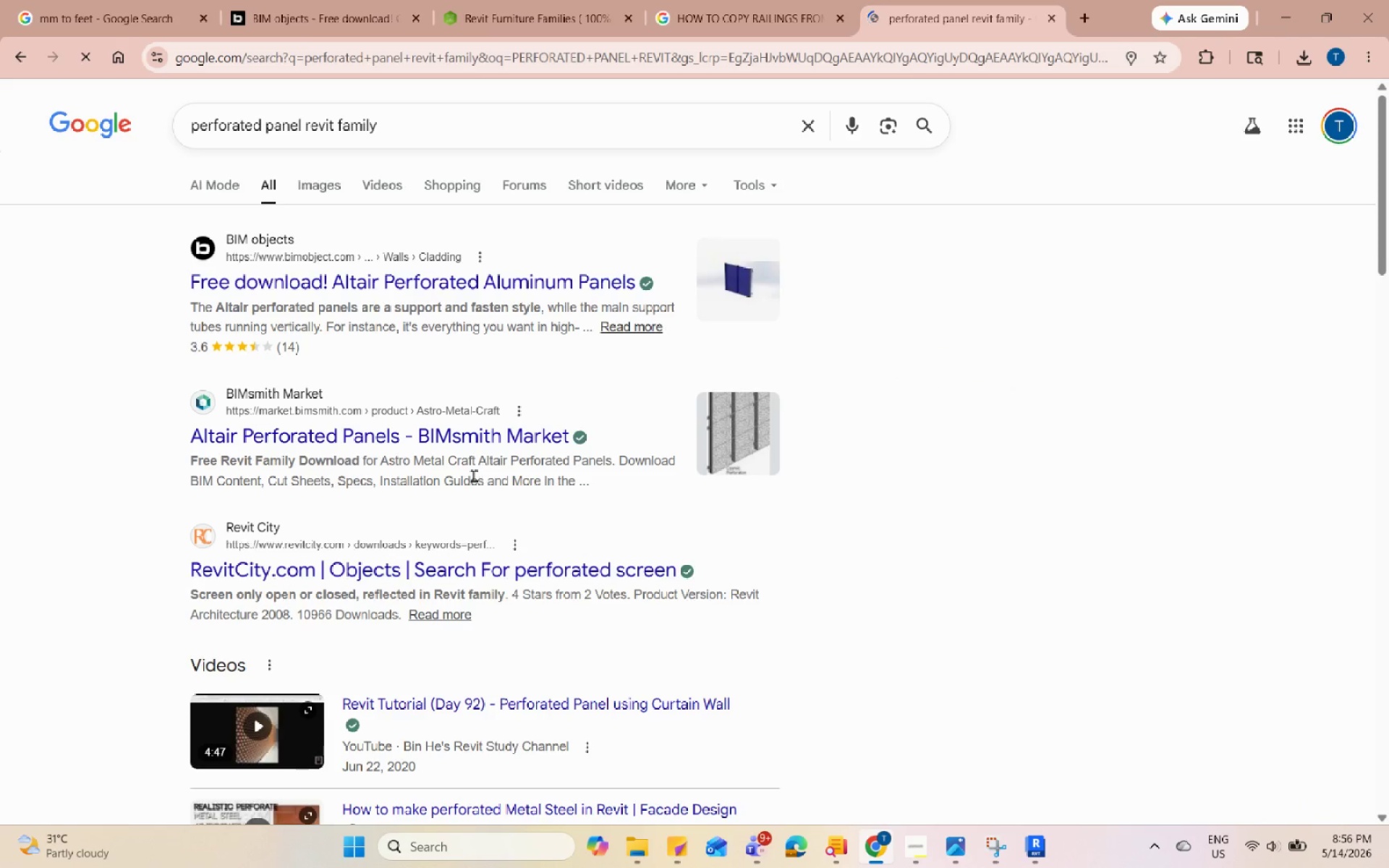 
left_click([482, 447])
 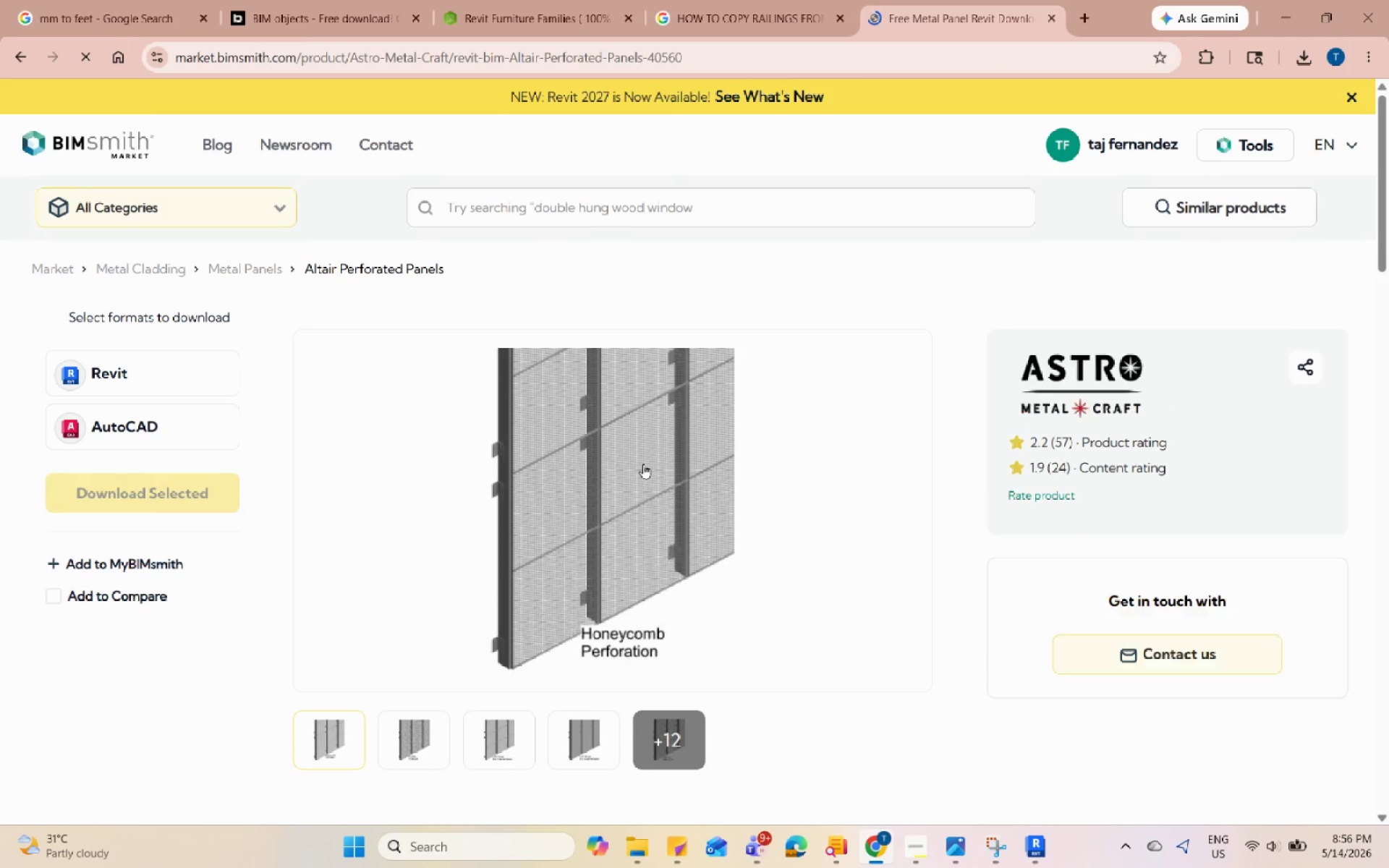 
wait(5.95)
 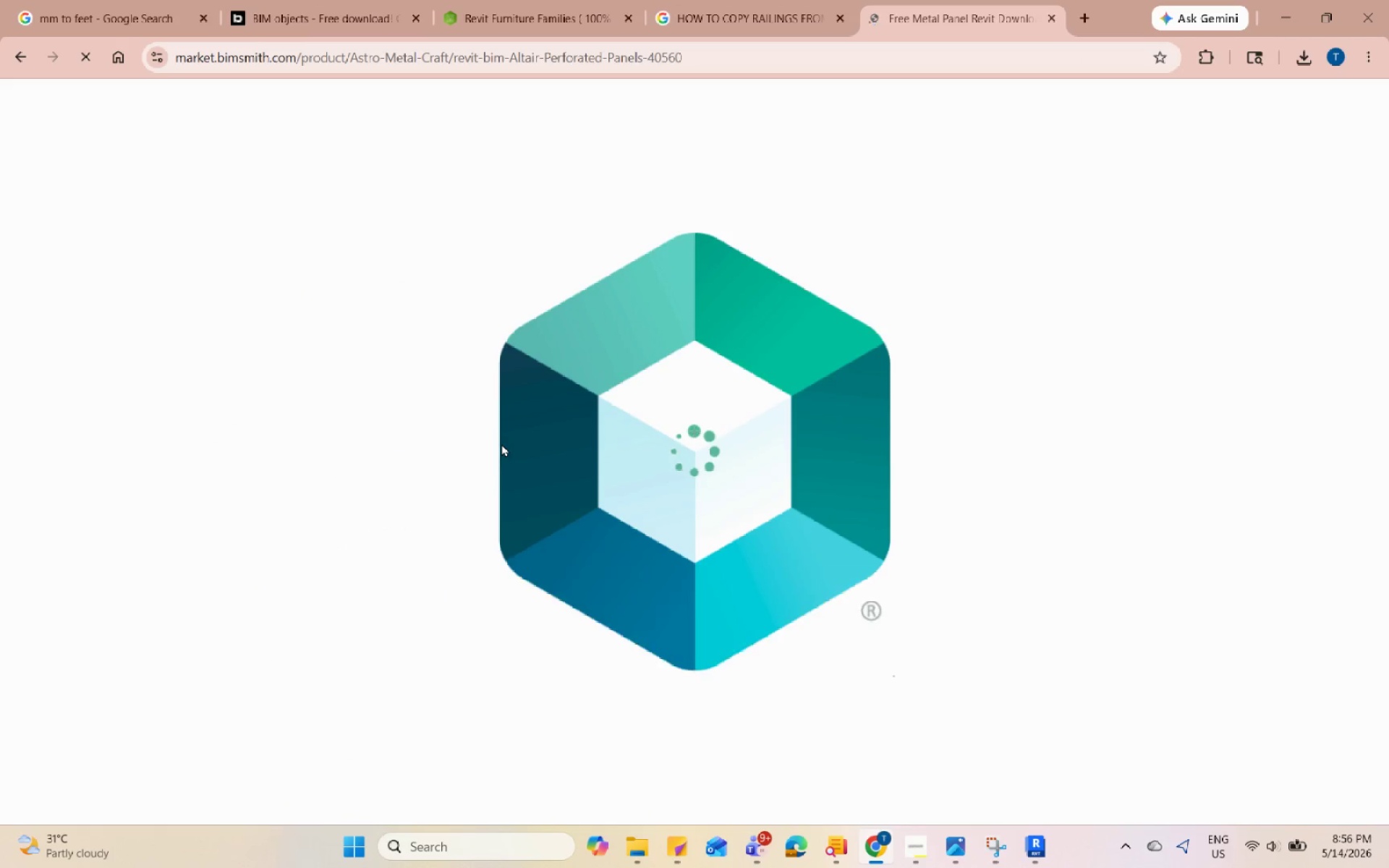 
scroll: coordinate [644, 464], scroll_direction: down, amount: 2.0
 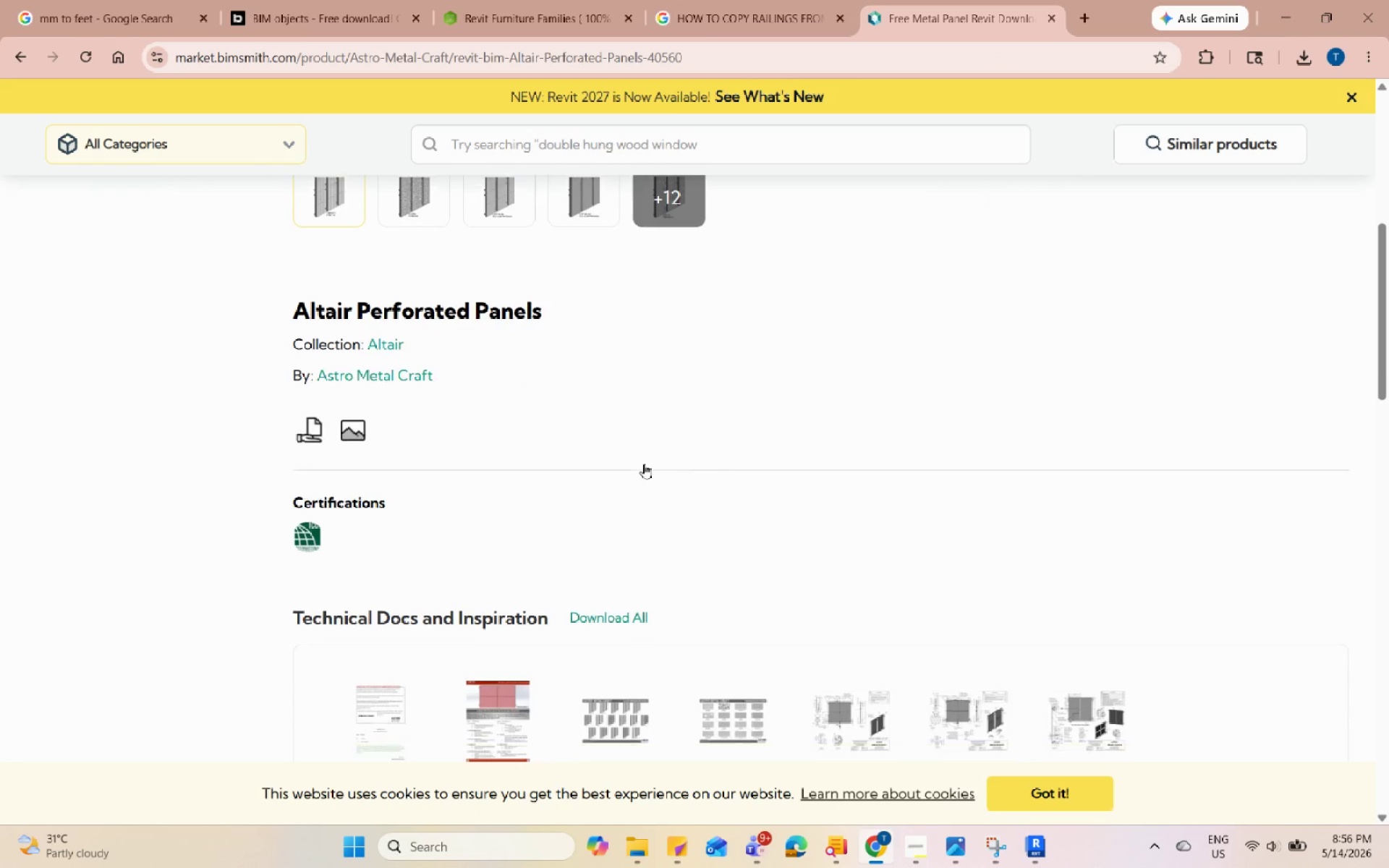 
scroll: coordinate [218, 214], scroll_direction: up, amount: 7.0
 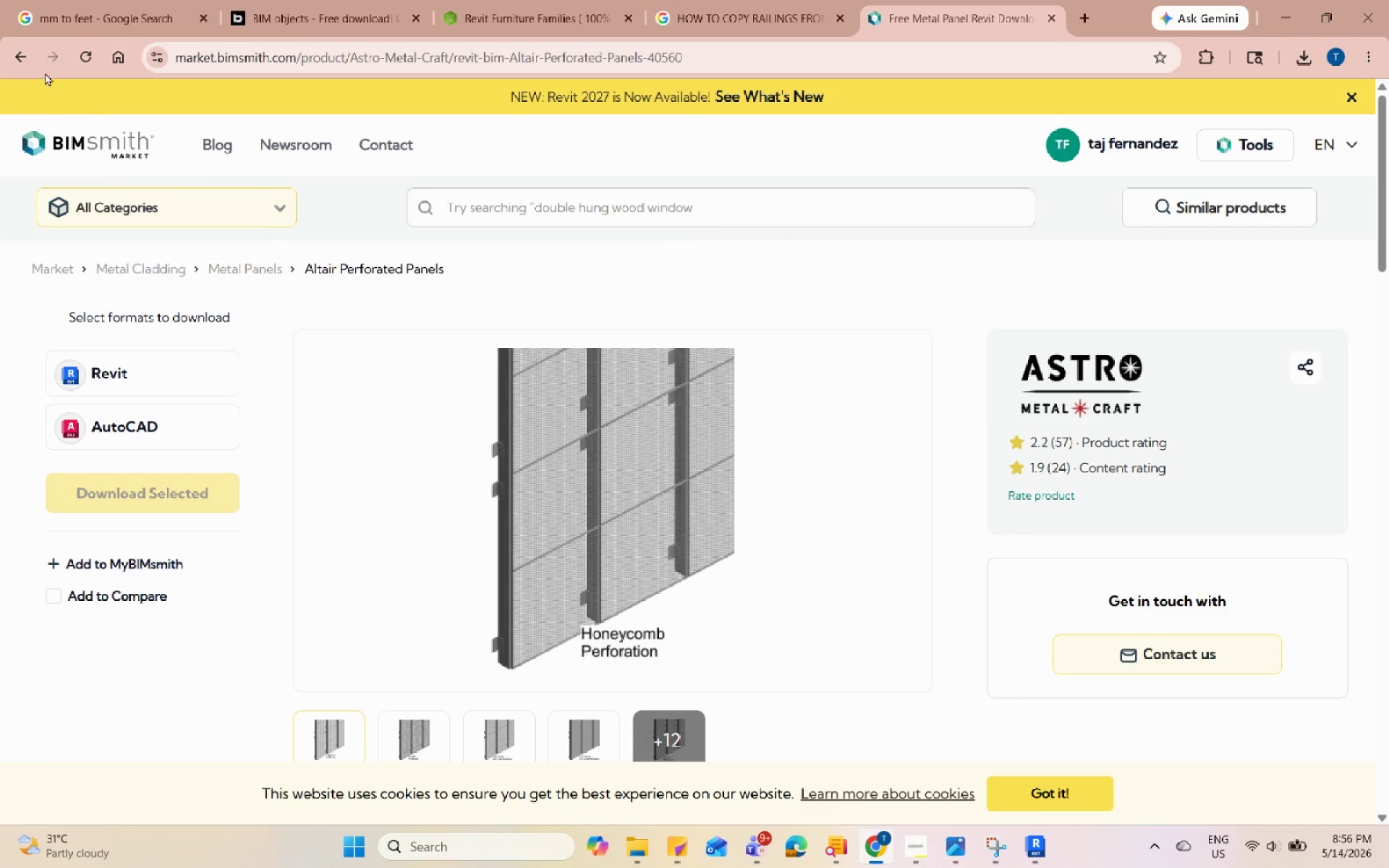 
left_click([33, 64])
 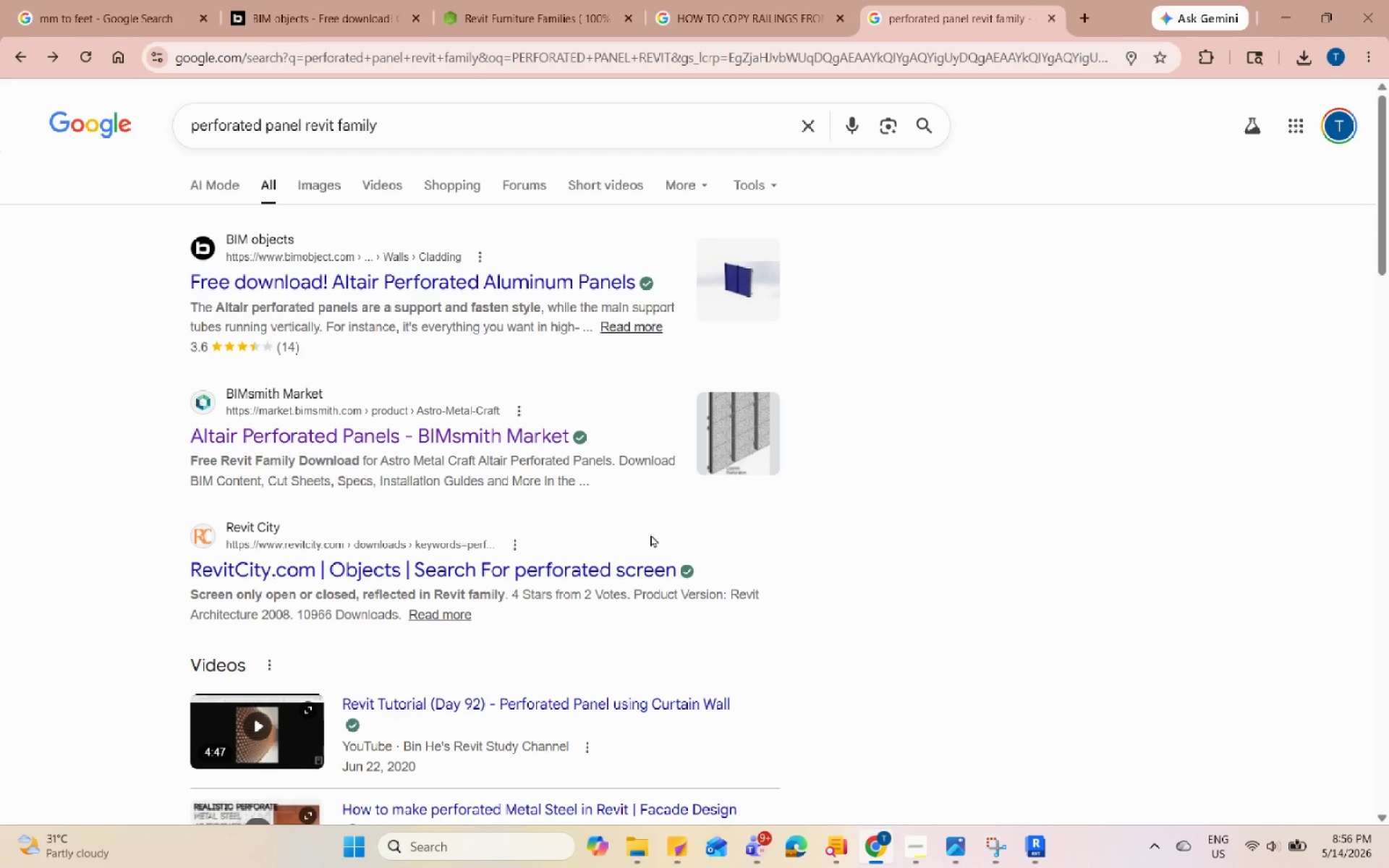 
left_click([656, 573])
 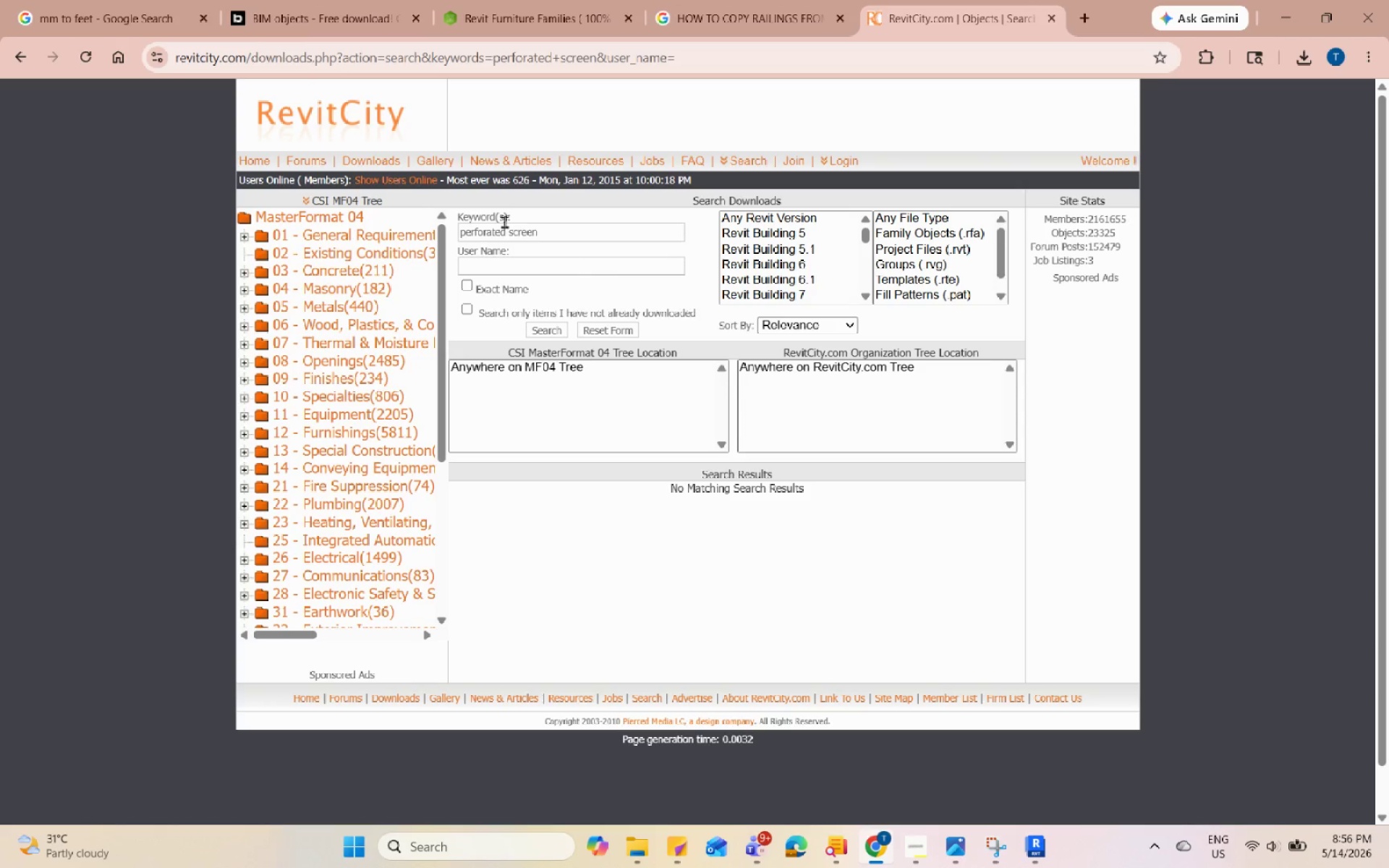 
left_click([24, 51])
 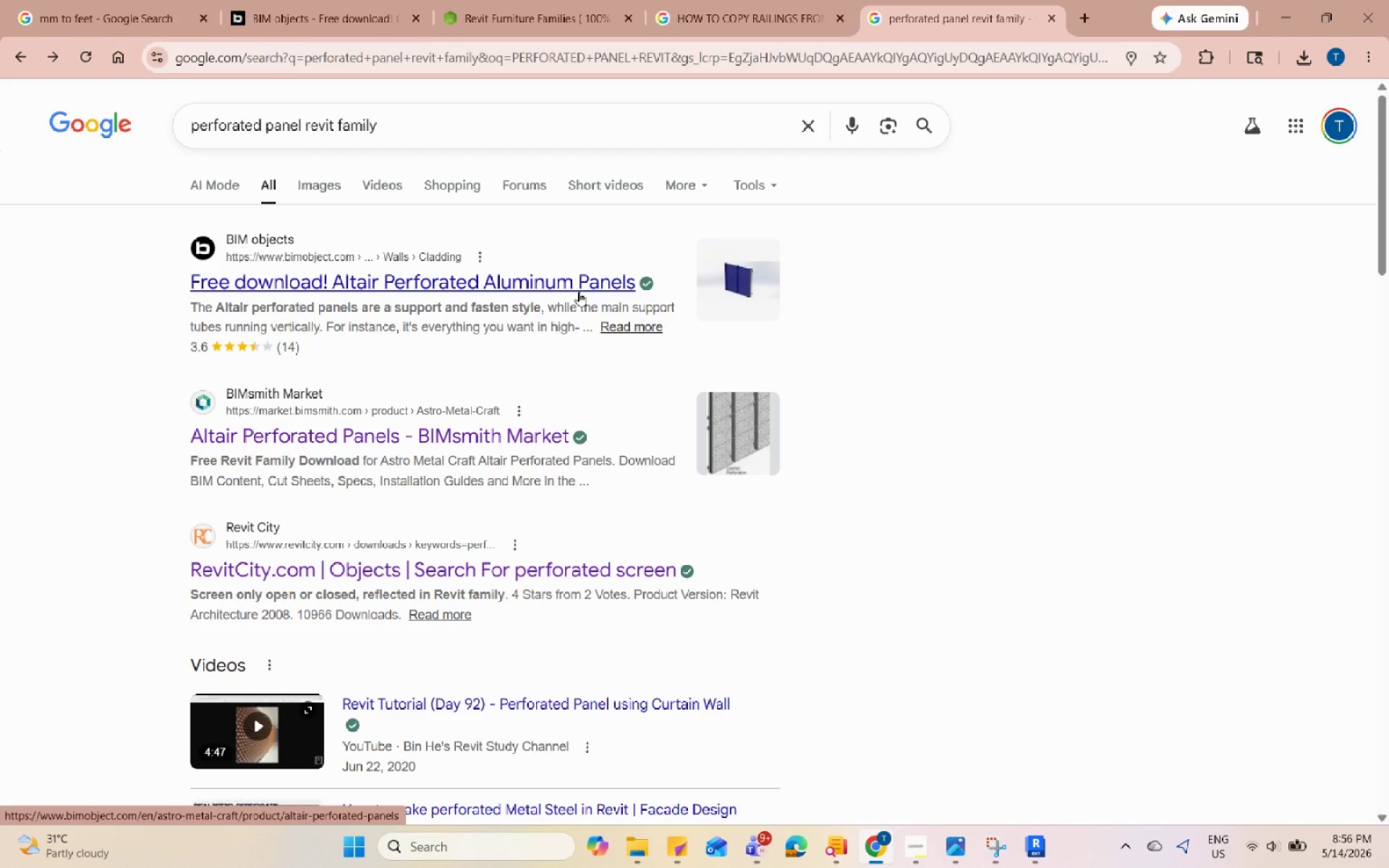 
left_click([579, 292])
 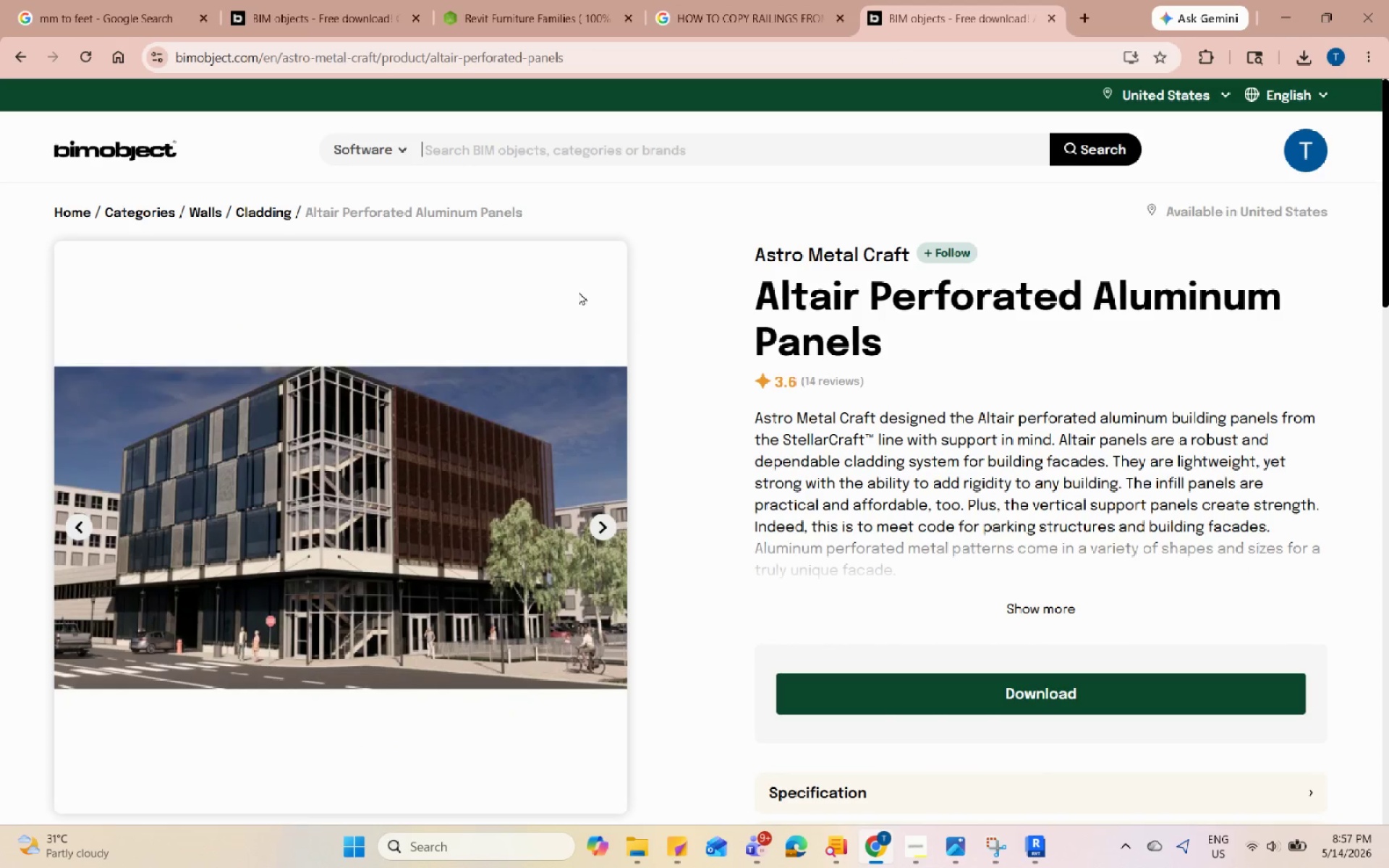 
scroll: coordinate [893, 323], scroll_direction: down, amount: 13.0
 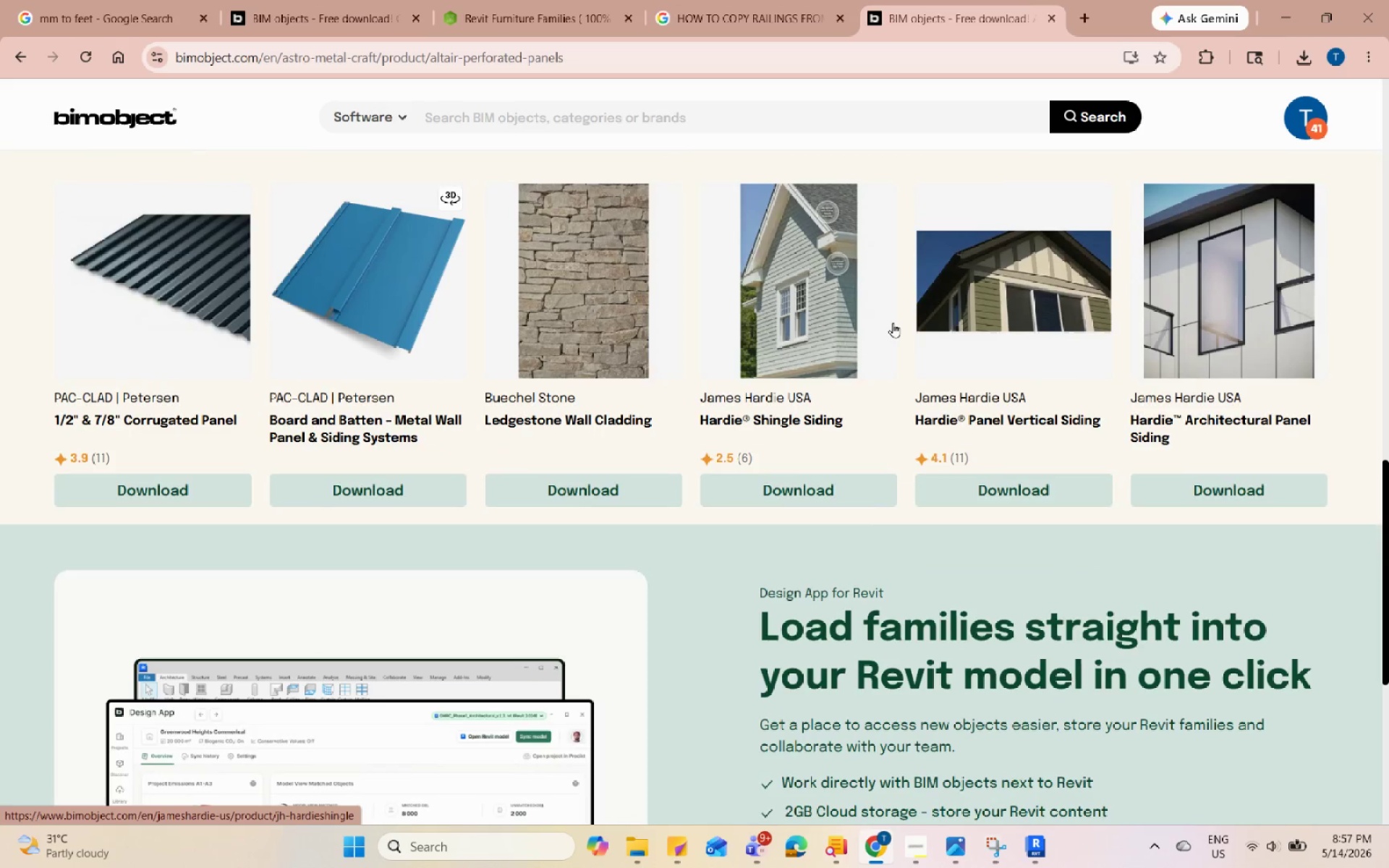 
scroll: coordinate [887, 310], scroll_direction: up, amount: 23.0
 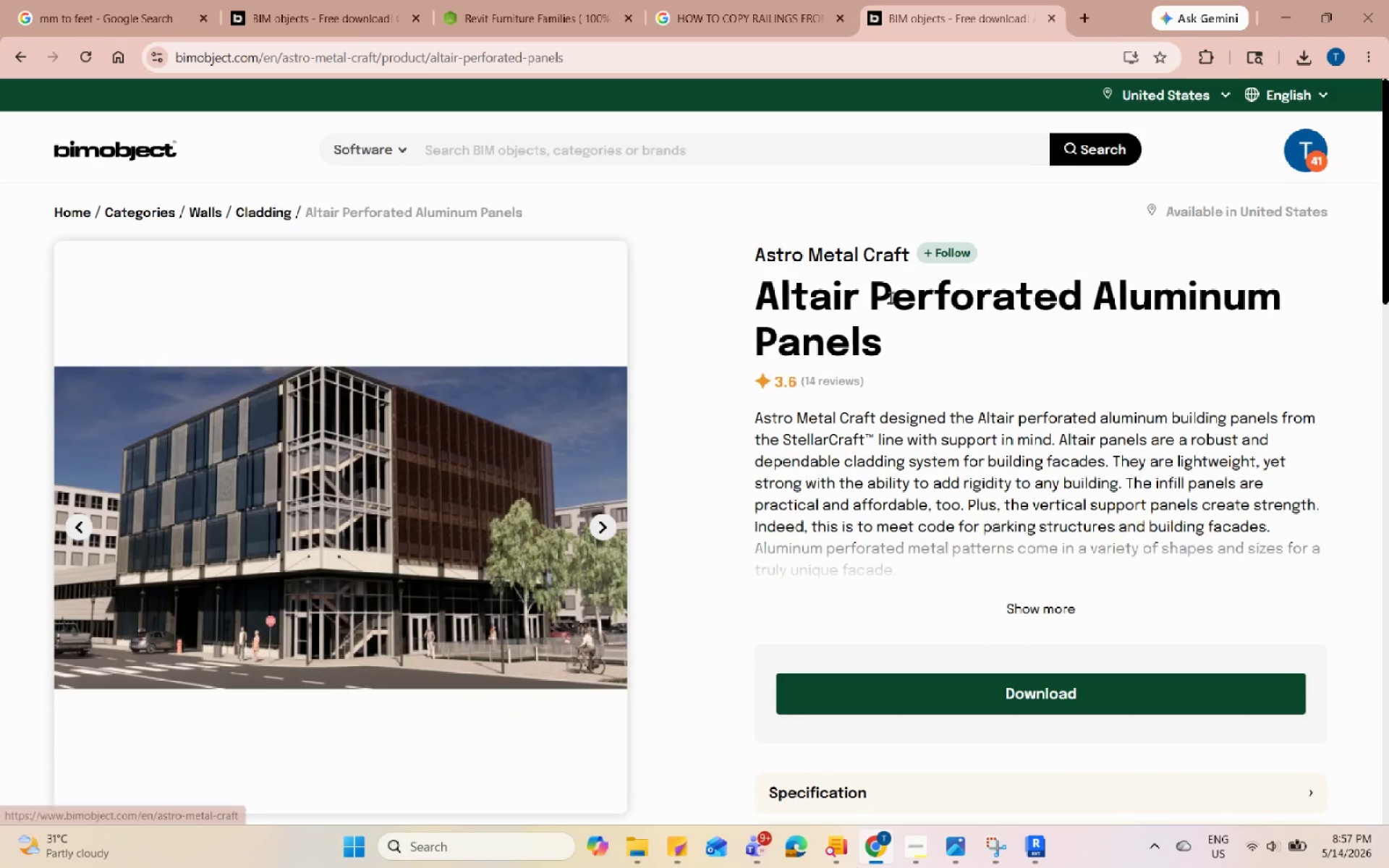 
left_click_drag(start_coordinate=[875, 295], to_coordinate=[1013, 302])
 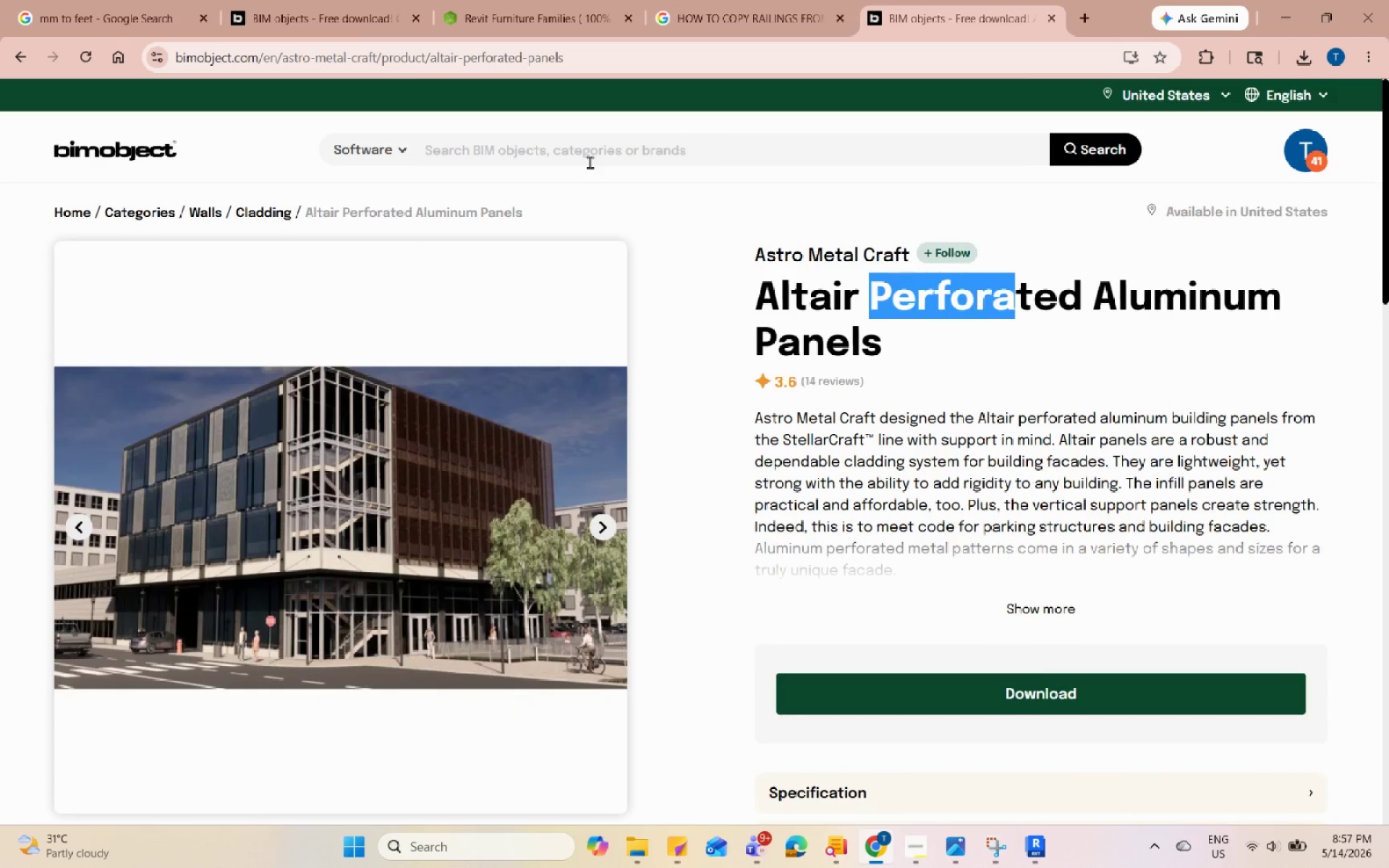 
left_click([590, 153])
 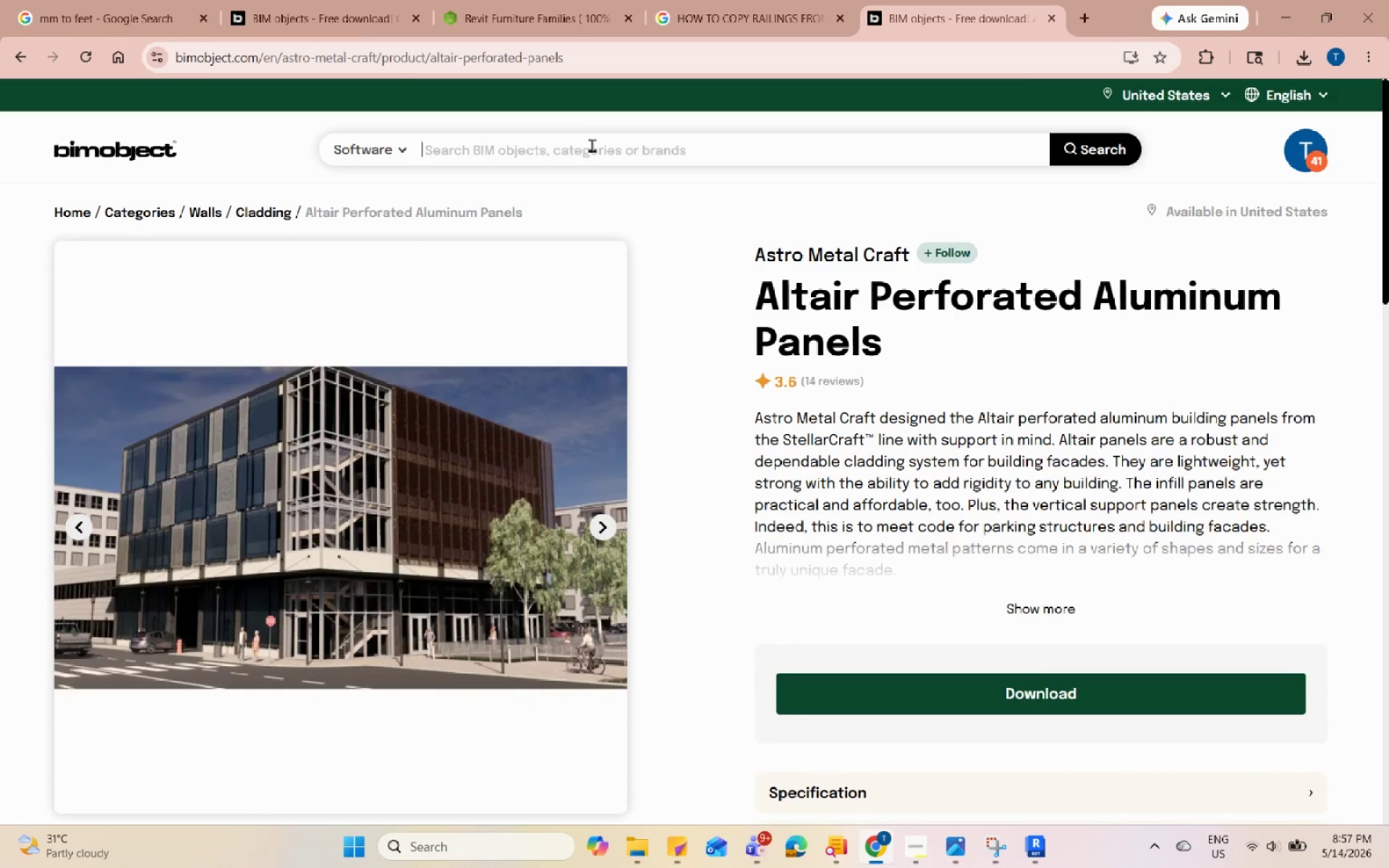 
type(PERFORATED PANEL)
 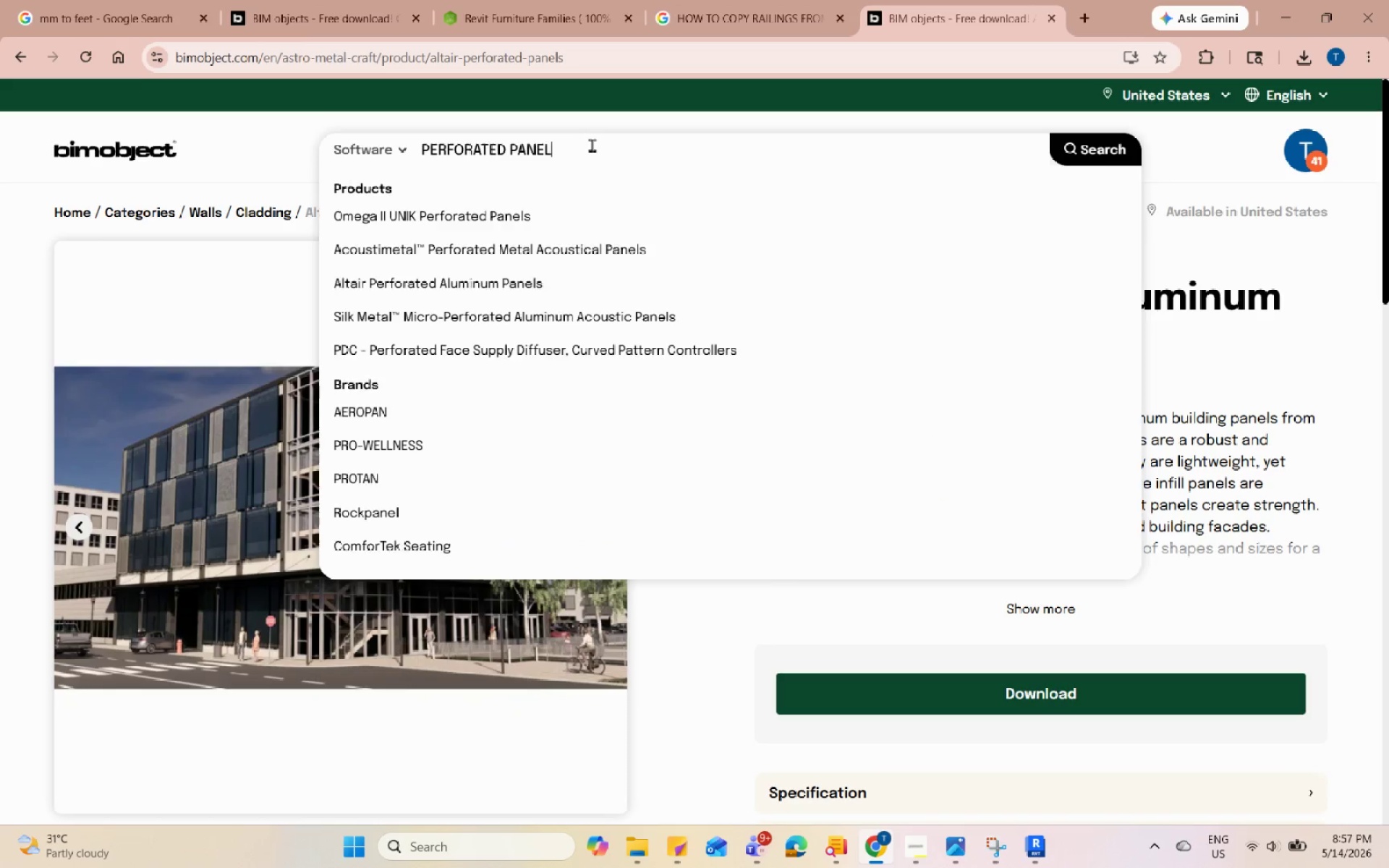 
key(Enter)
 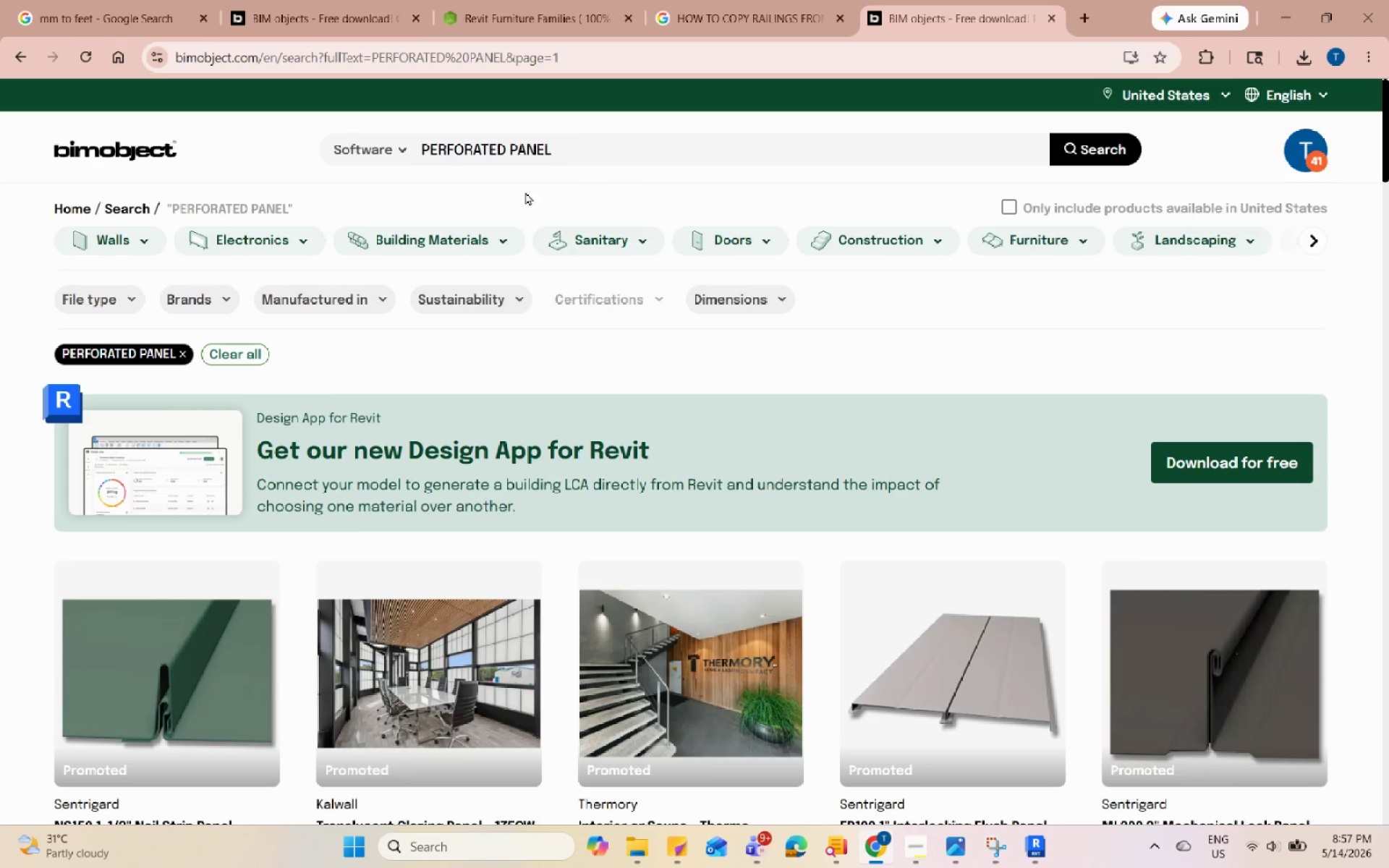 
left_click([394, 148])
 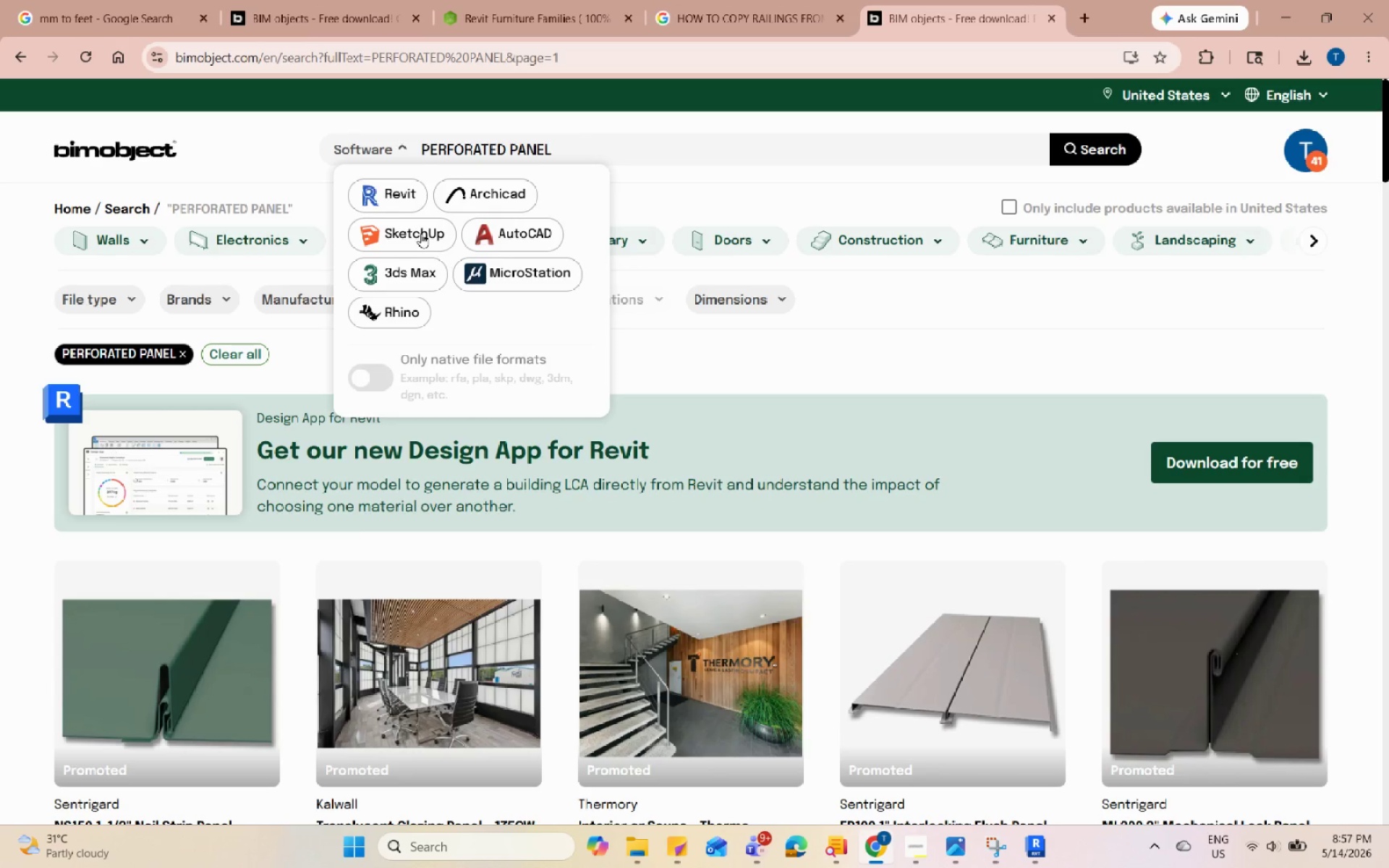 
left_click([395, 195])
 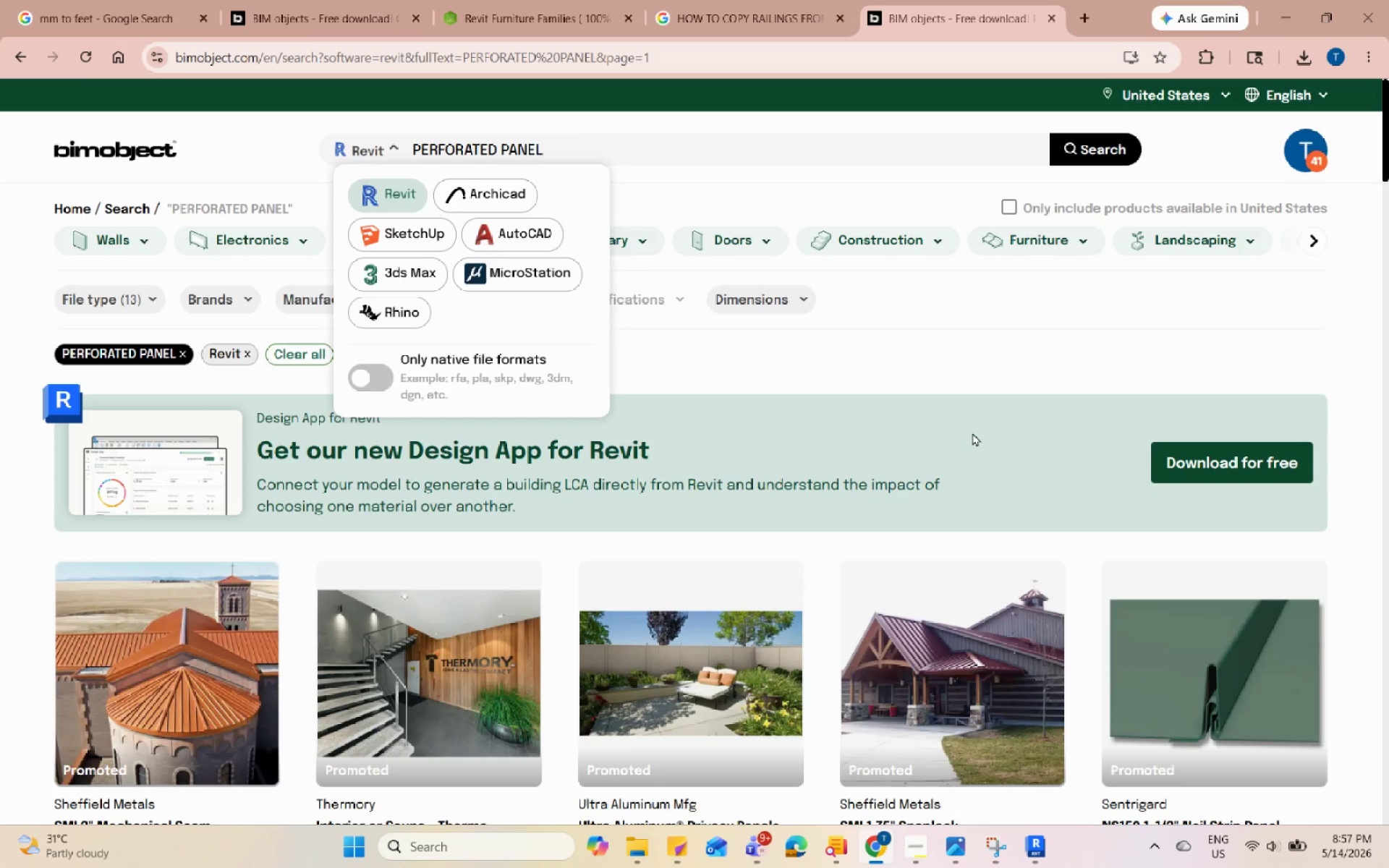 
left_click([1010, 400])
 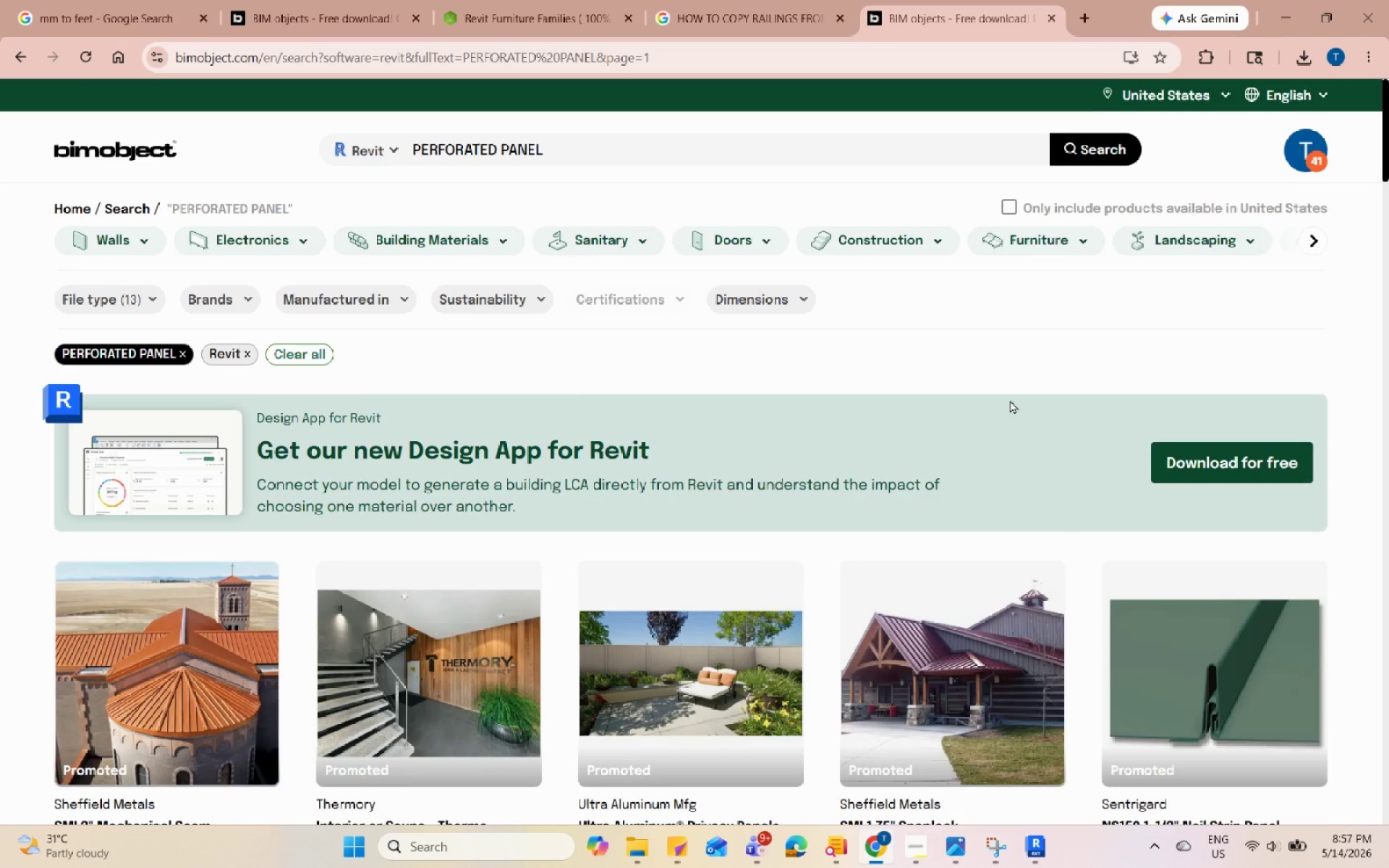 
scroll: coordinate [1010, 400], scroll_direction: down, amount: 23.0
 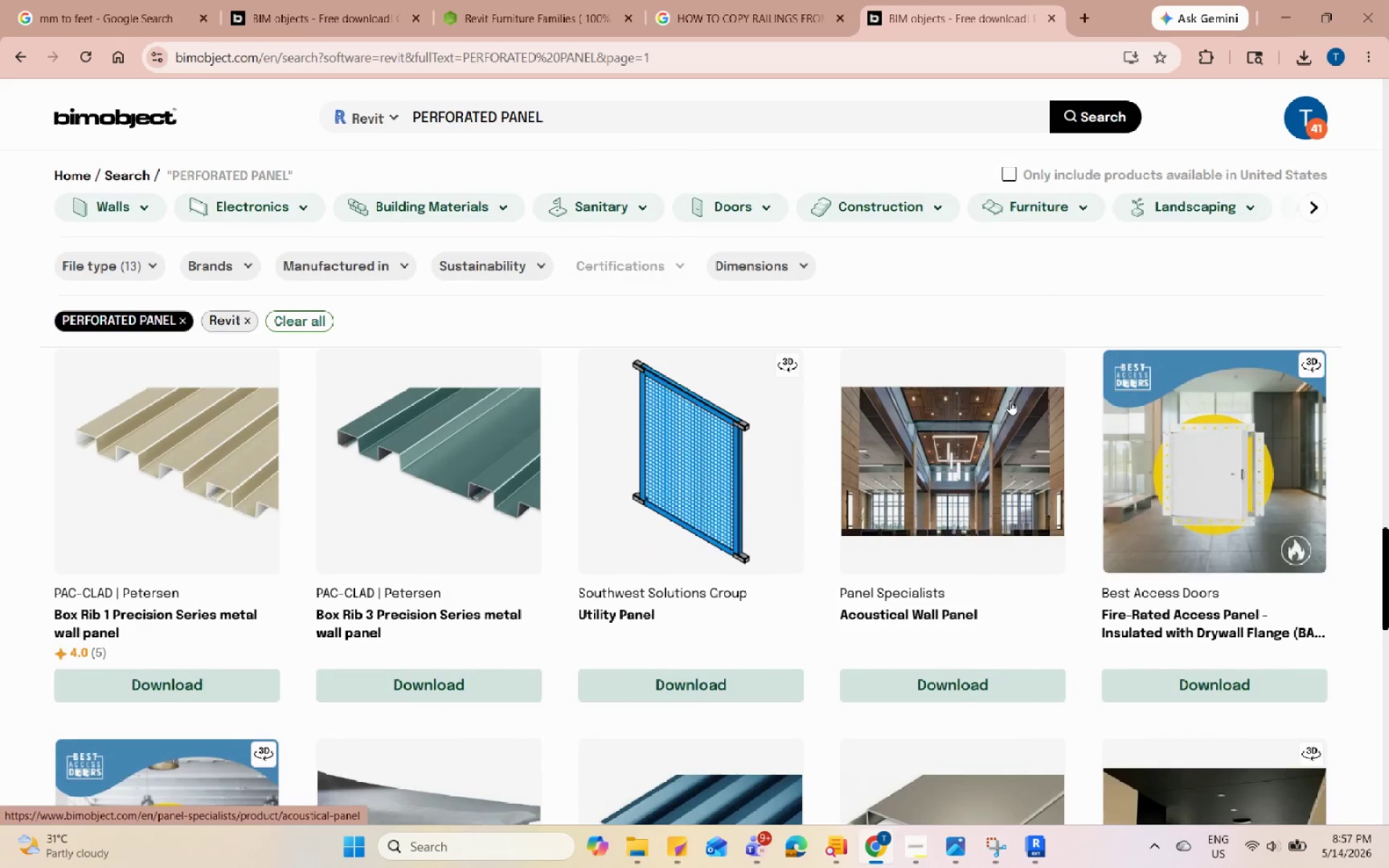 
left_click([985, 445])
 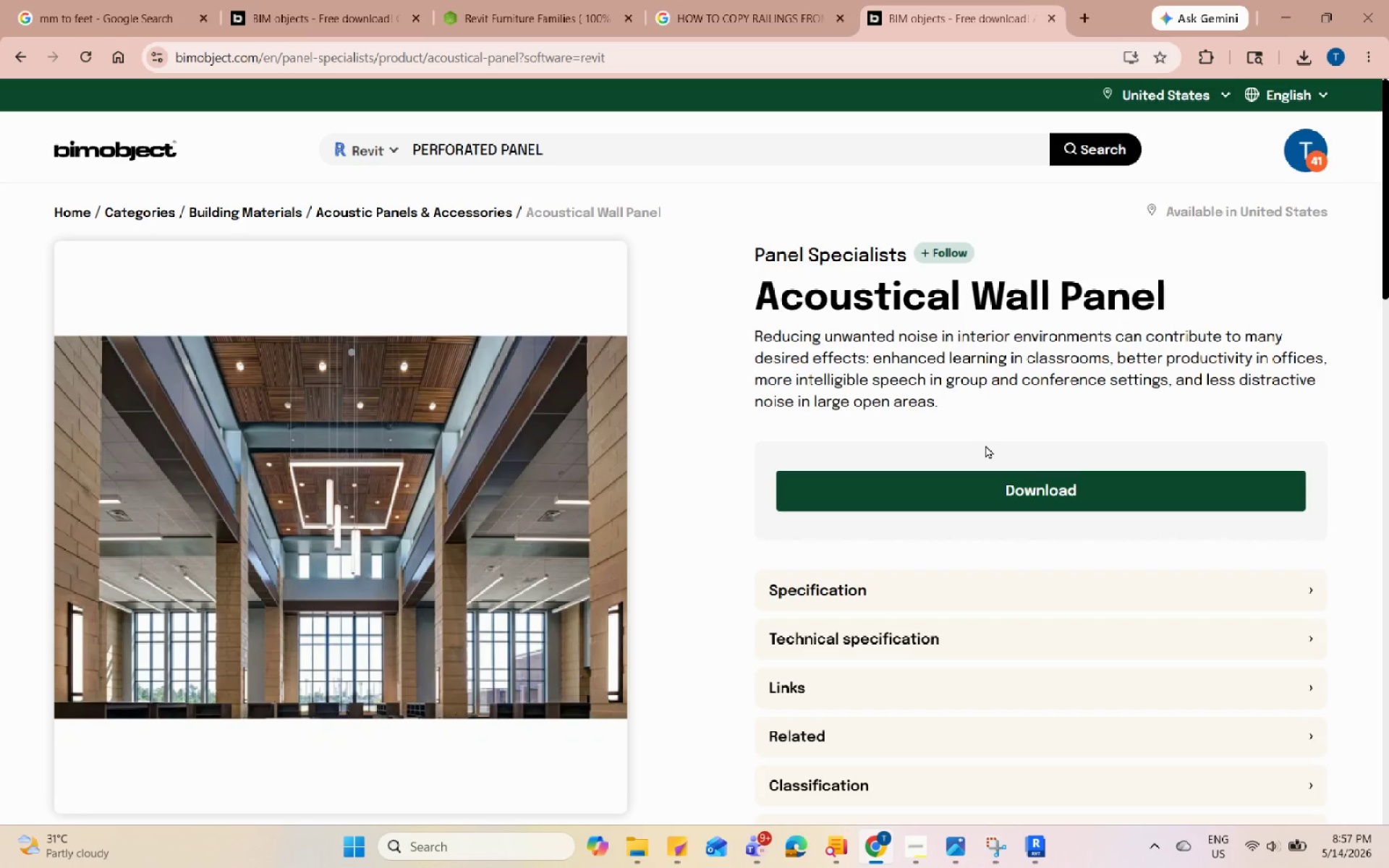 
left_click([20, 61])
 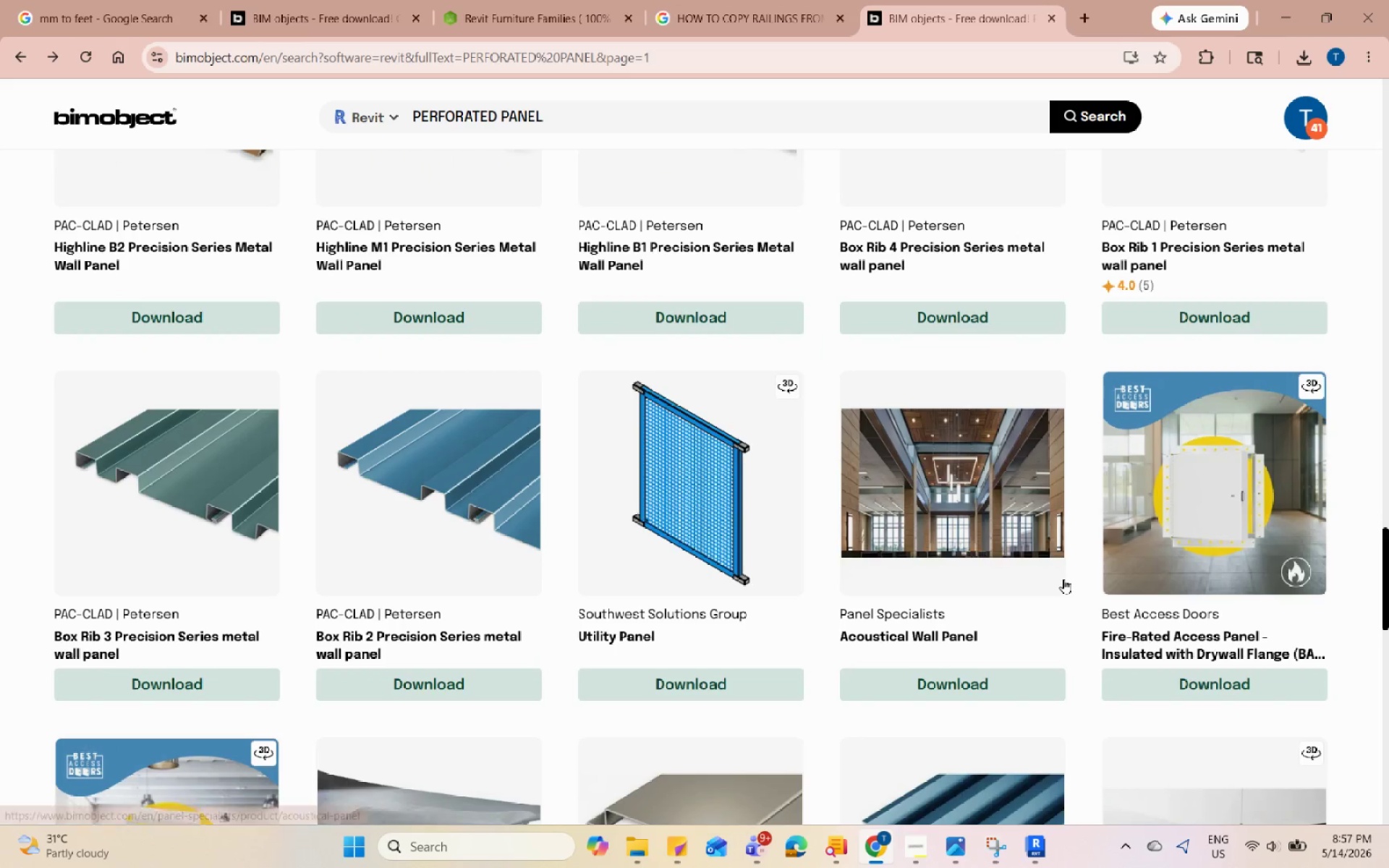 
scroll: coordinate [1063, 579], scroll_direction: down, amount: 4.0
 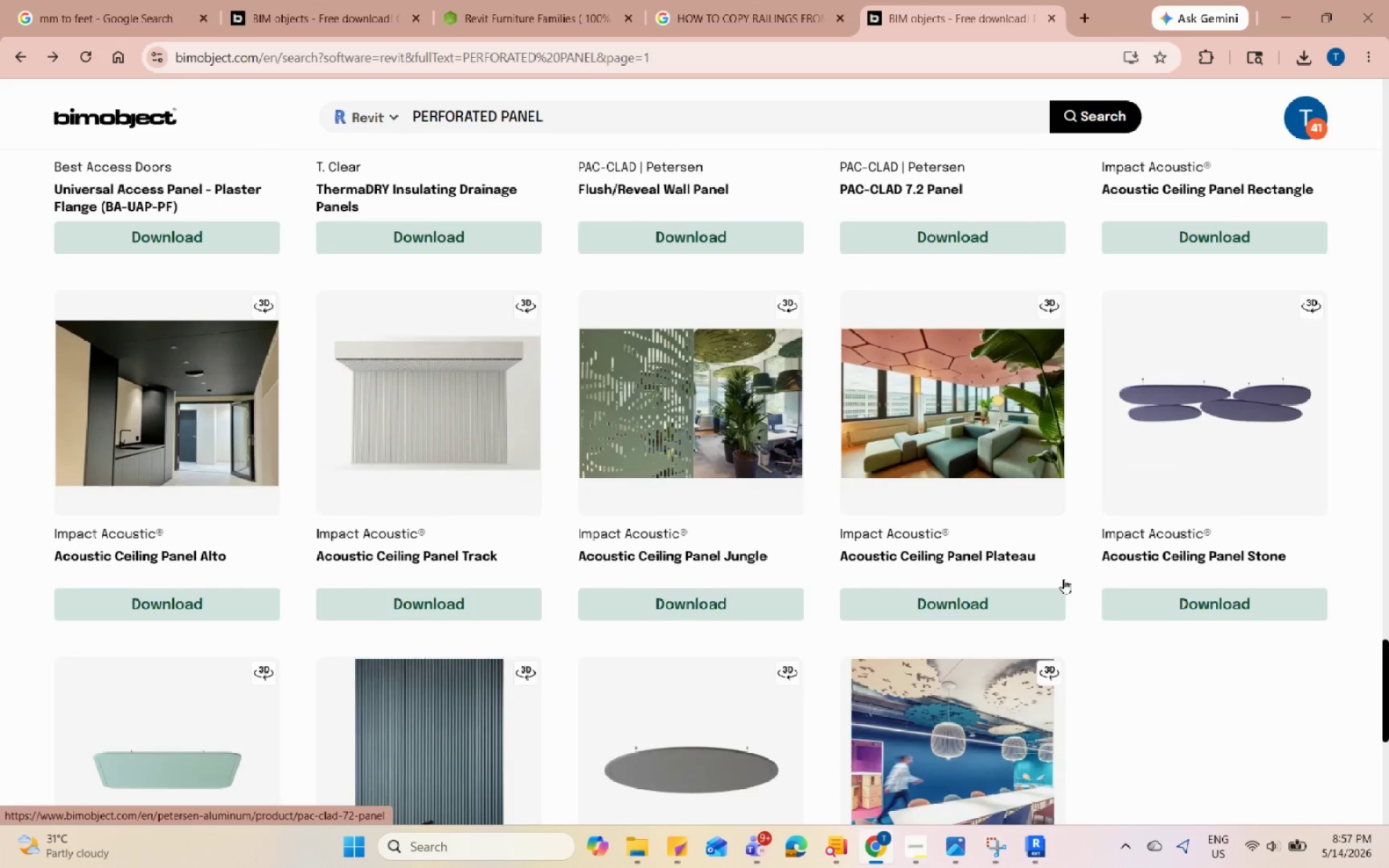 
scroll: coordinate [1063, 579], scroll_direction: up, amount: 3.0
 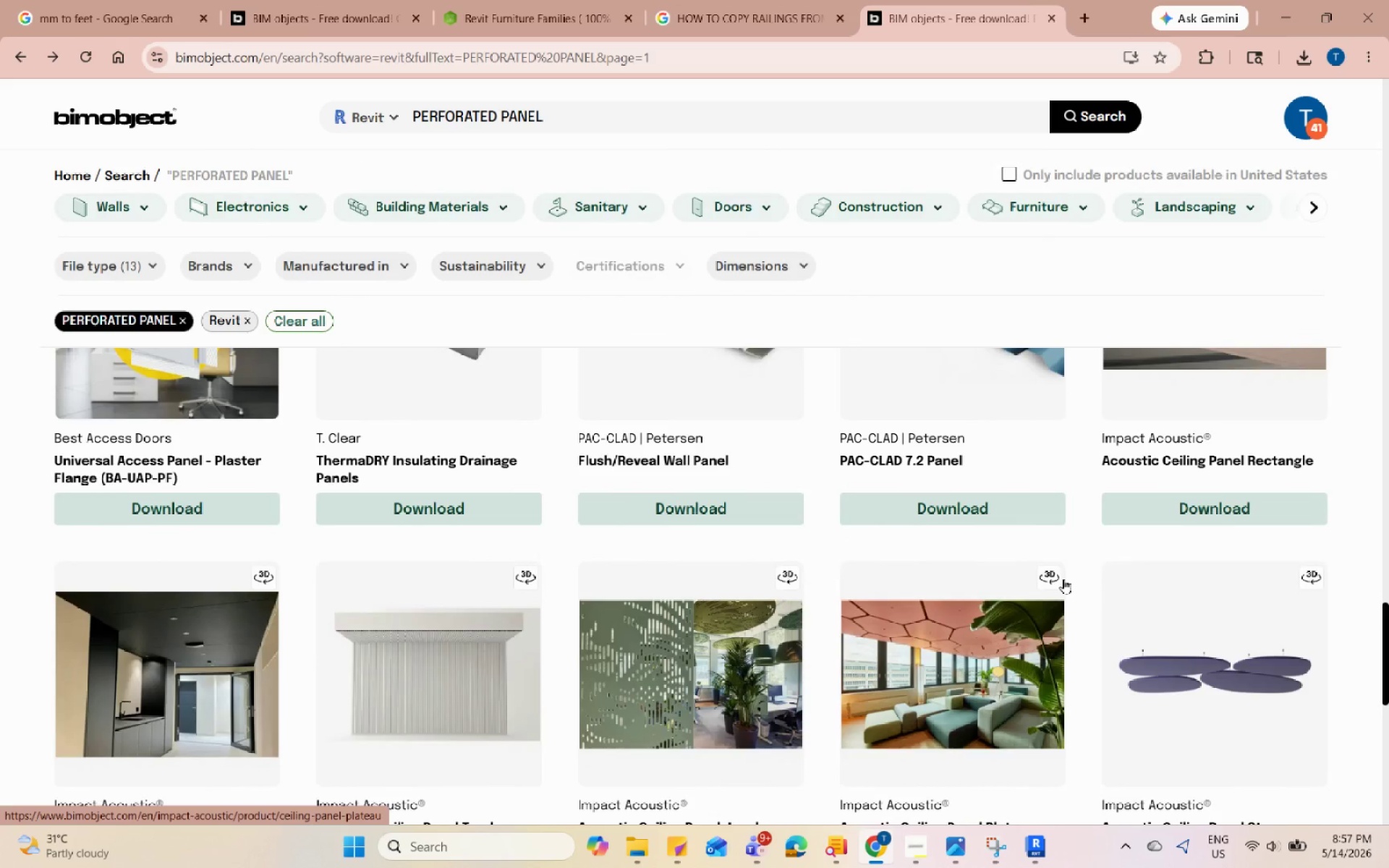 
scroll: coordinate [1065, 580], scroll_direction: down, amount: 7.0
 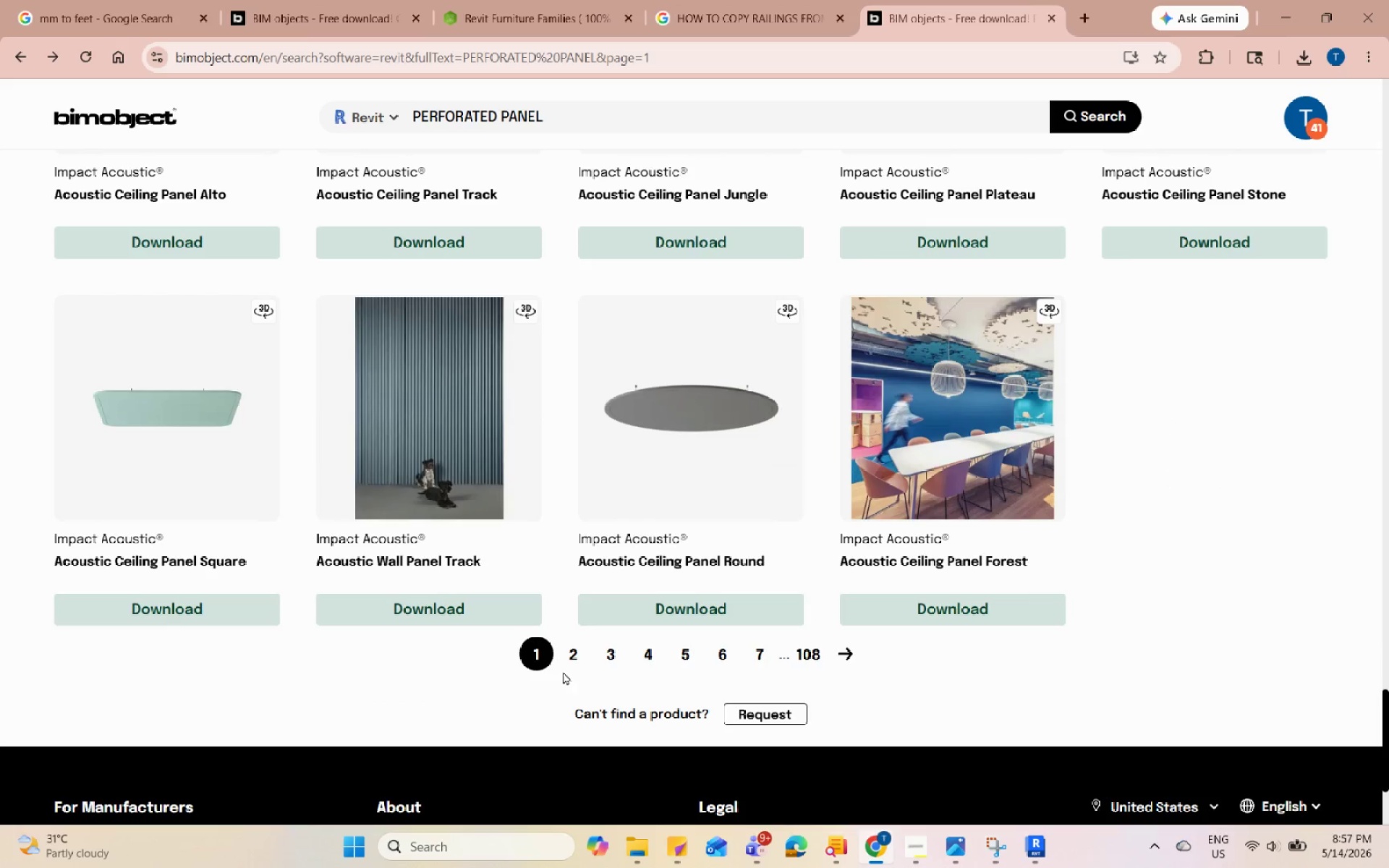 
left_click([566, 655])
 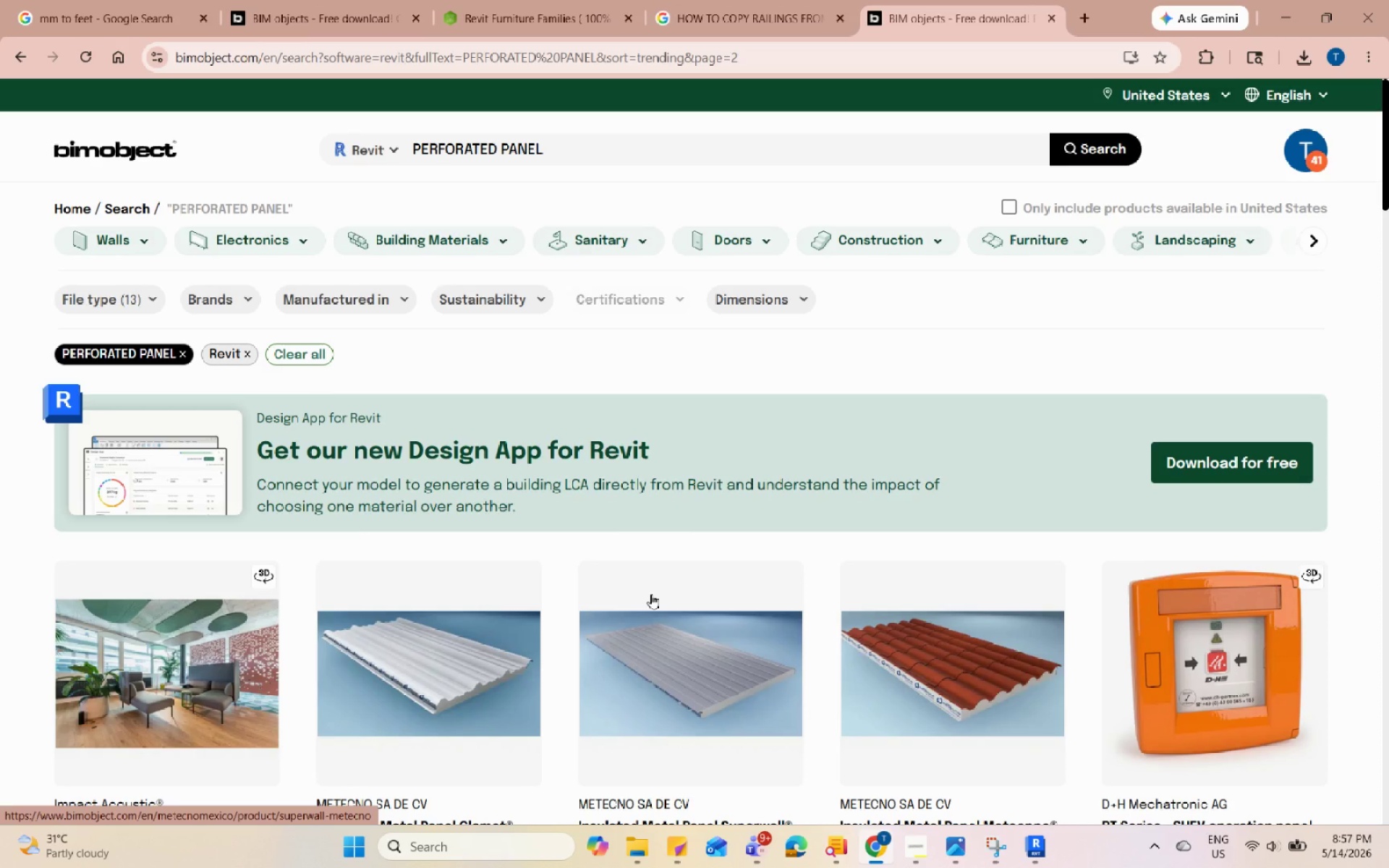 
scroll: coordinate [954, 660], scroll_direction: down, amount: 25.0
 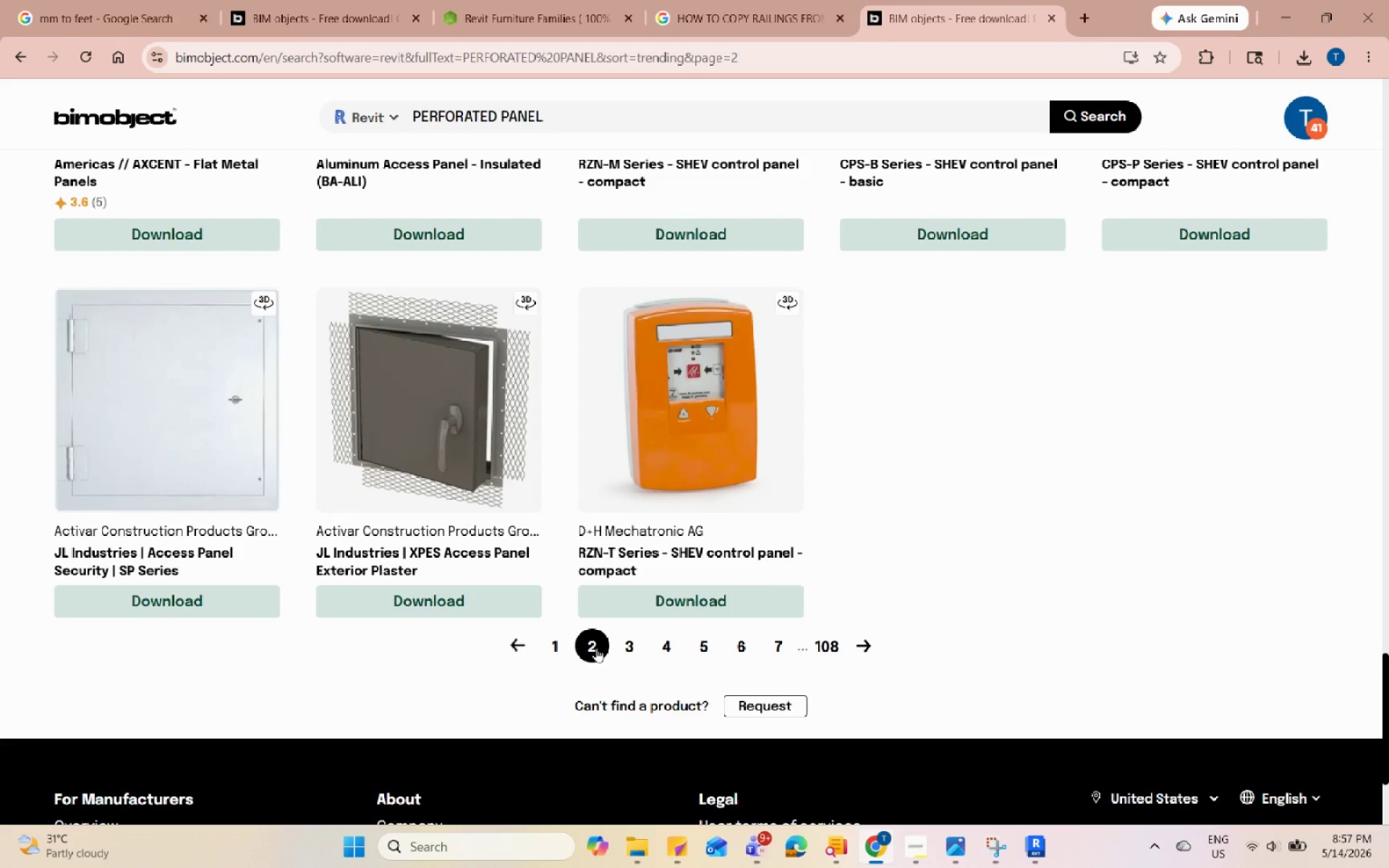 
left_click([626, 650])
 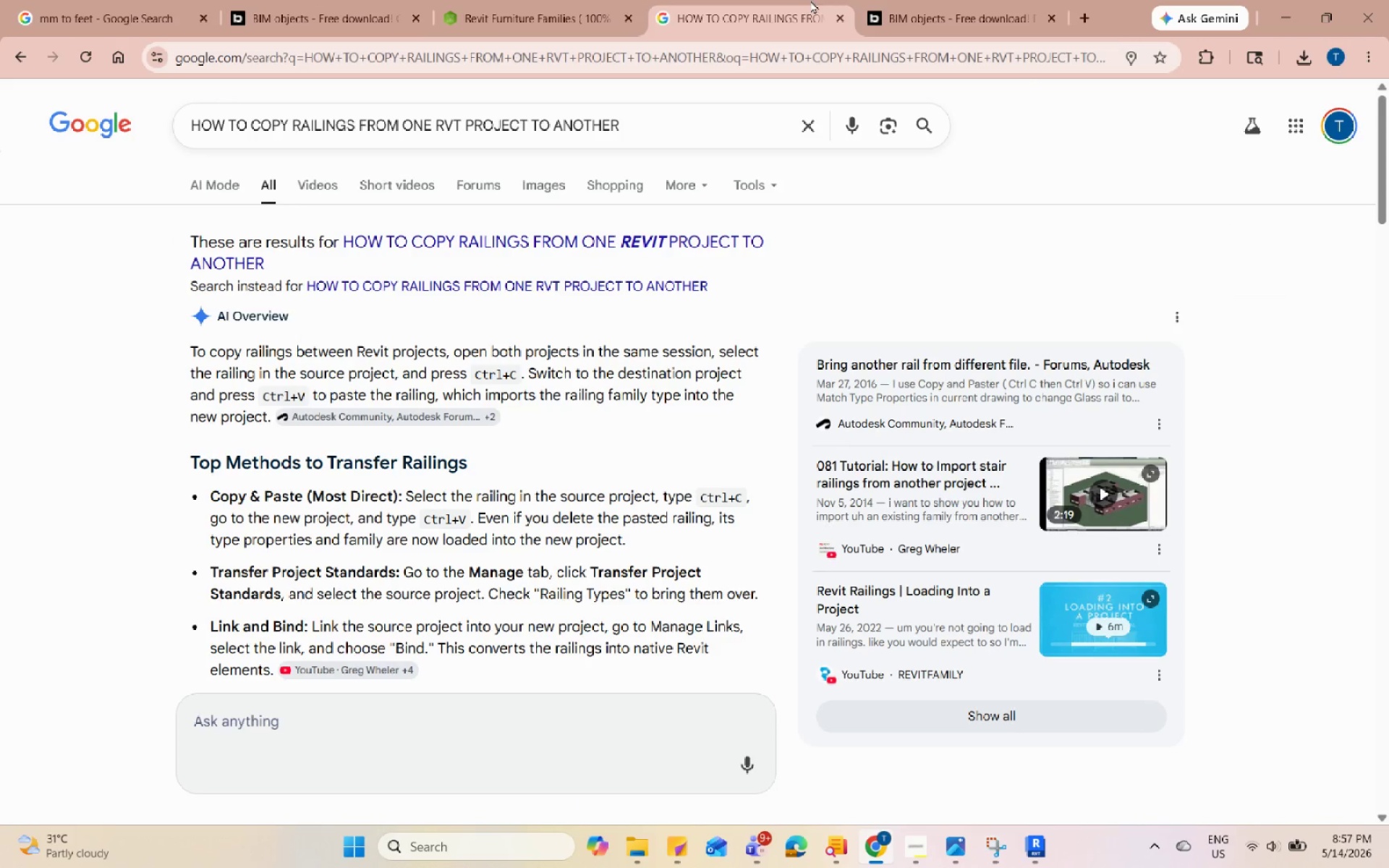 
double_click([921, 0])
 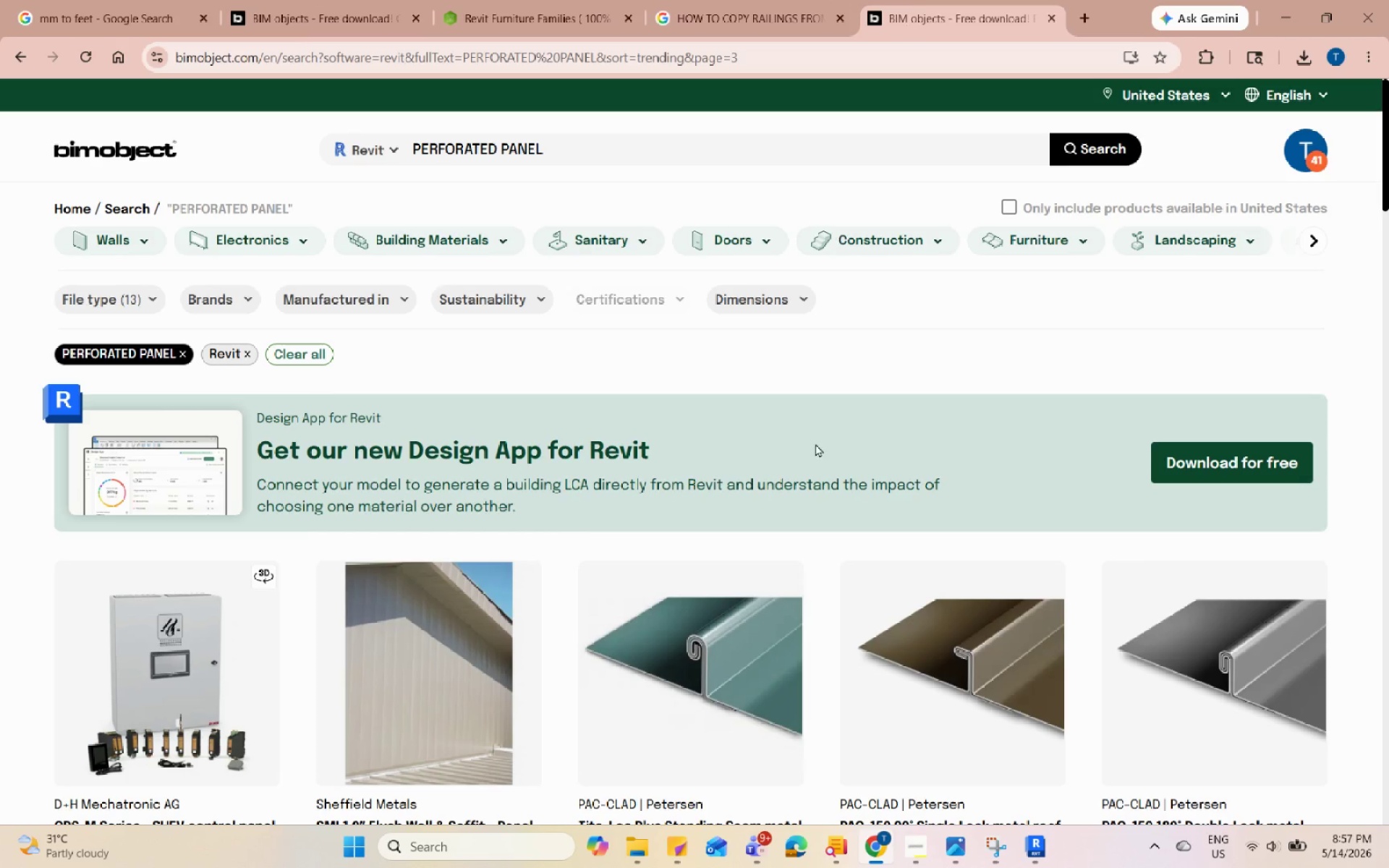 
scroll: coordinate [786, 629], scroll_direction: down, amount: 5.0
 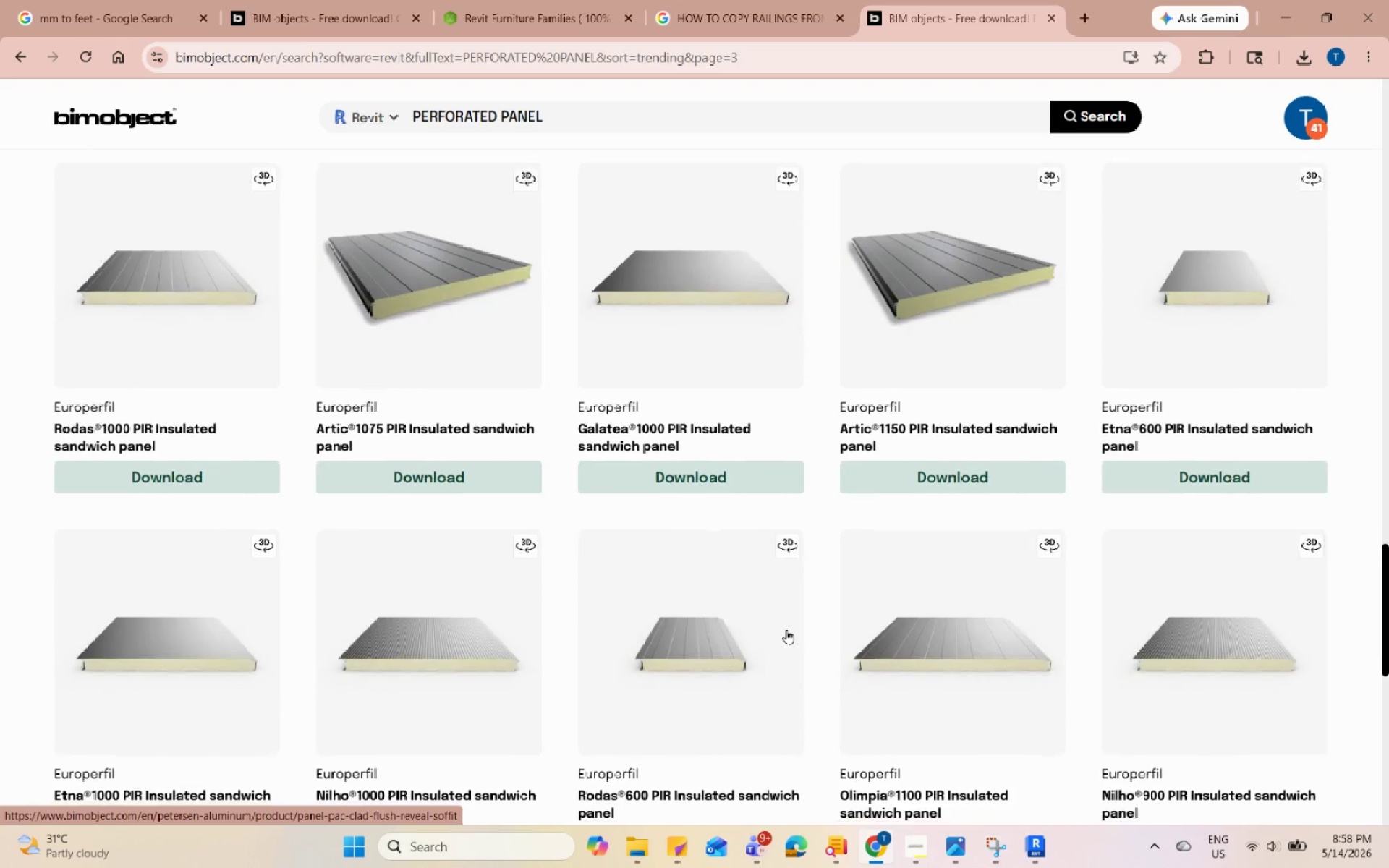 
left_click([667, 629])
 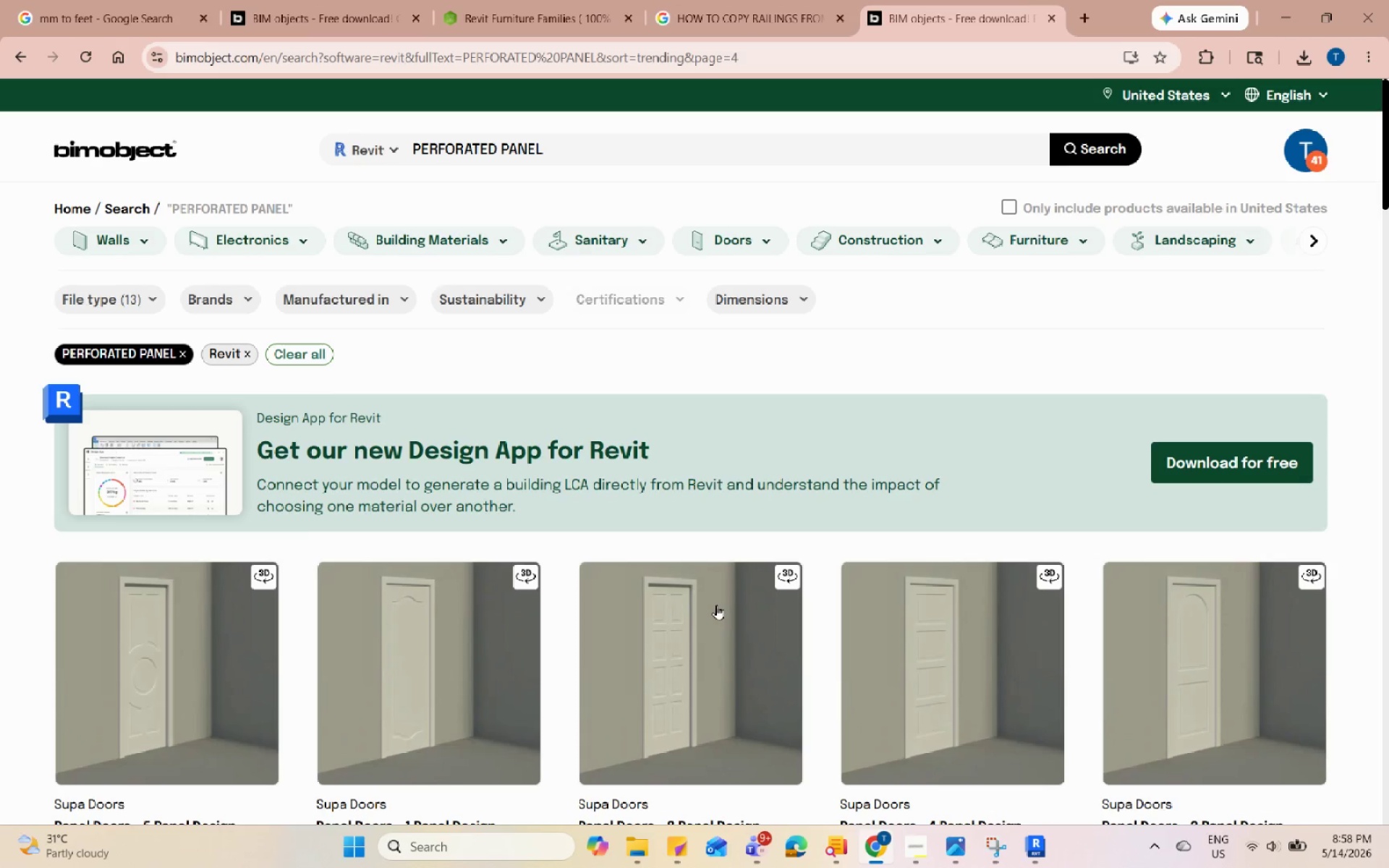 
scroll: coordinate [877, 628], scroll_direction: down, amount: 15.0
 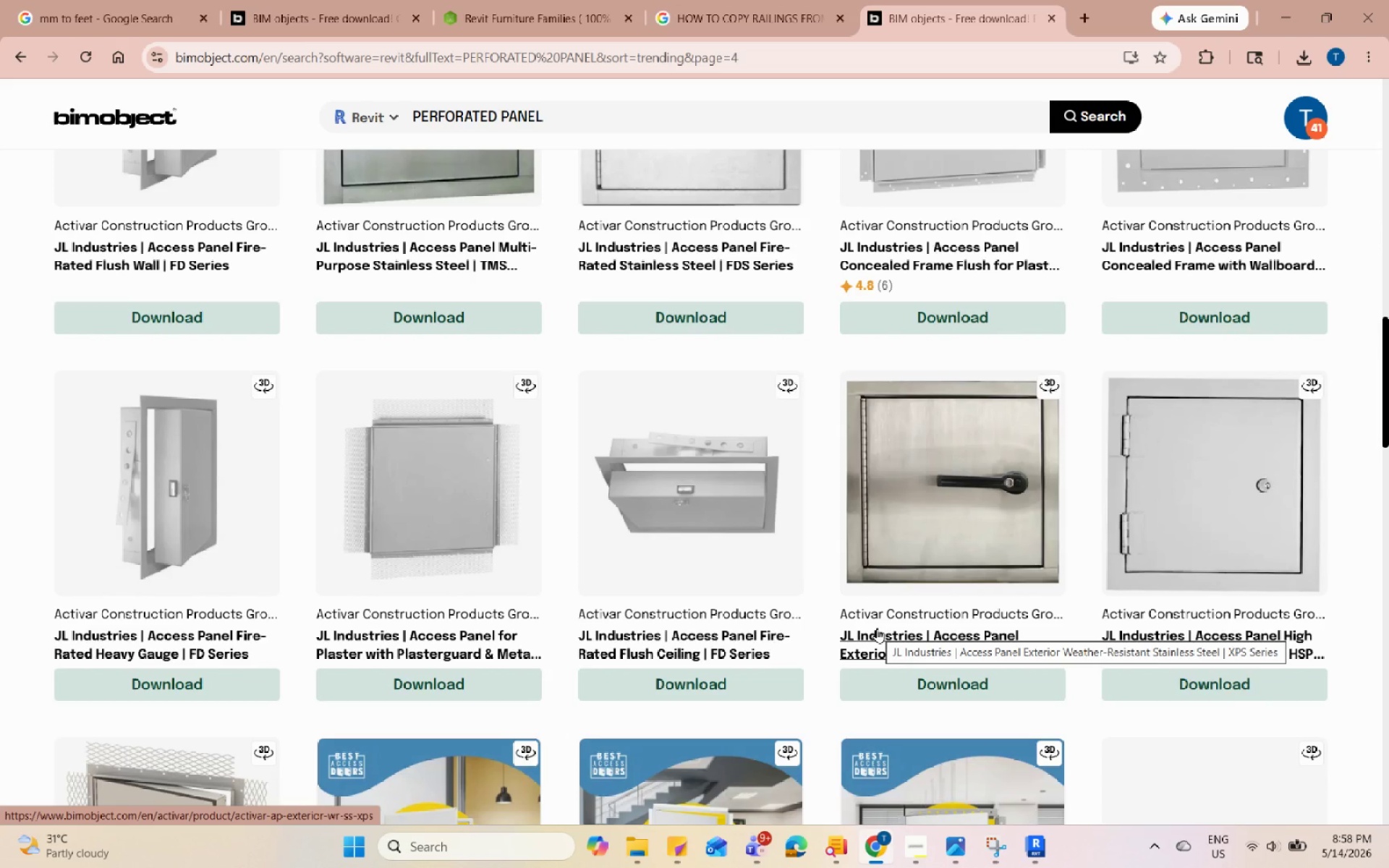 
scroll: coordinate [877, 628], scroll_direction: down, amount: 9.0
 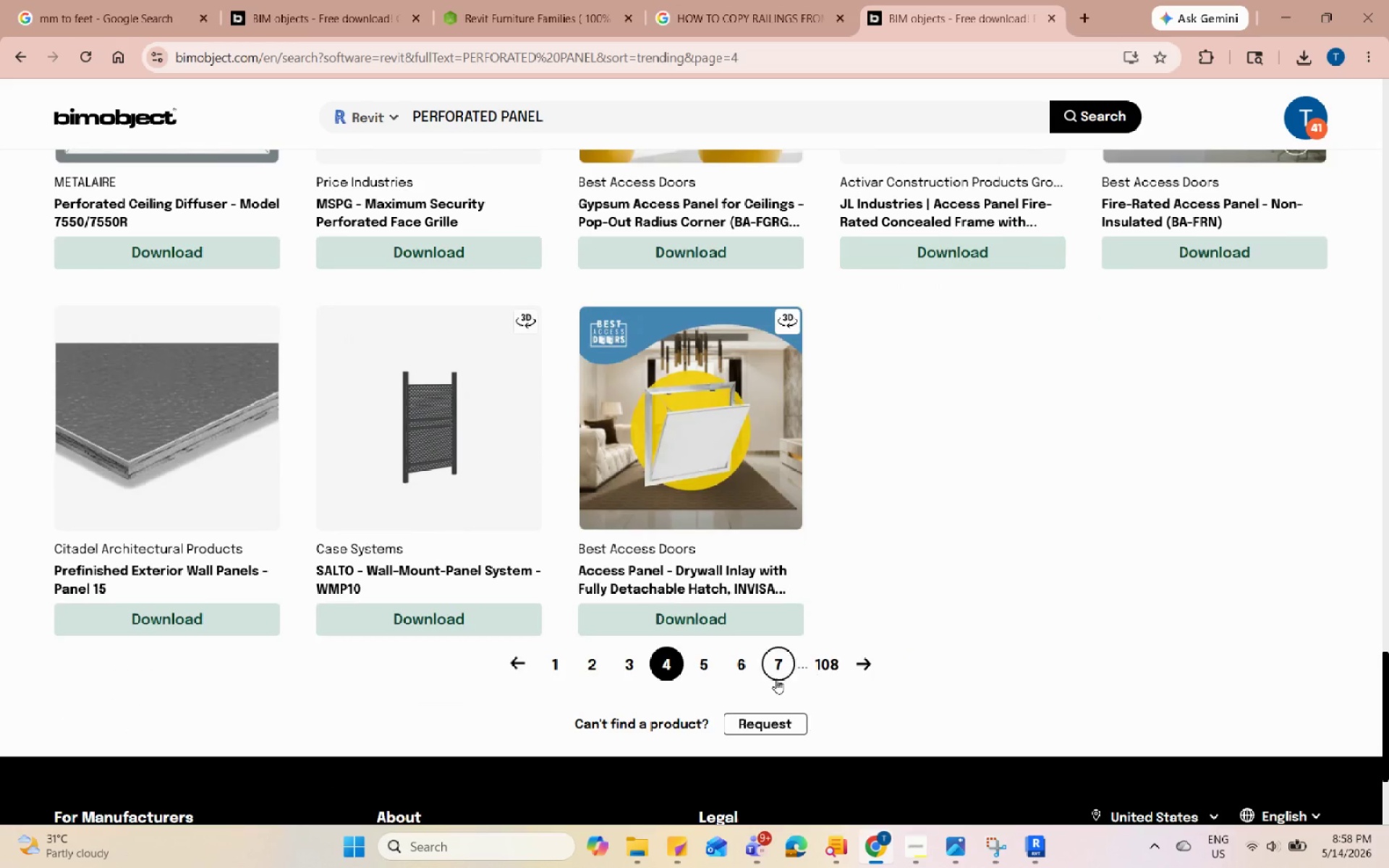 
left_click([703, 667])
 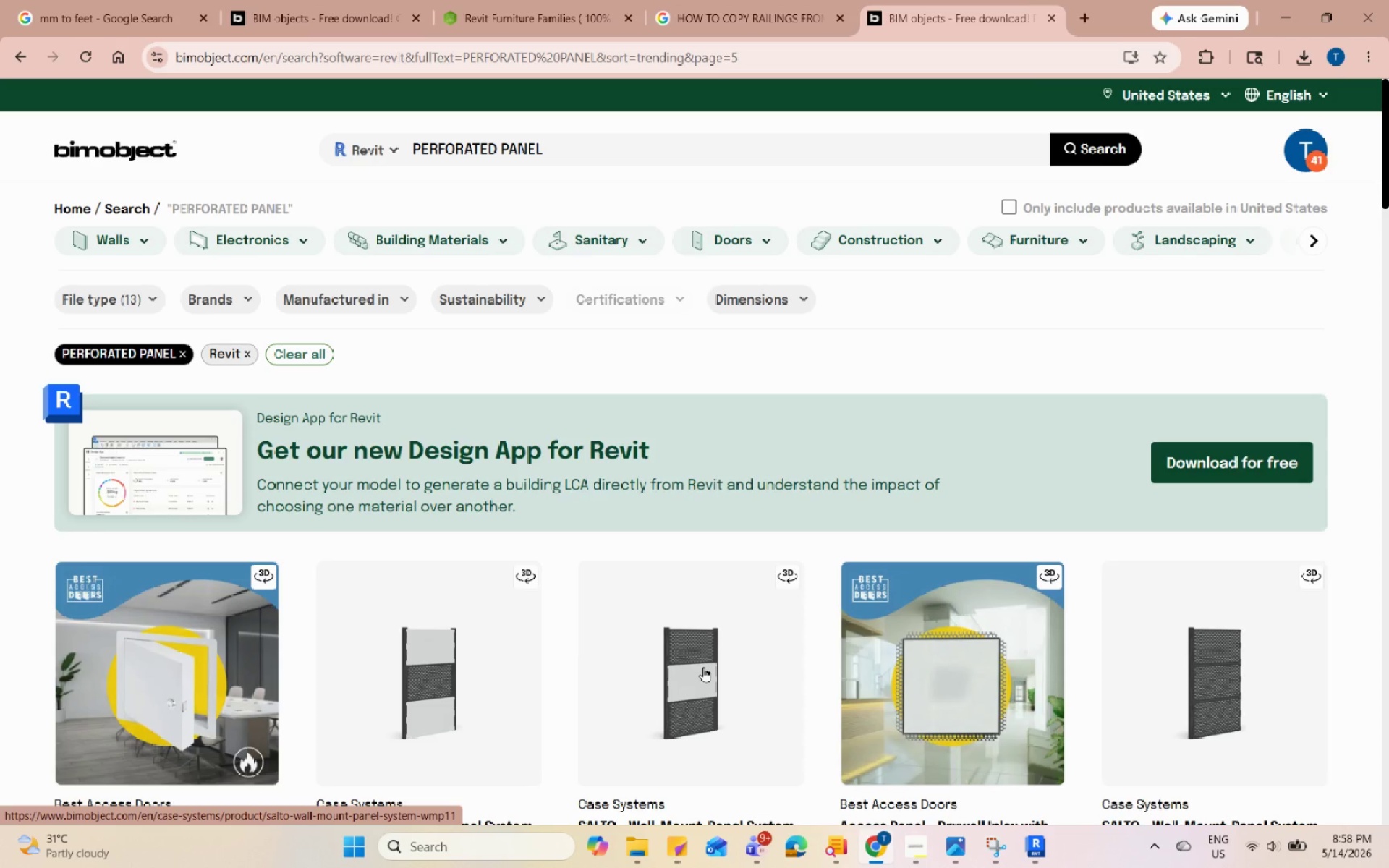 
scroll: coordinate [828, 739], scroll_direction: down, amount: 5.0
 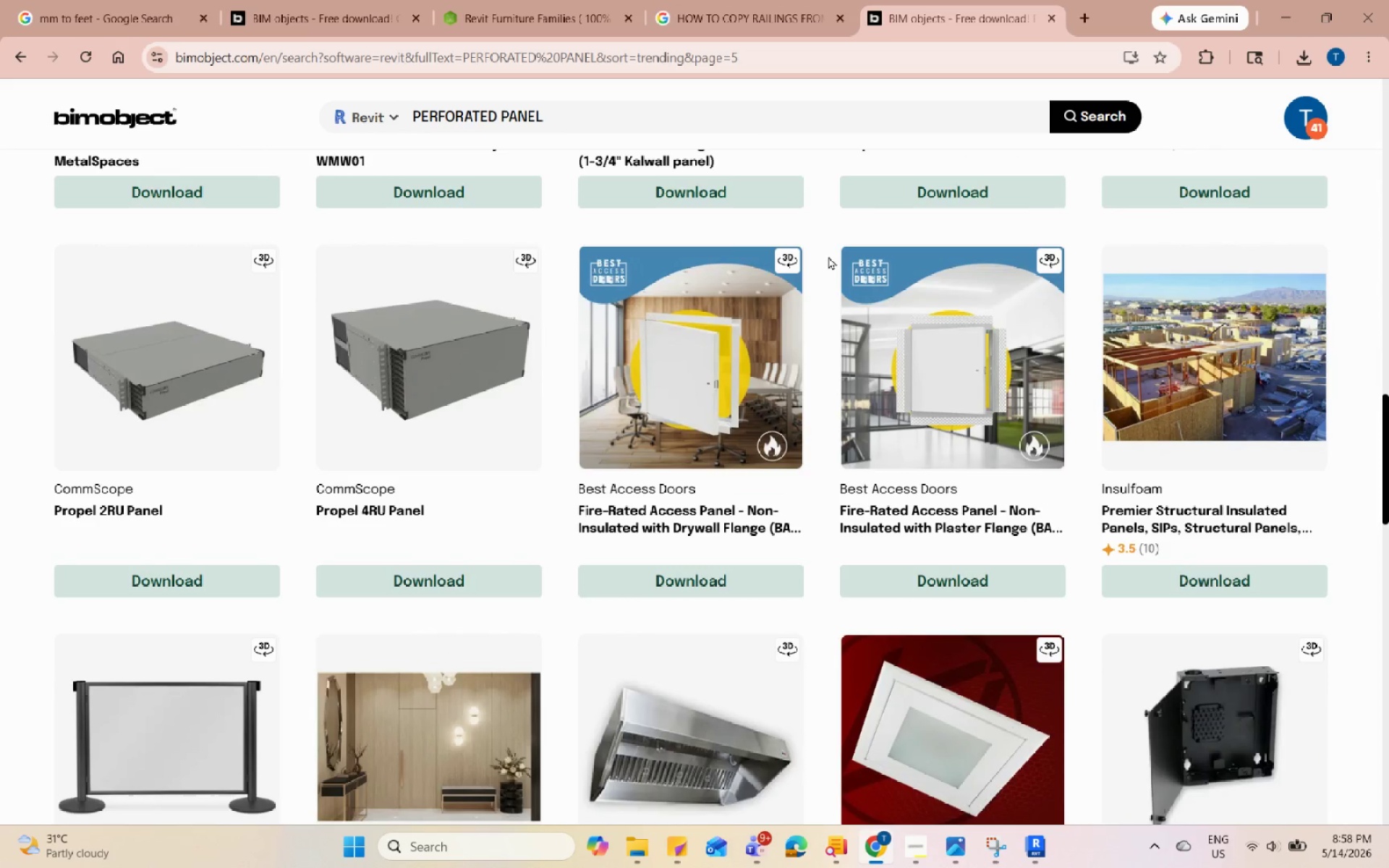 
double_click([917, 0])
 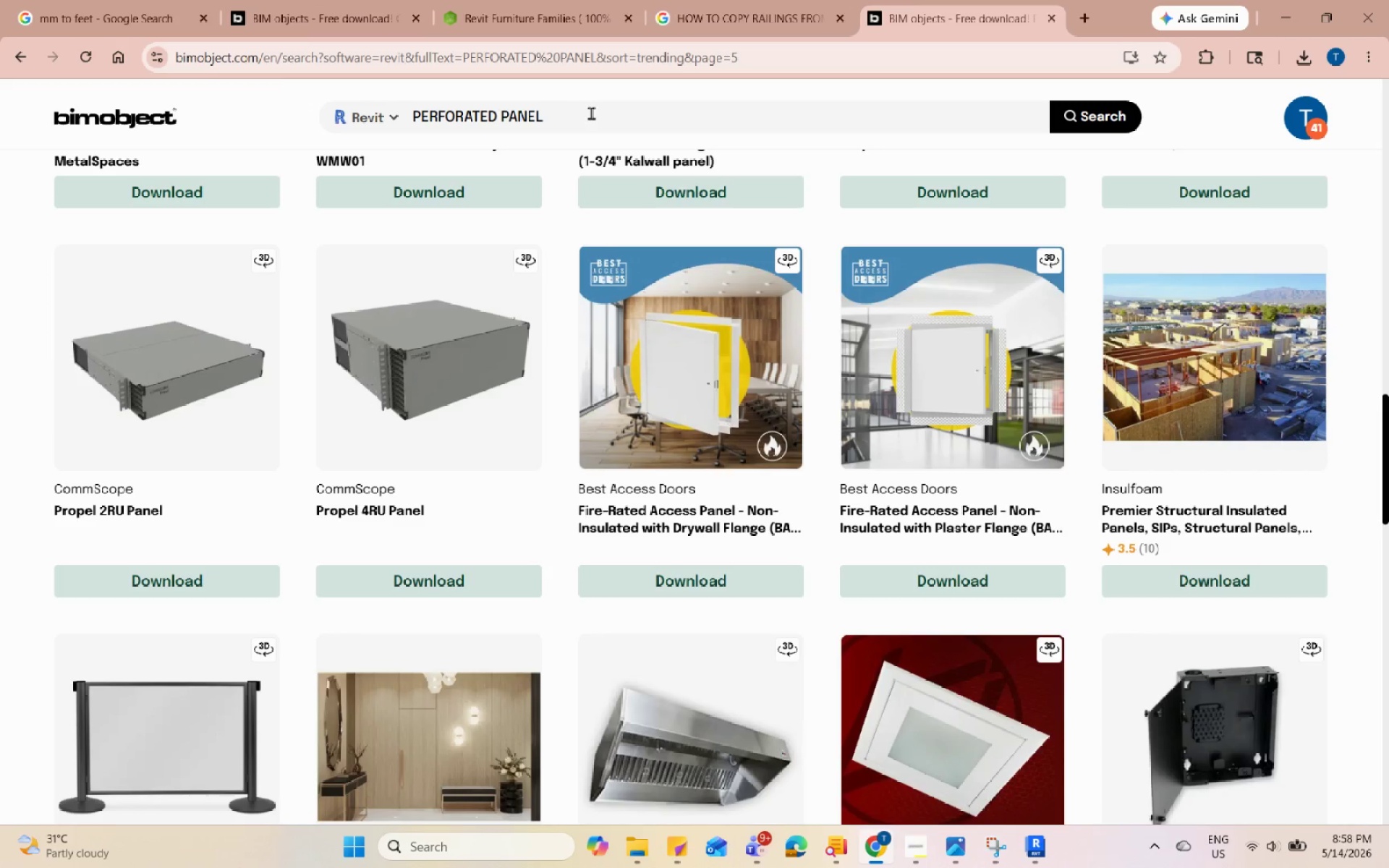 
double_click([591, 113])
 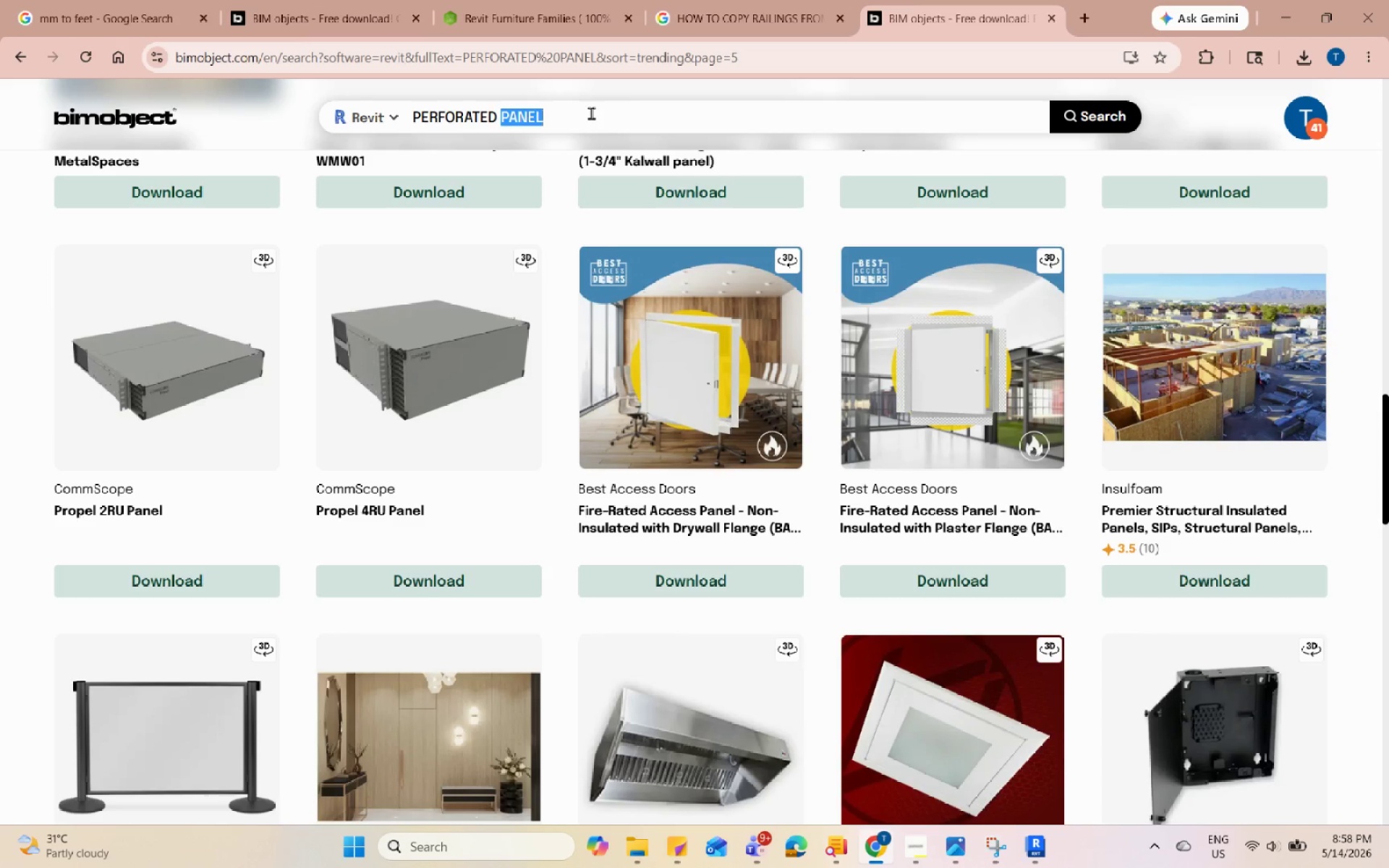 
triple_click([592, 113])
 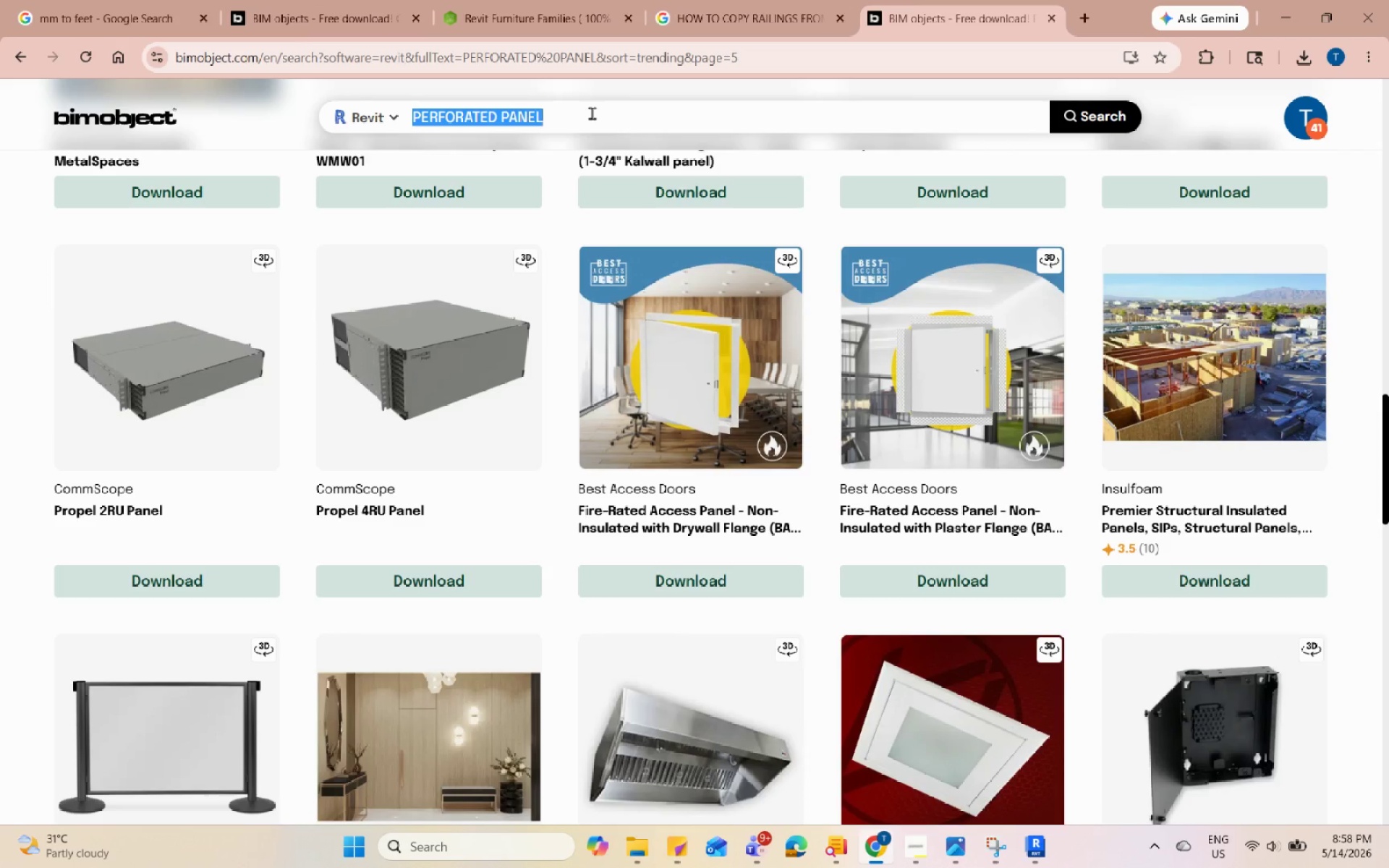 
key(Control+C)
 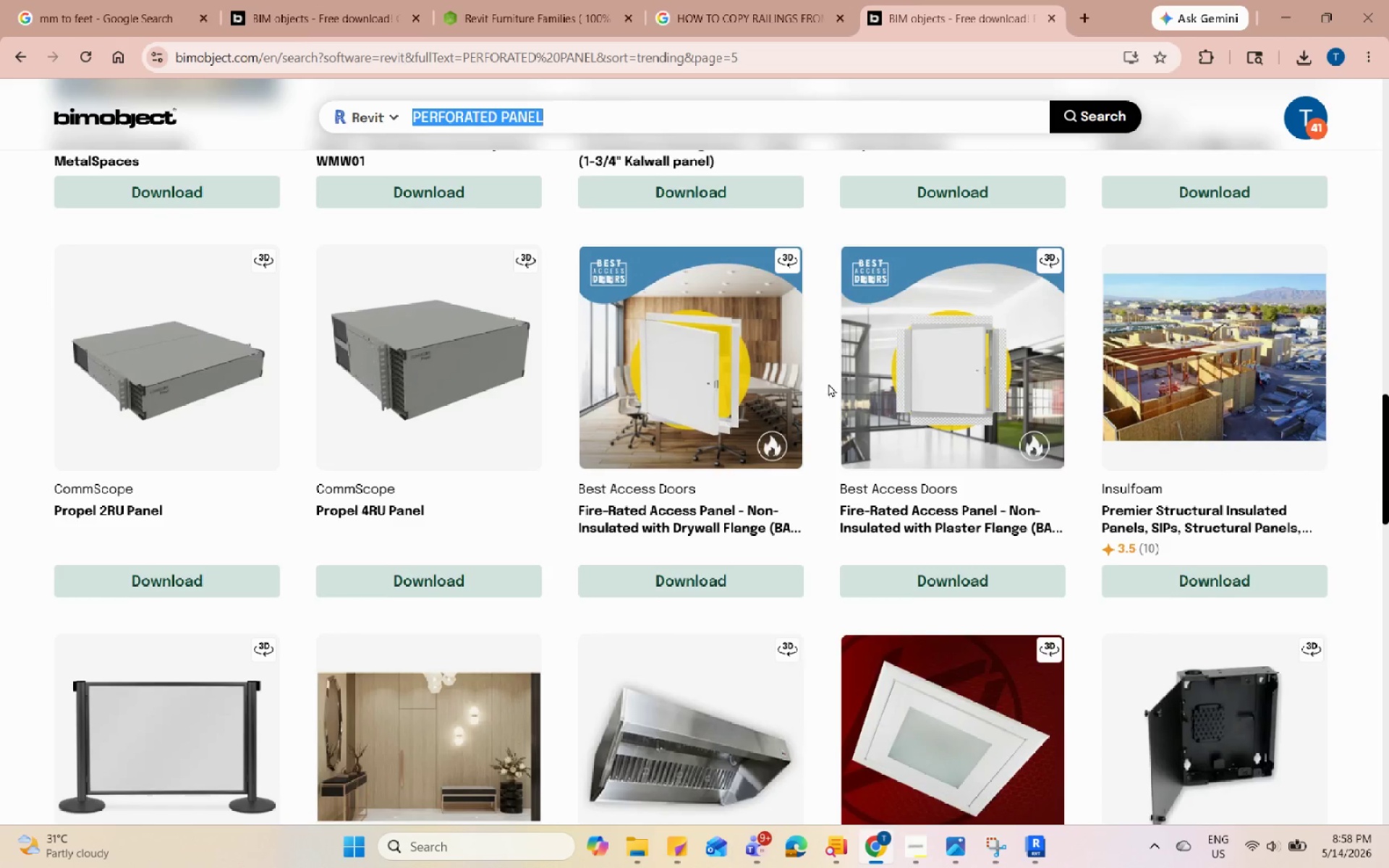 
scroll: coordinate [832, 419], scroll_direction: down, amount: 12.0
 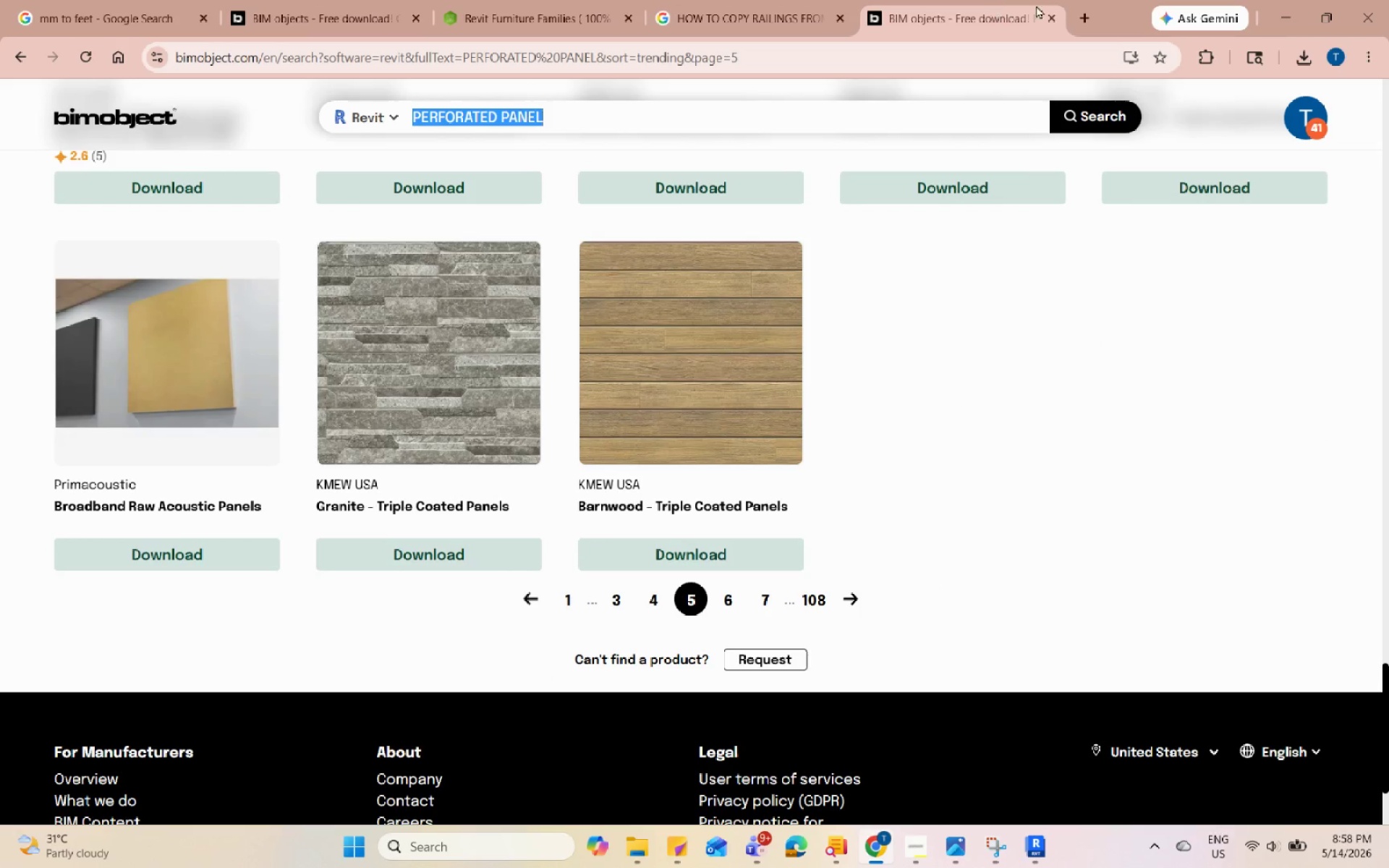 
left_click([1083, 11])
 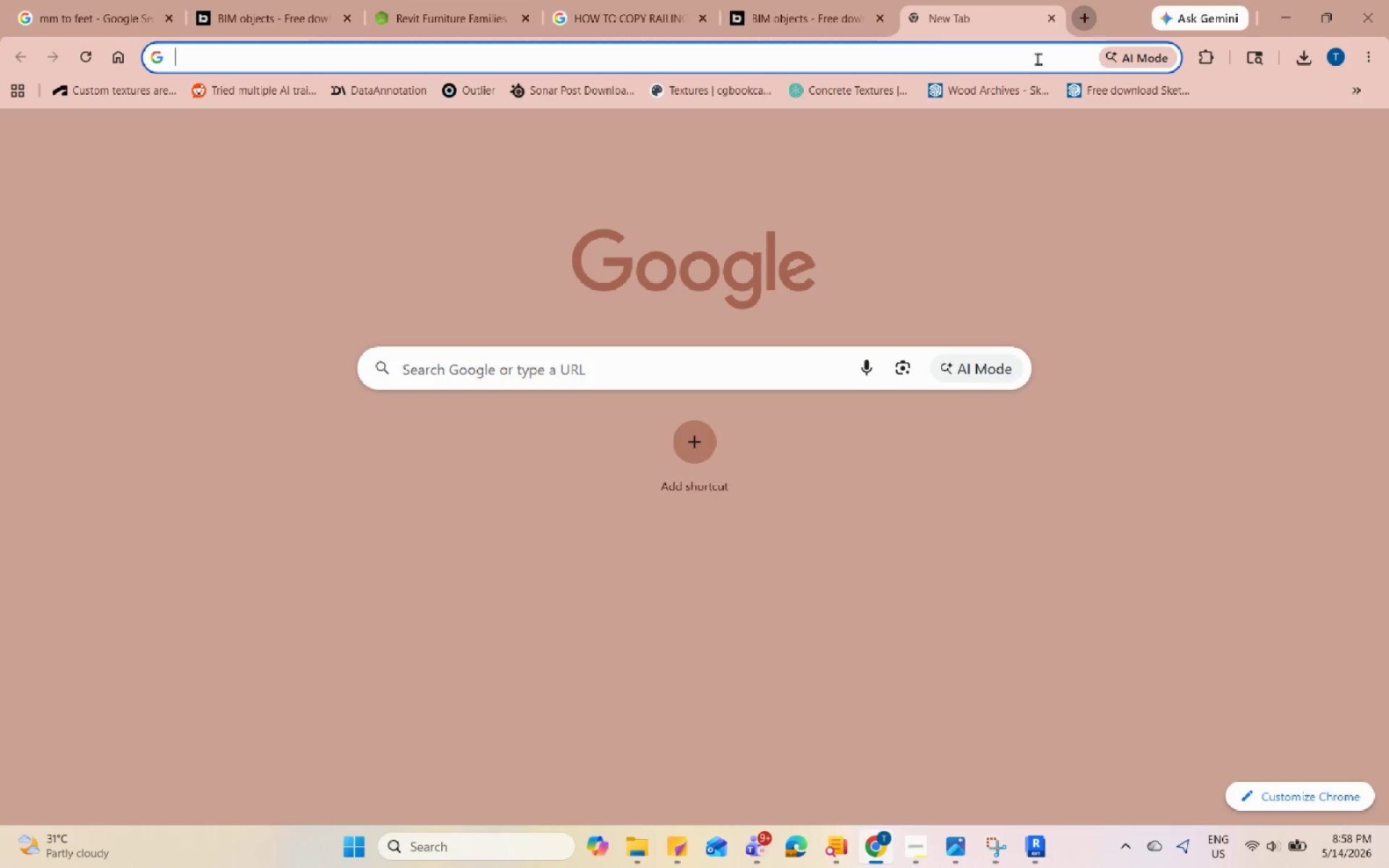 
left_click_drag(start_coordinate=[1036, 59], to_coordinate=[1035, 64])
 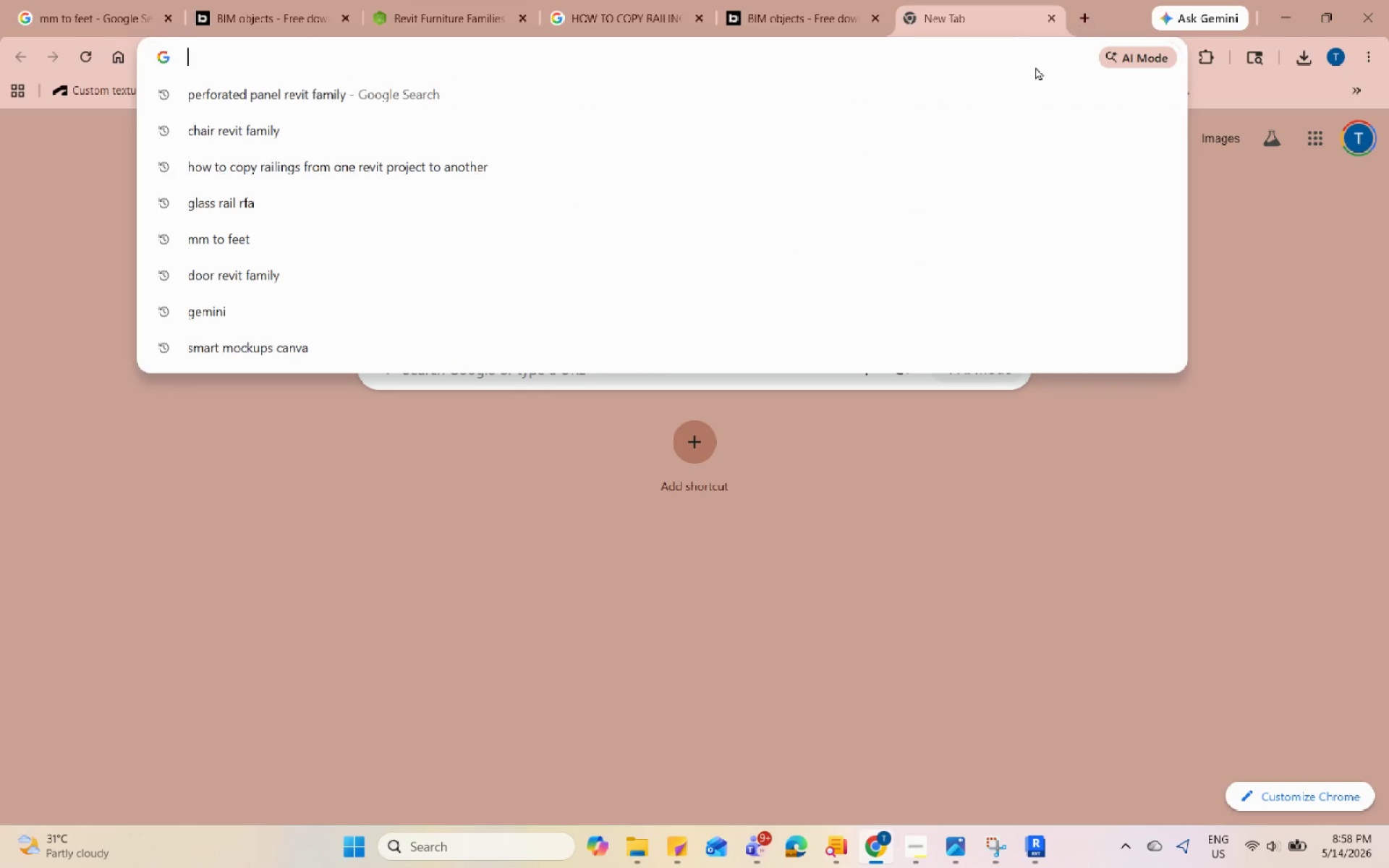 
key(Control+V)
 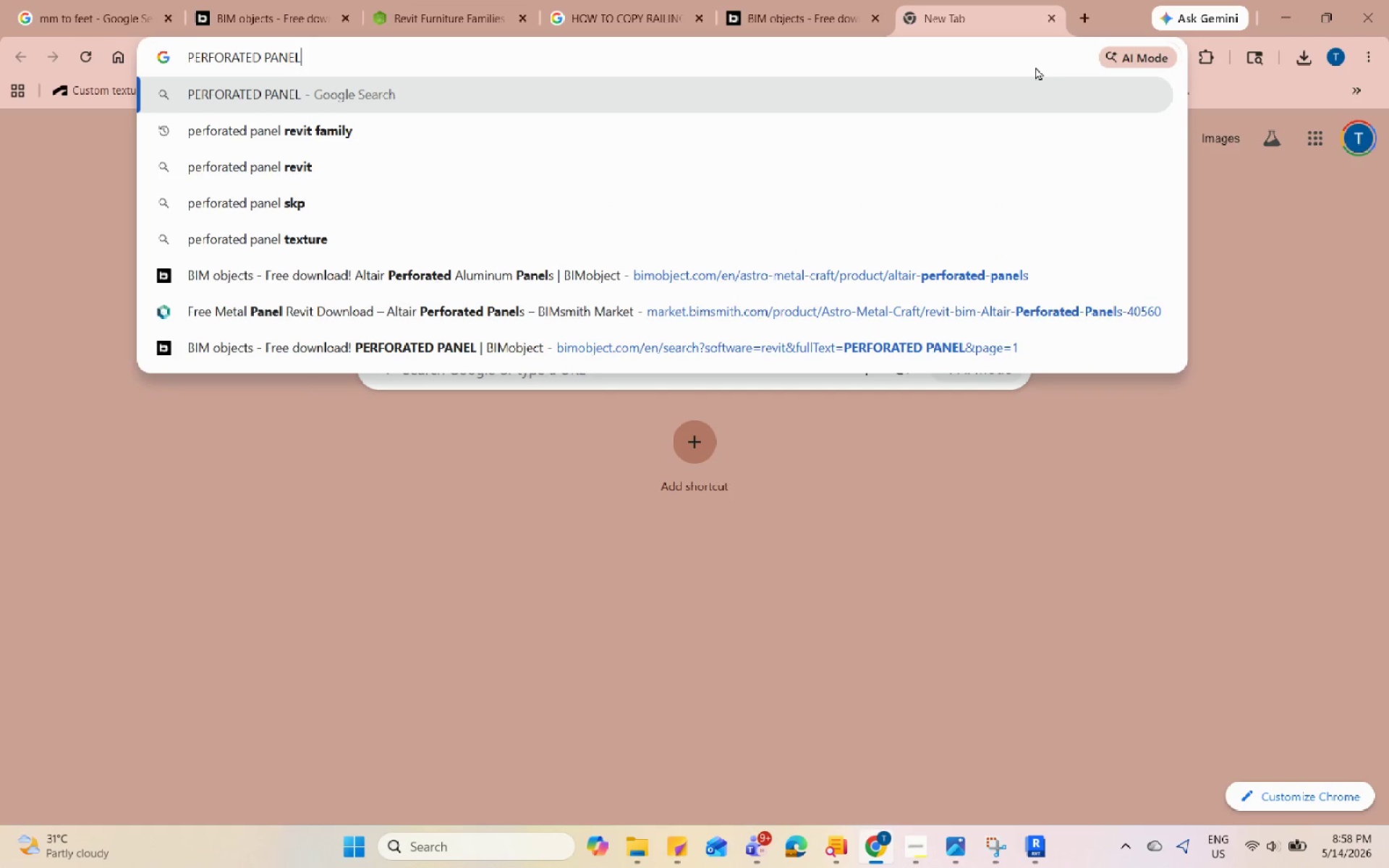 
type( REVIT FAMILY)
 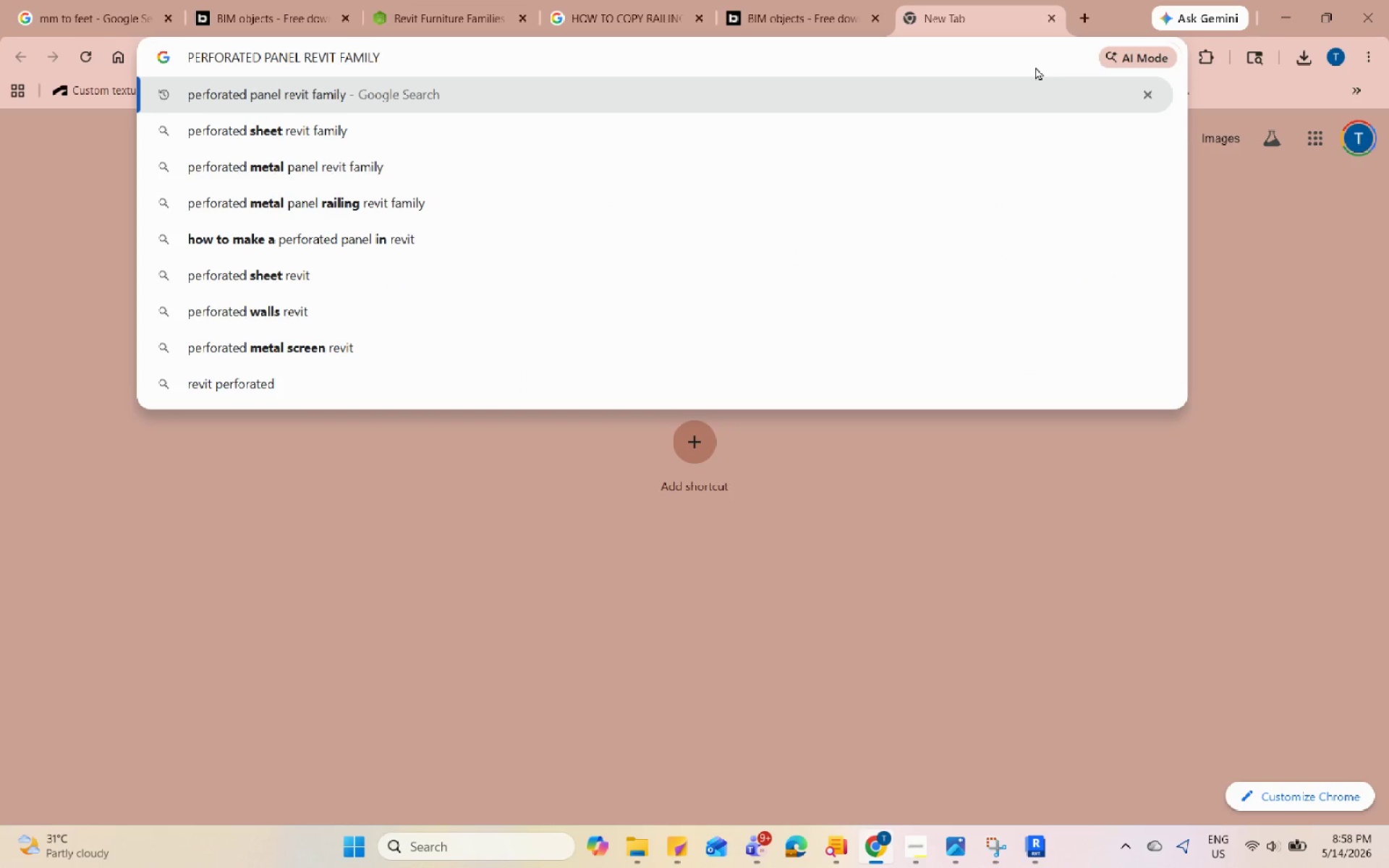 
key(Enter)
 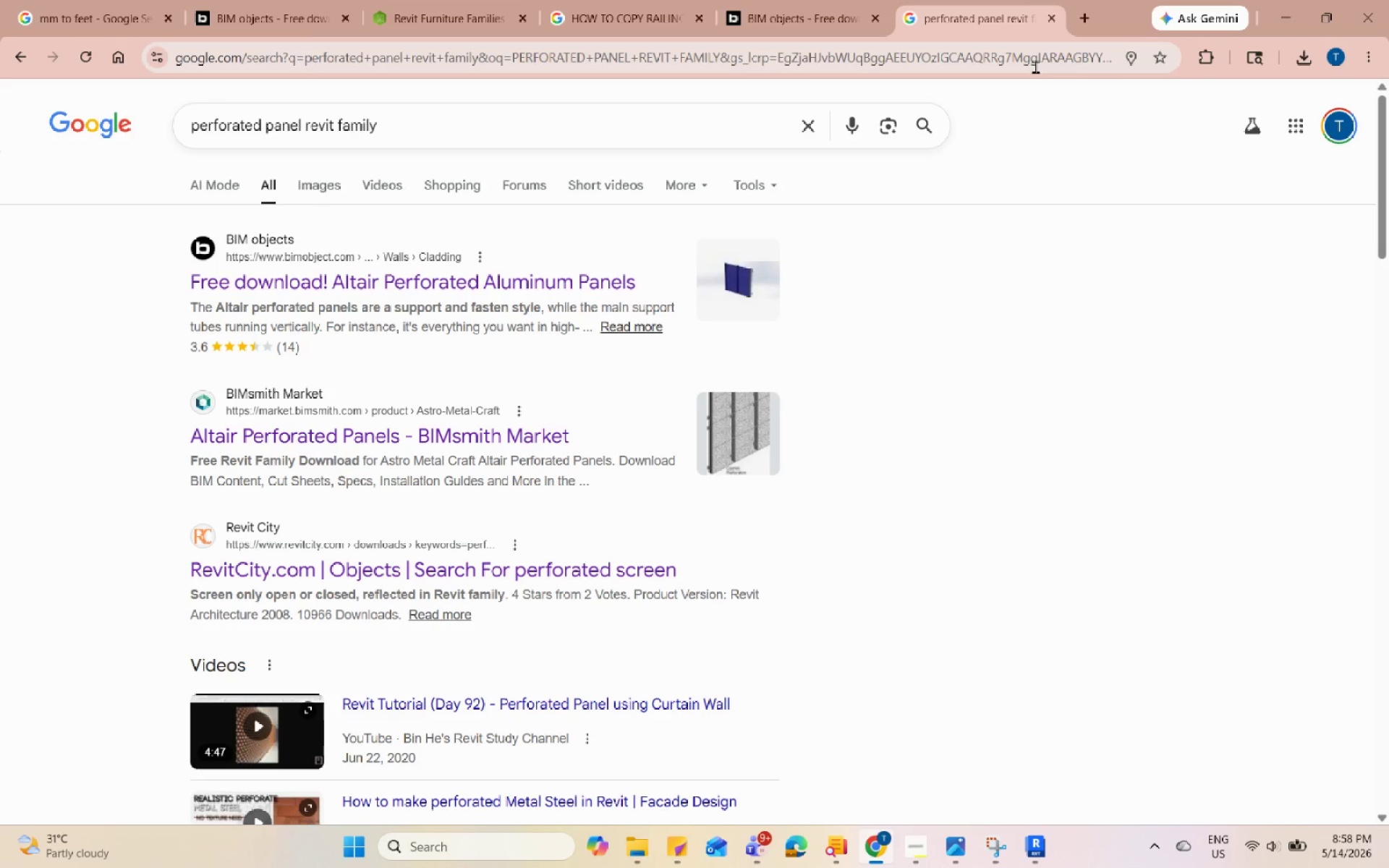 
scroll: coordinate [891, 549], scroll_direction: down, amount: 14.0
 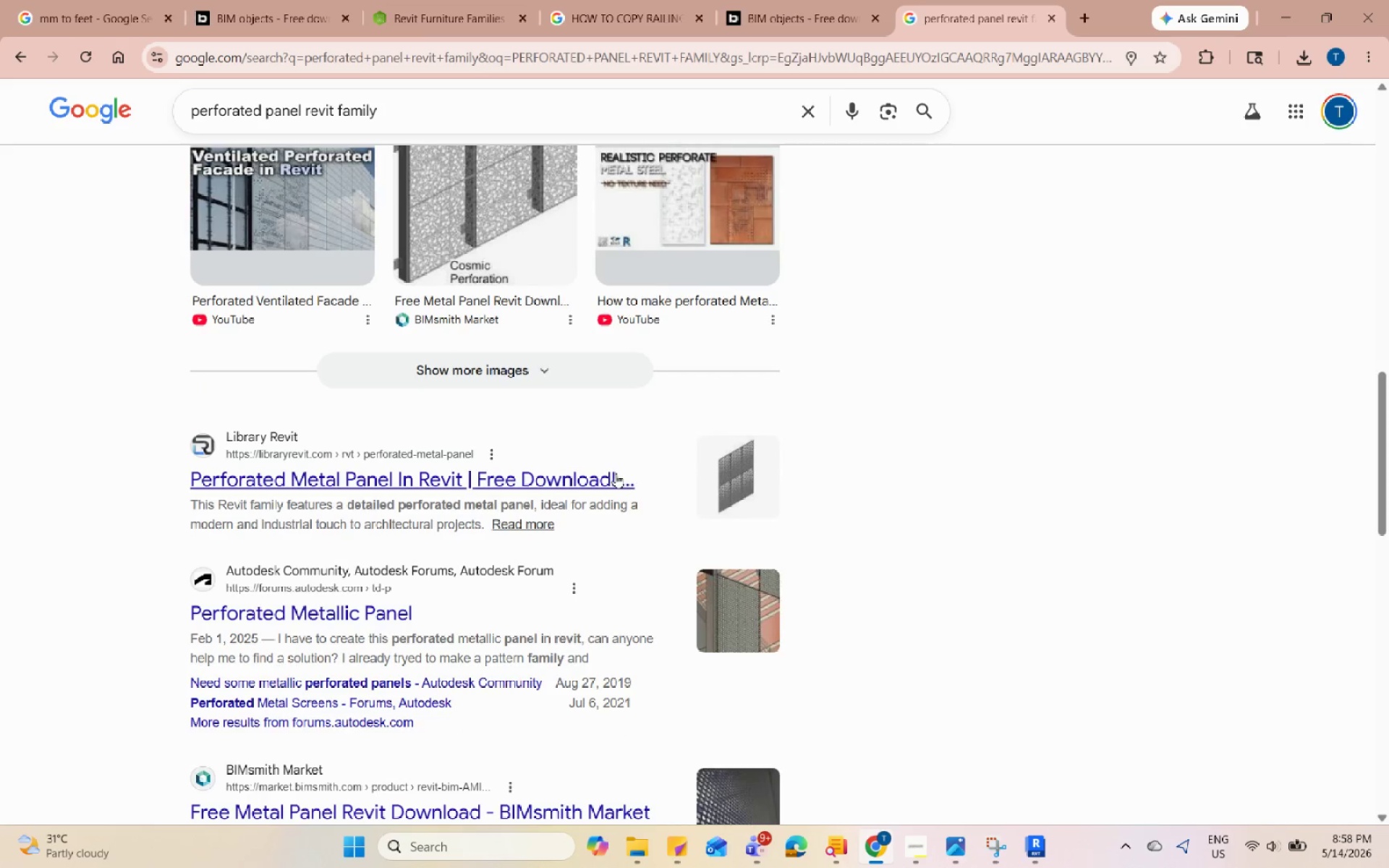 
left_click([616, 473])
 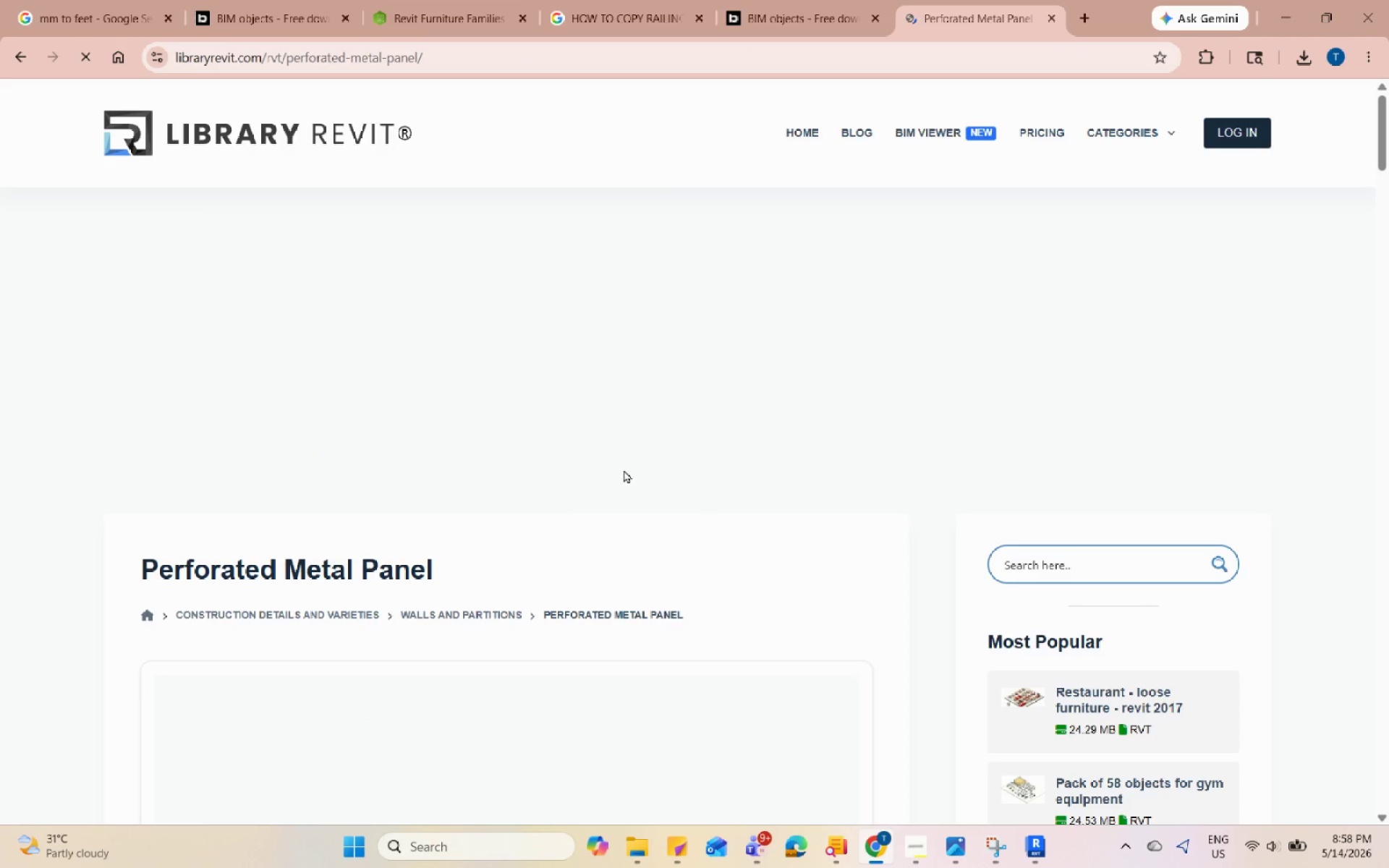 
scroll: coordinate [710, 438], scroll_direction: down, amount: 10.0
 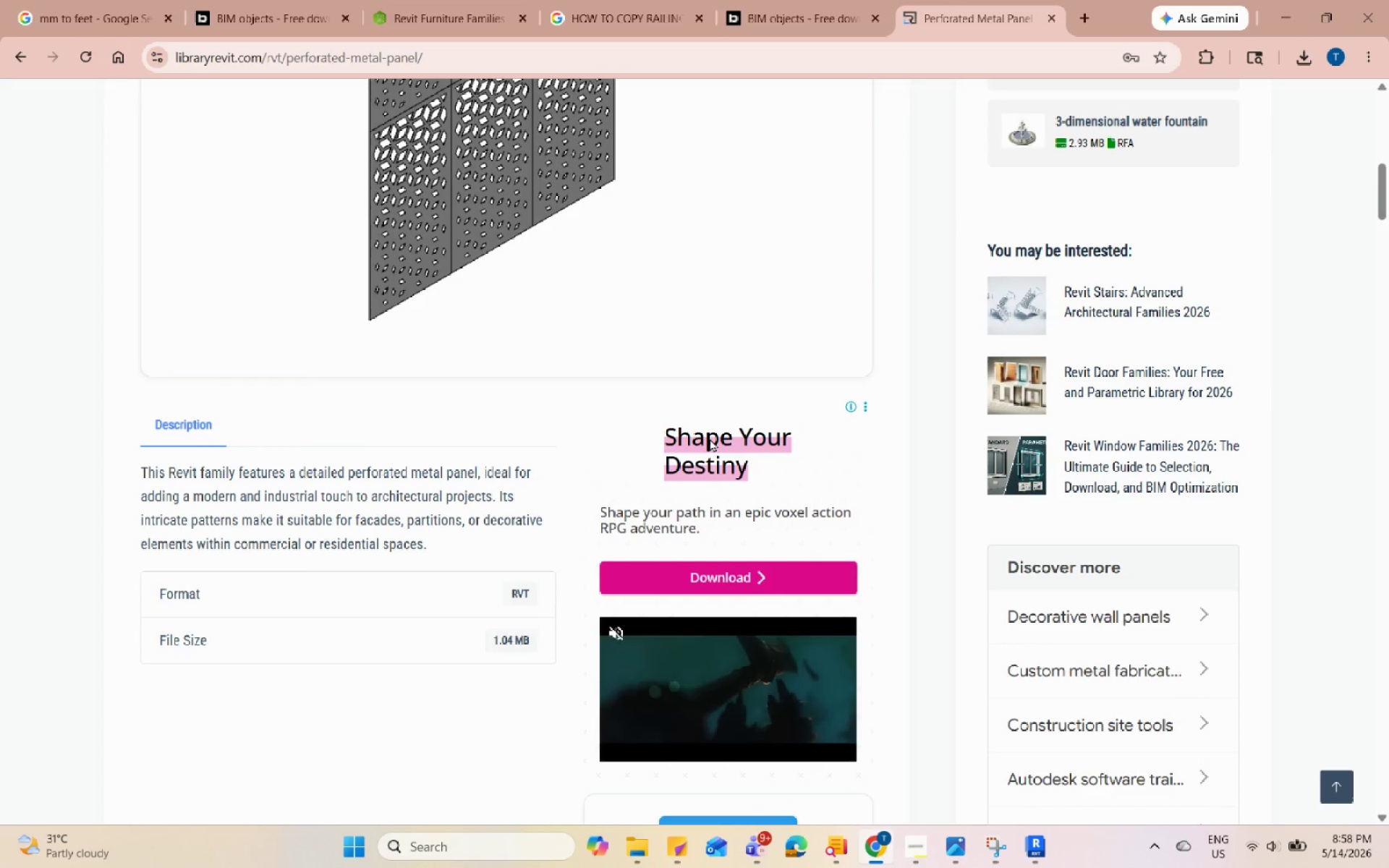 
scroll: coordinate [710, 438], scroll_direction: up, amount: 5.0
 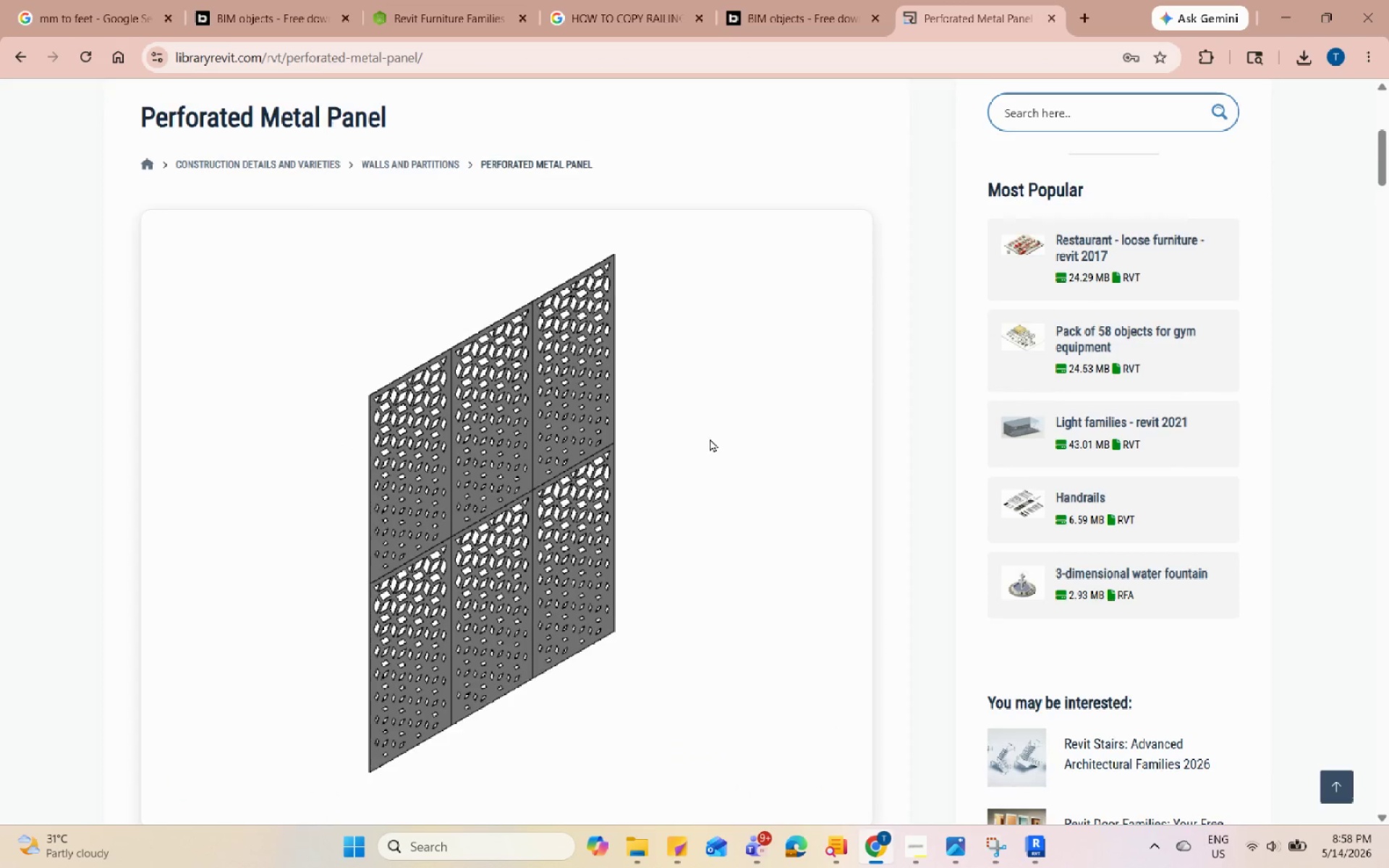 
scroll: coordinate [710, 438], scroll_direction: down, amount: 21.0
 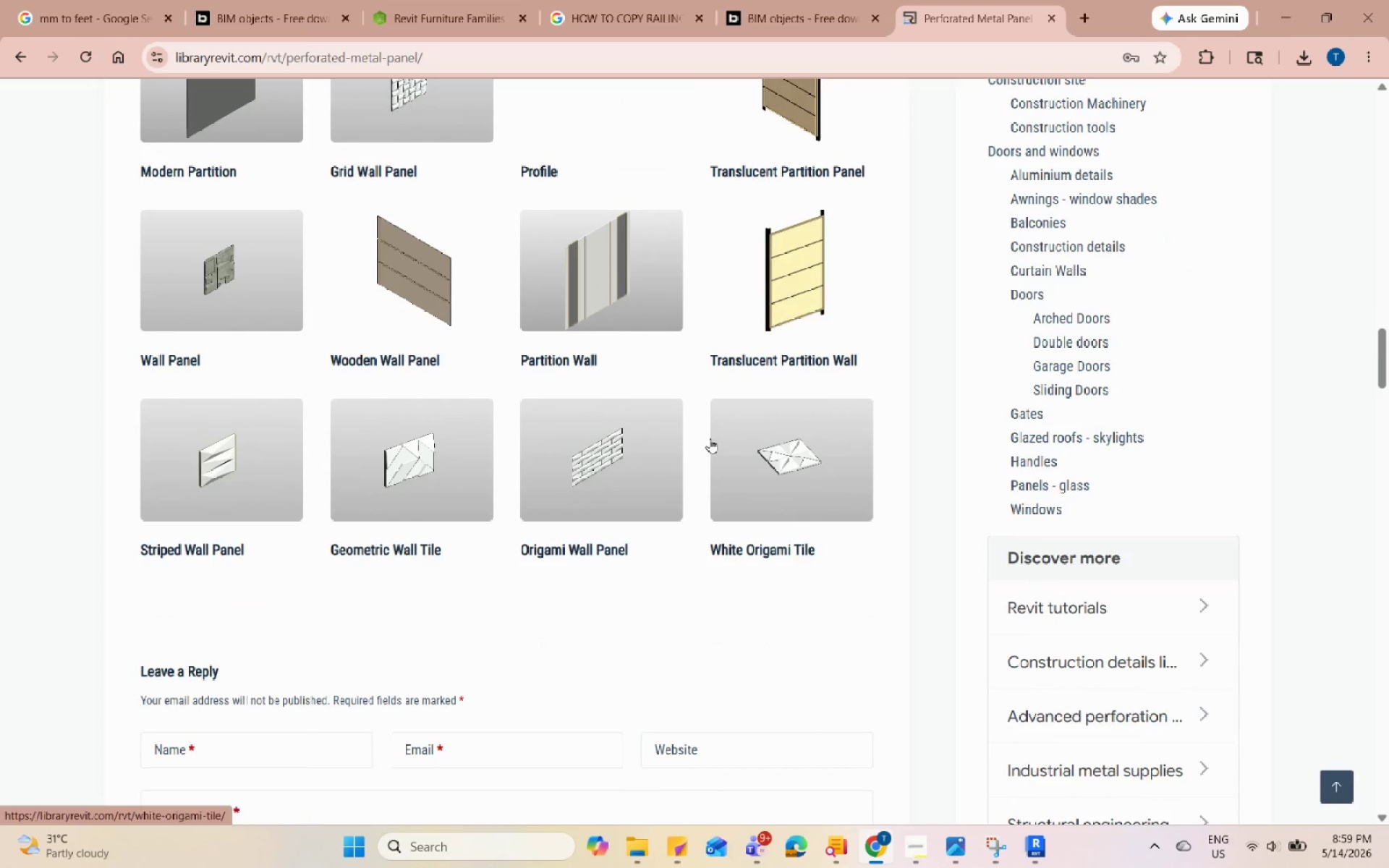 
scroll: coordinate [719, 582], scroll_direction: up, amount: 19.0
 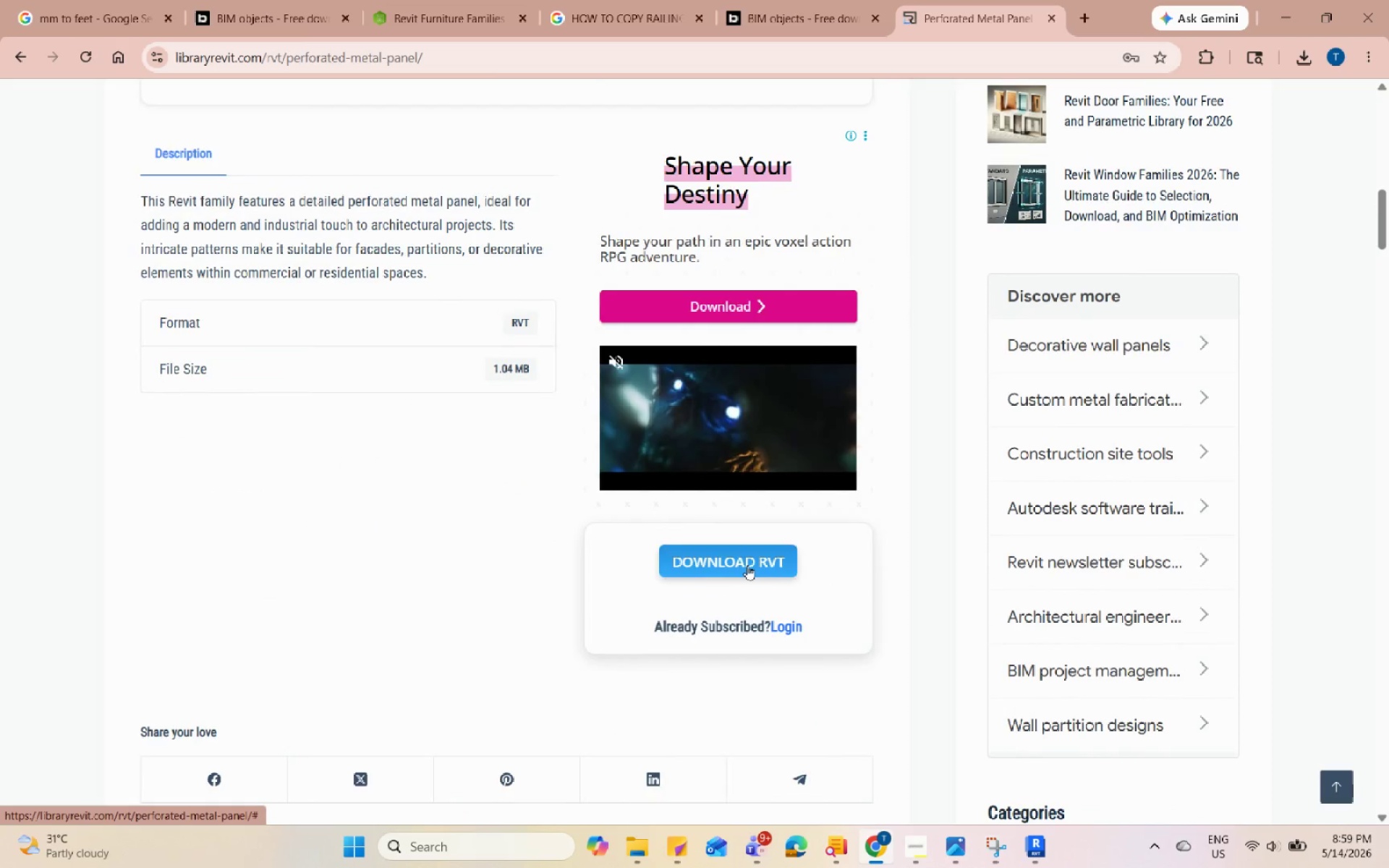 
left_click([747, 565])
 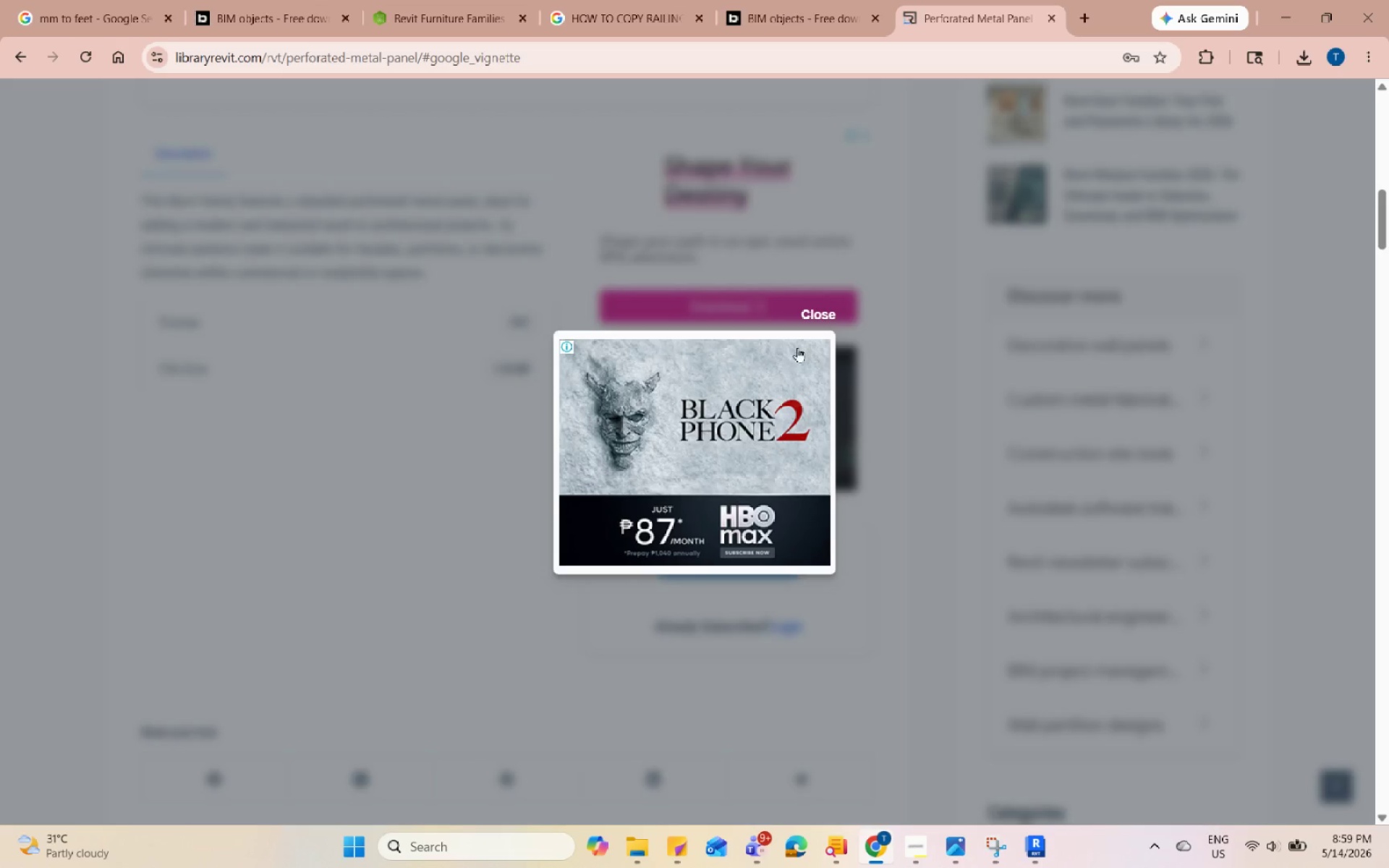 
left_click([817, 320])
 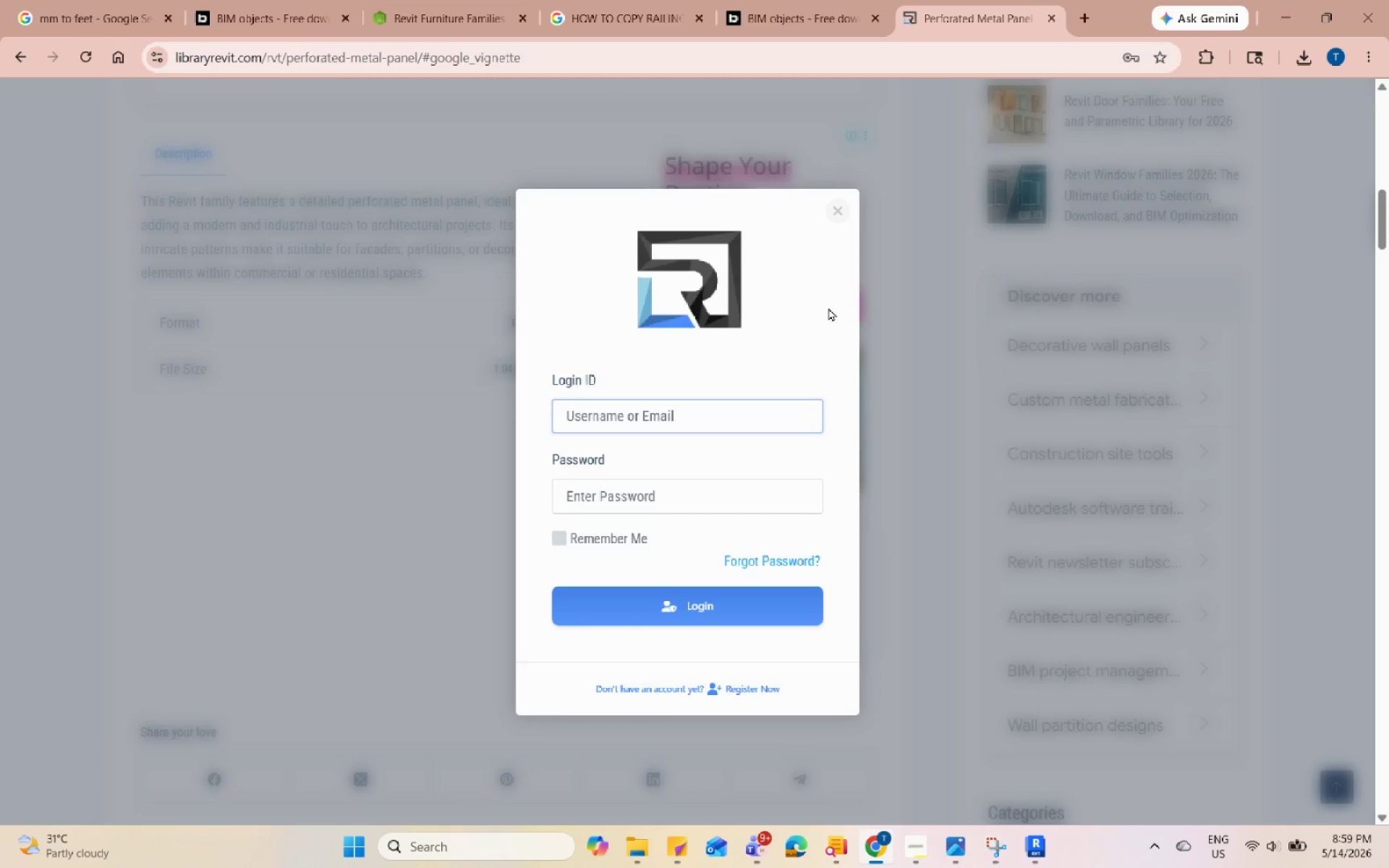 
double_click([789, 397])
 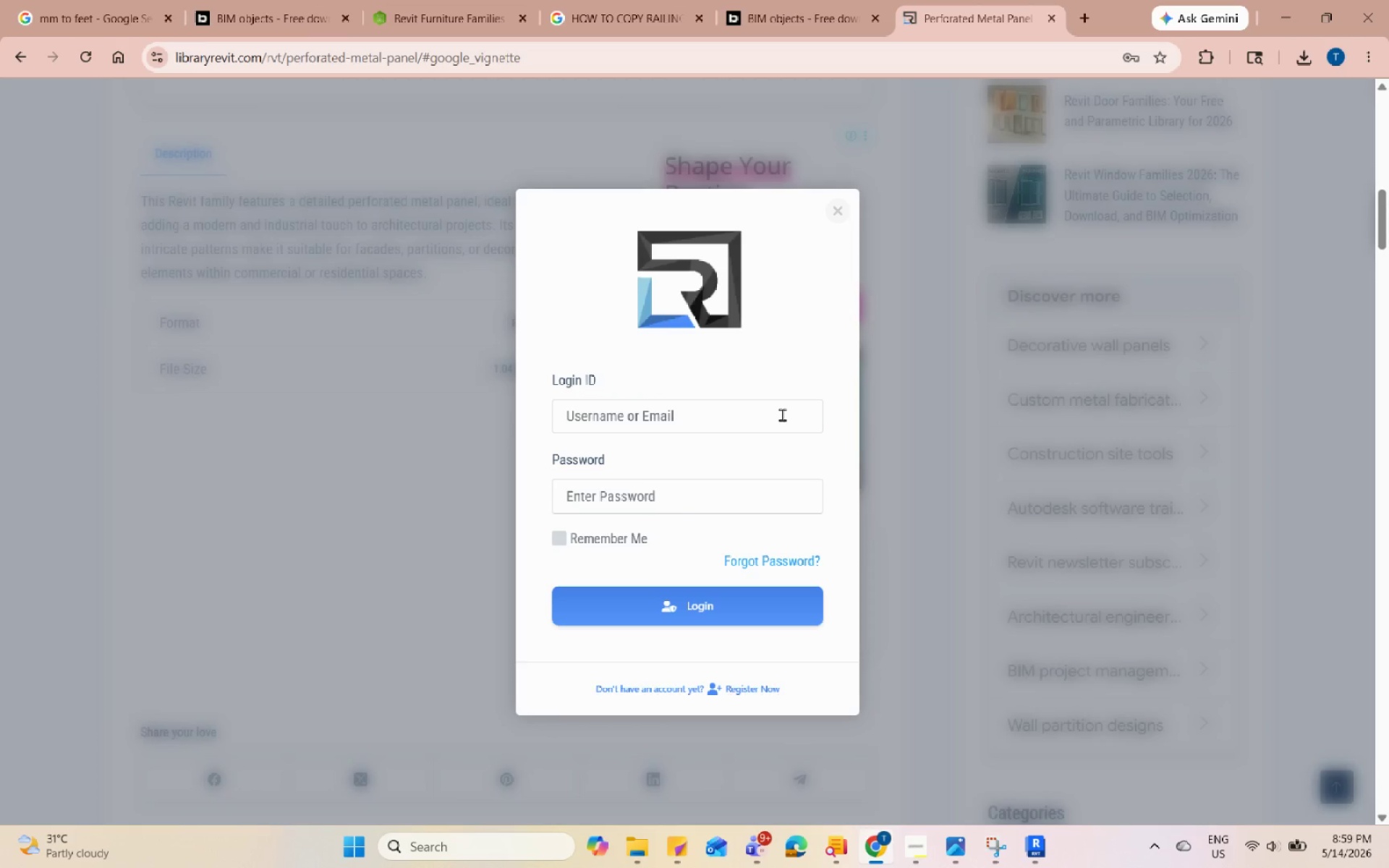 
triple_click([782, 414])
 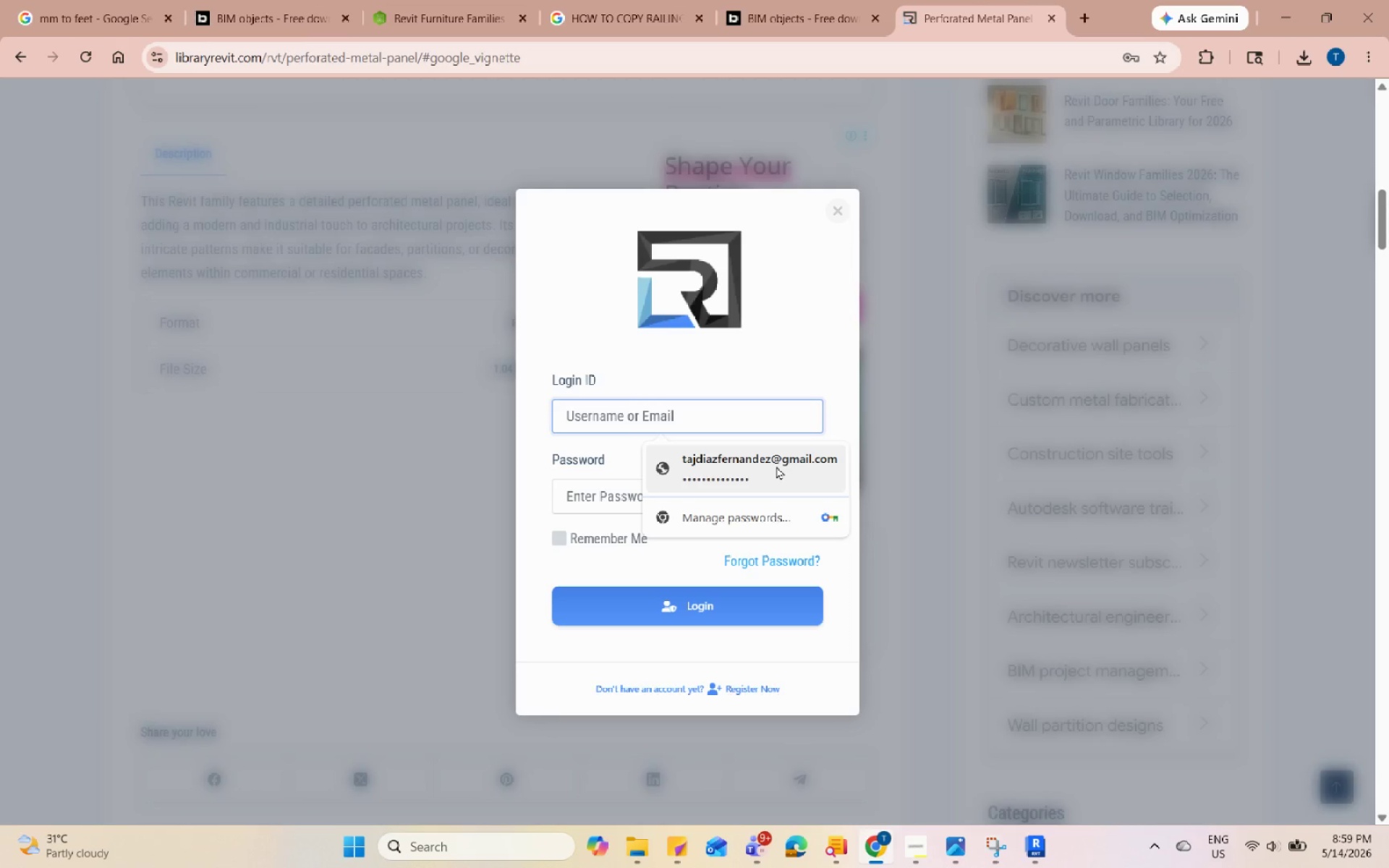 
left_click([776, 466])
 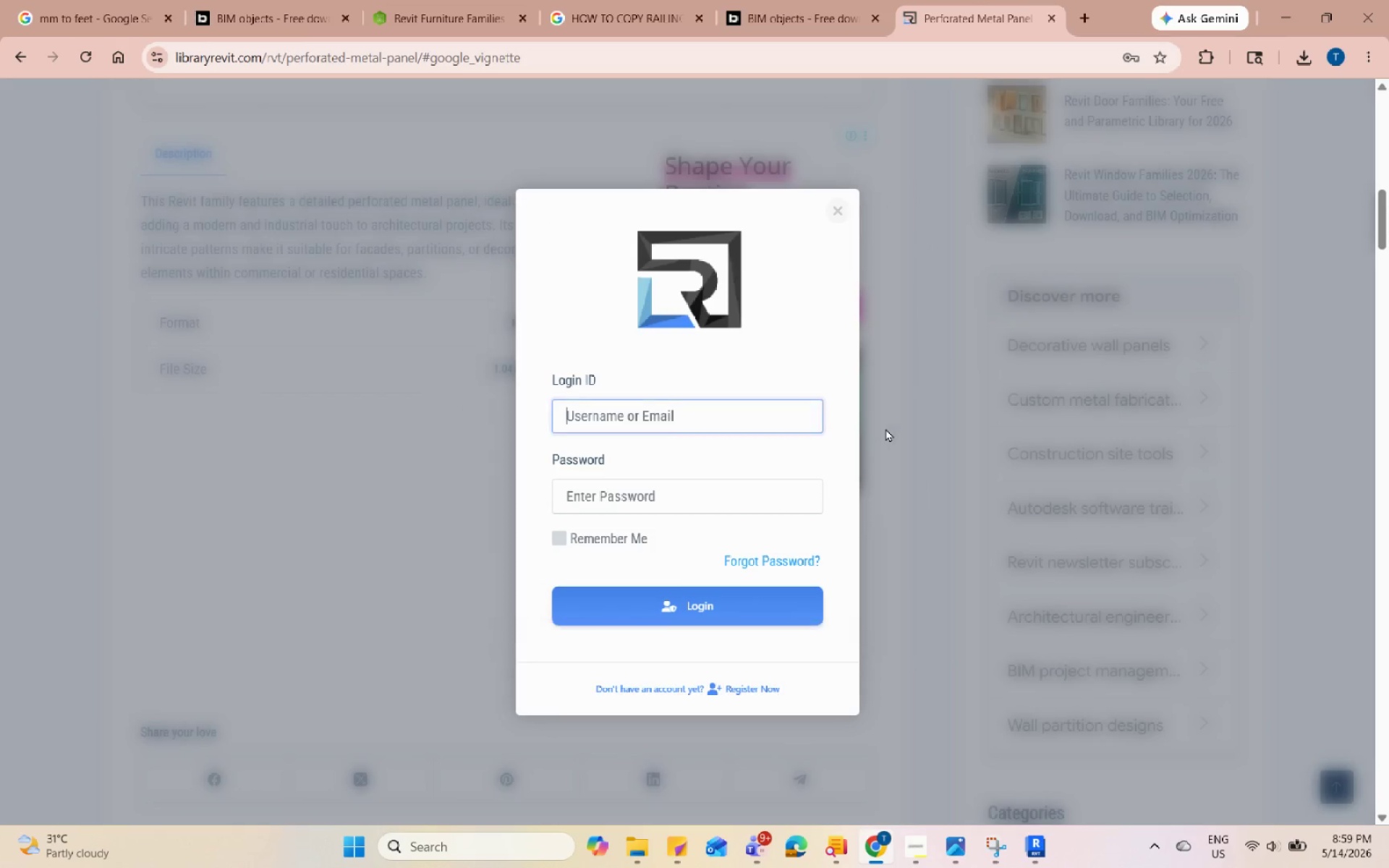 
left_click([778, 614])
 